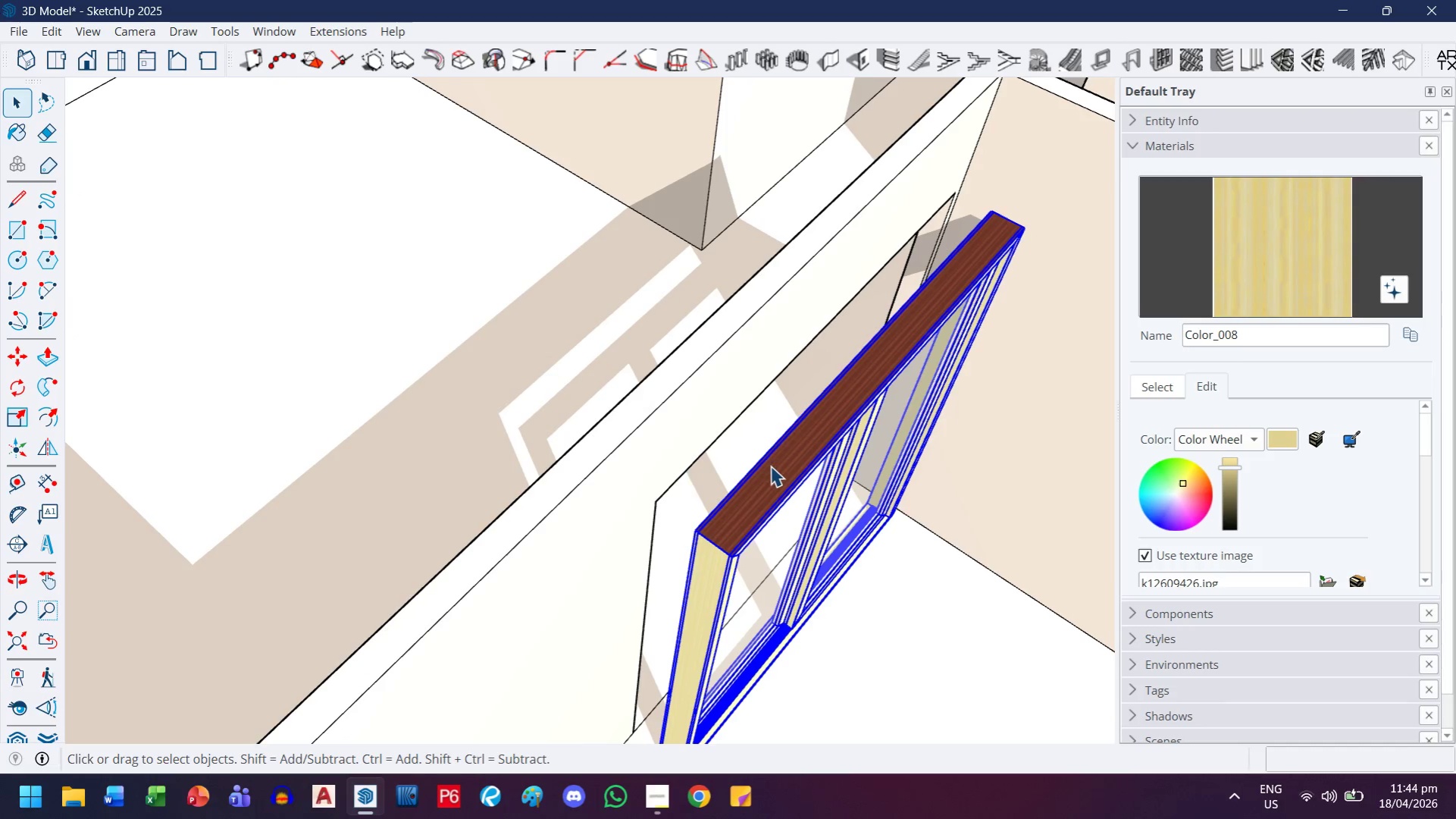 
double_click([770, 466])
 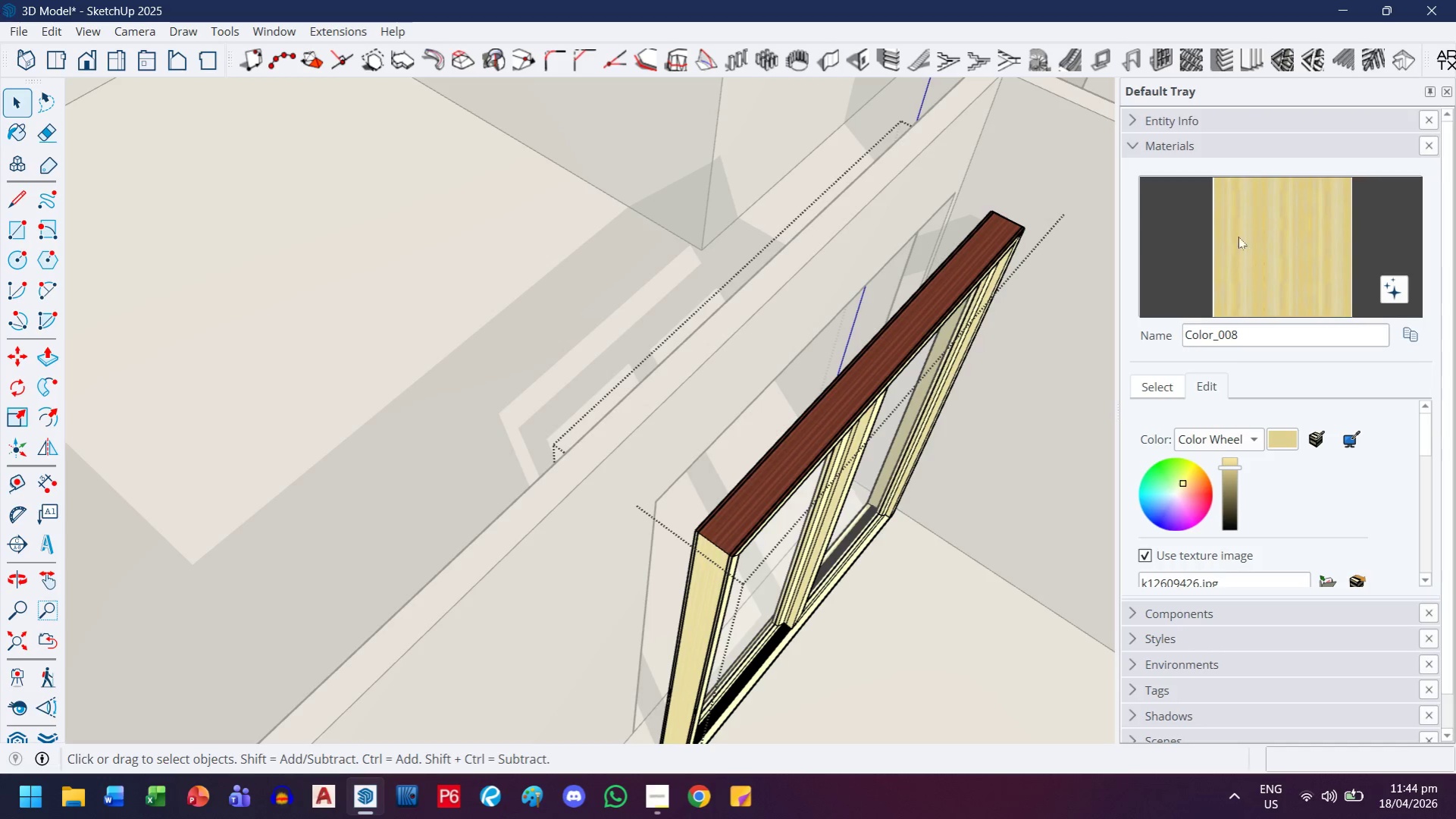 
left_click([1241, 231])
 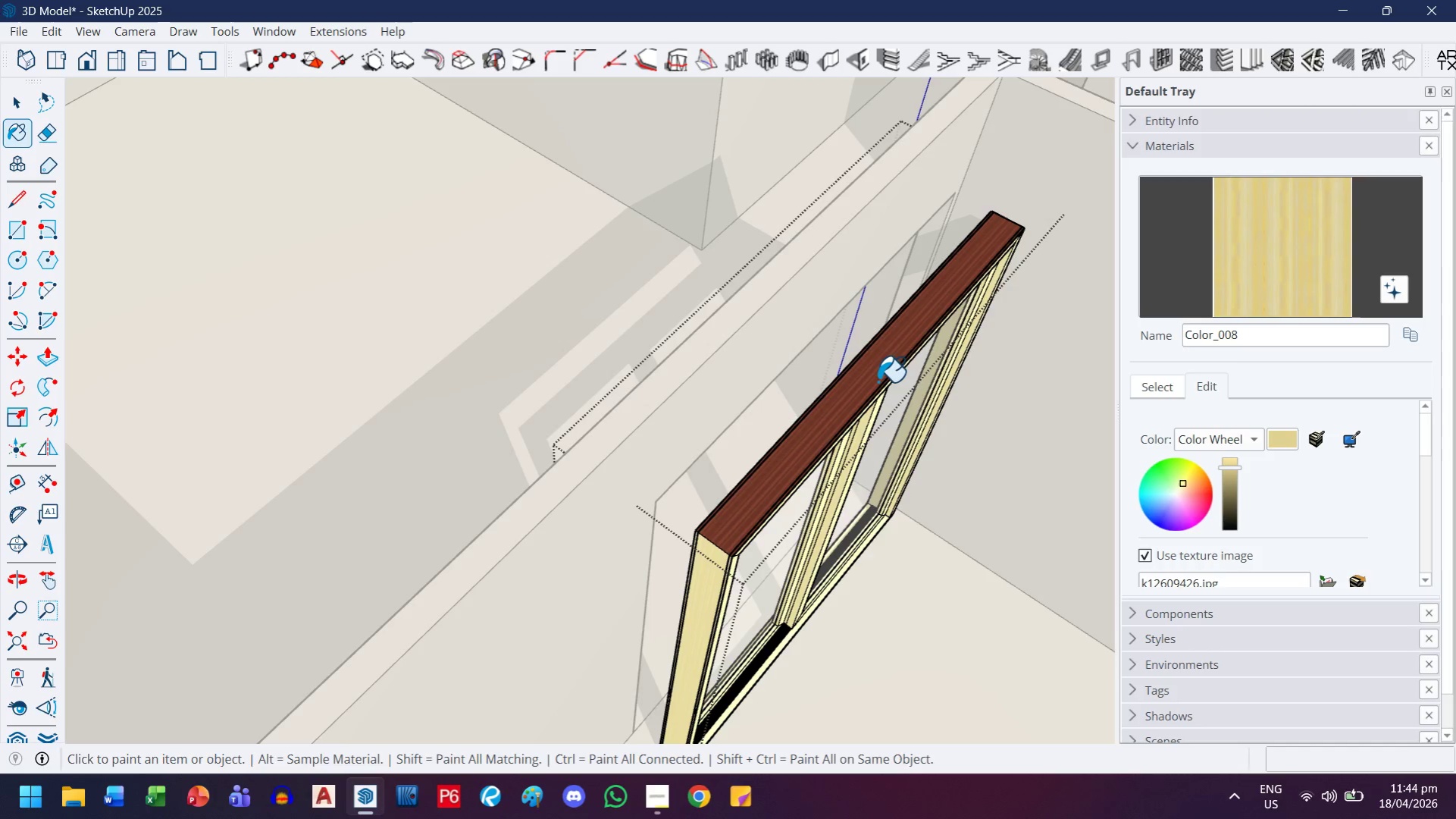 
left_click([878, 374])
 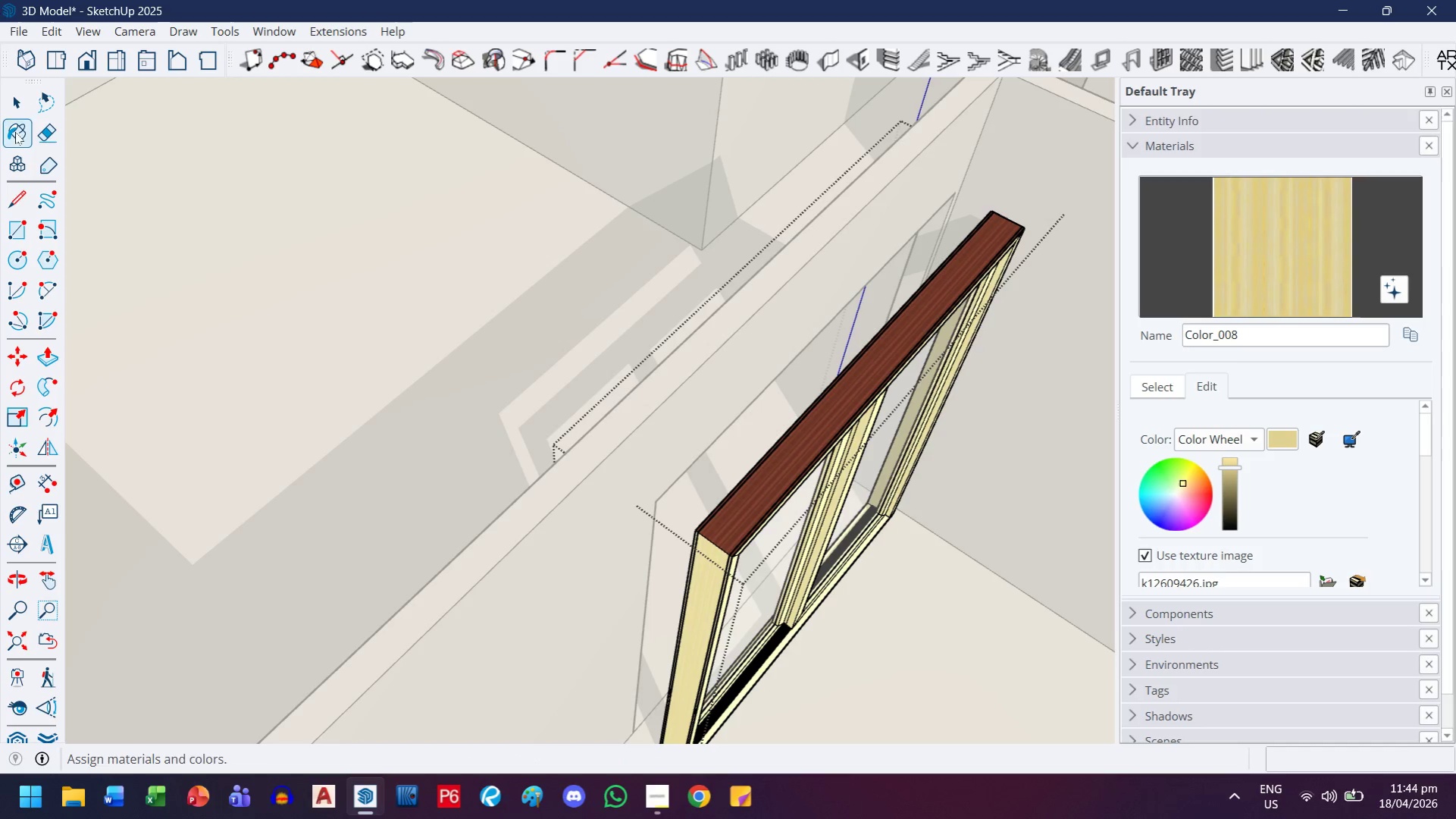 
left_click([23, 105])
 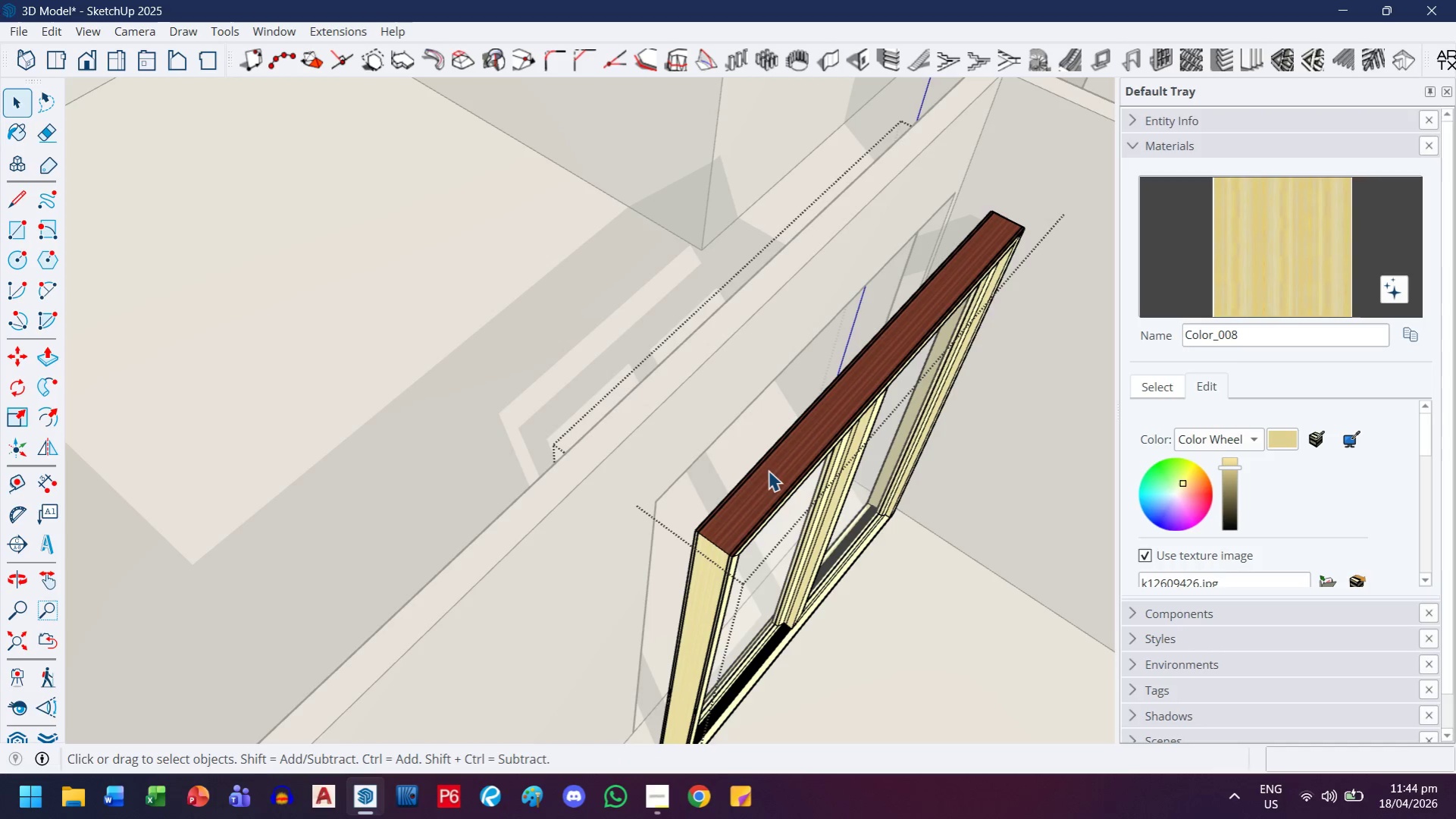 
double_click([770, 471])
 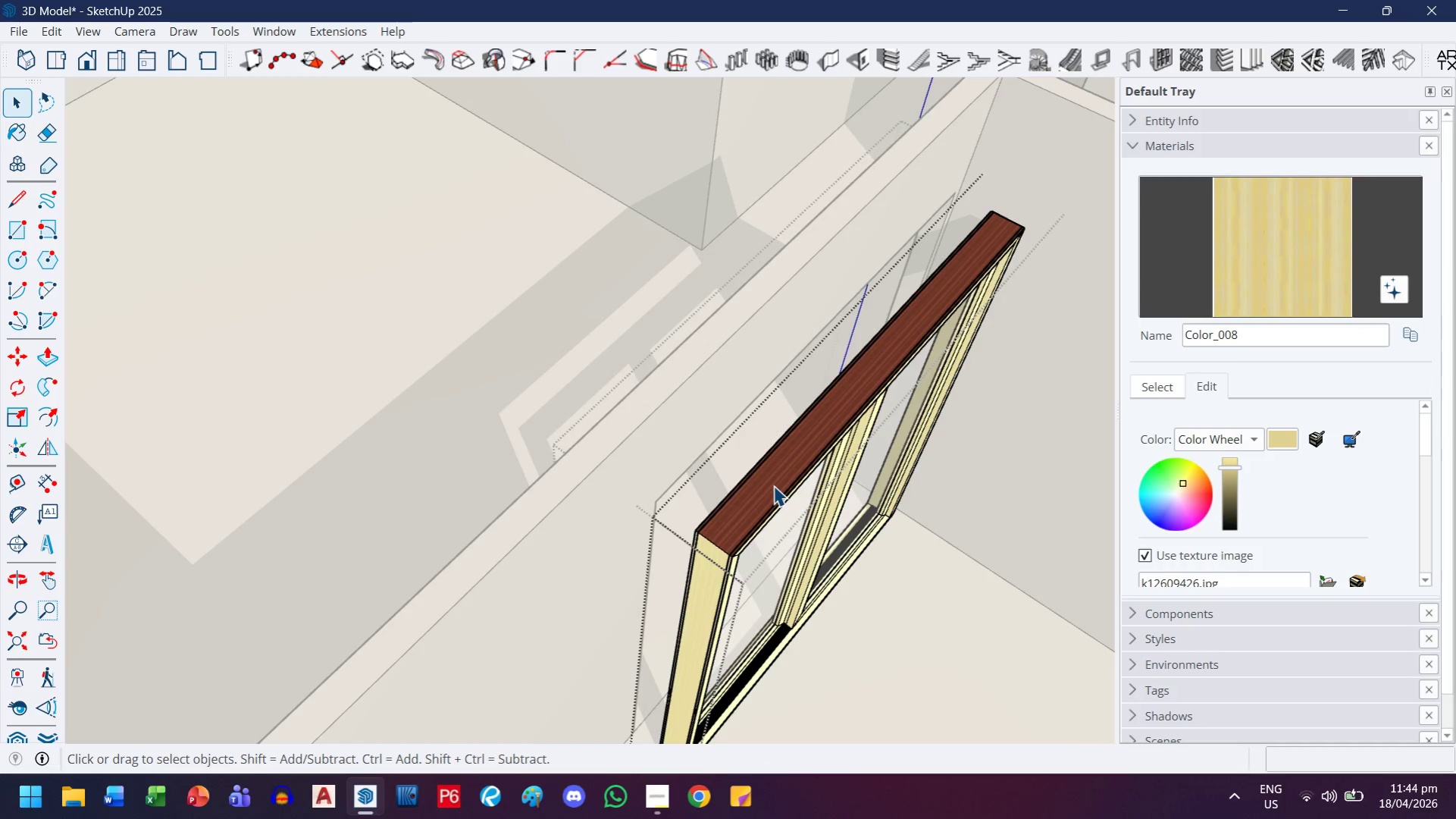 
triple_click([773, 485])
 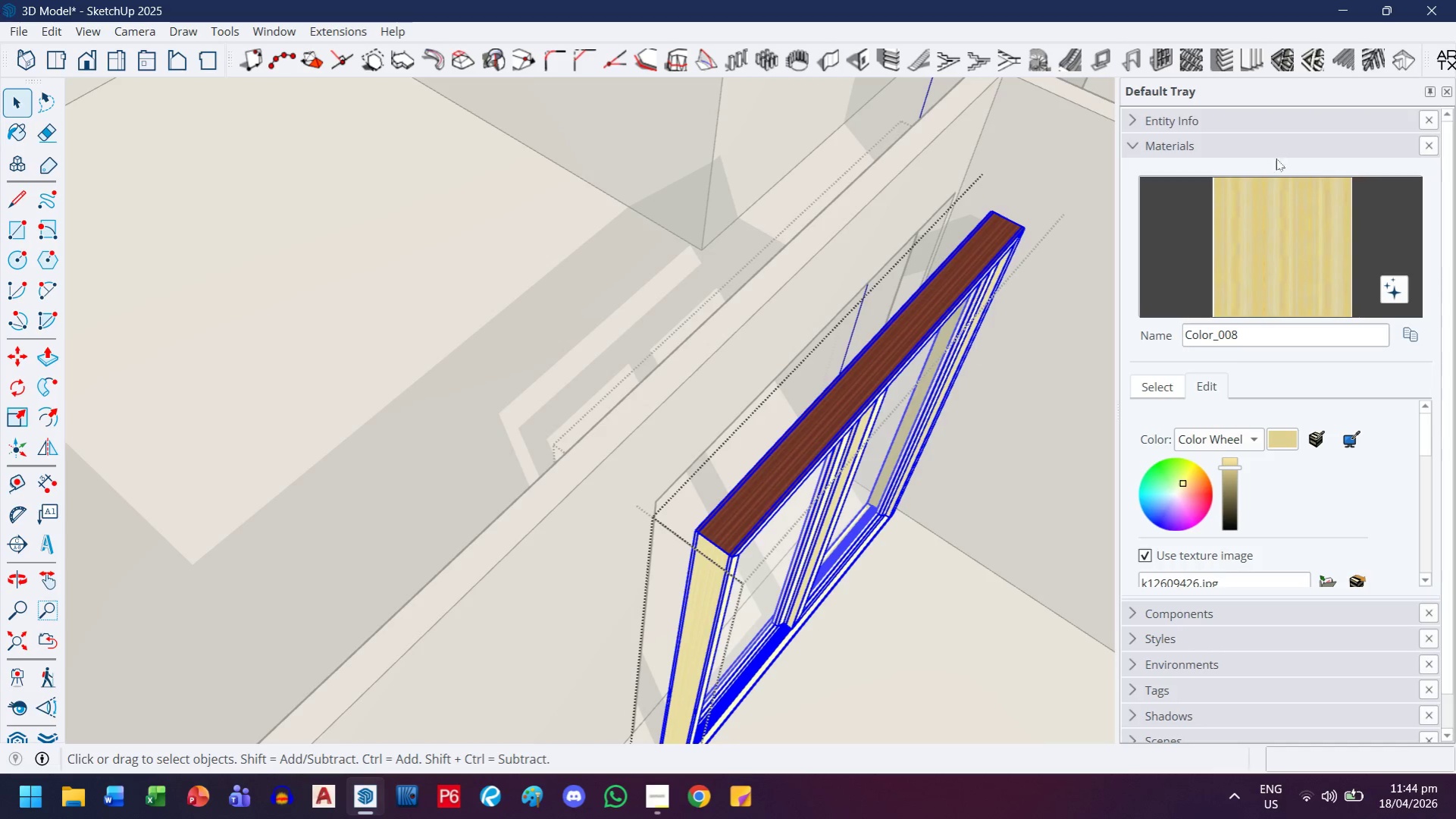 
left_click_drag(start_coordinate=[1297, 240], to_coordinate=[1236, 268])
 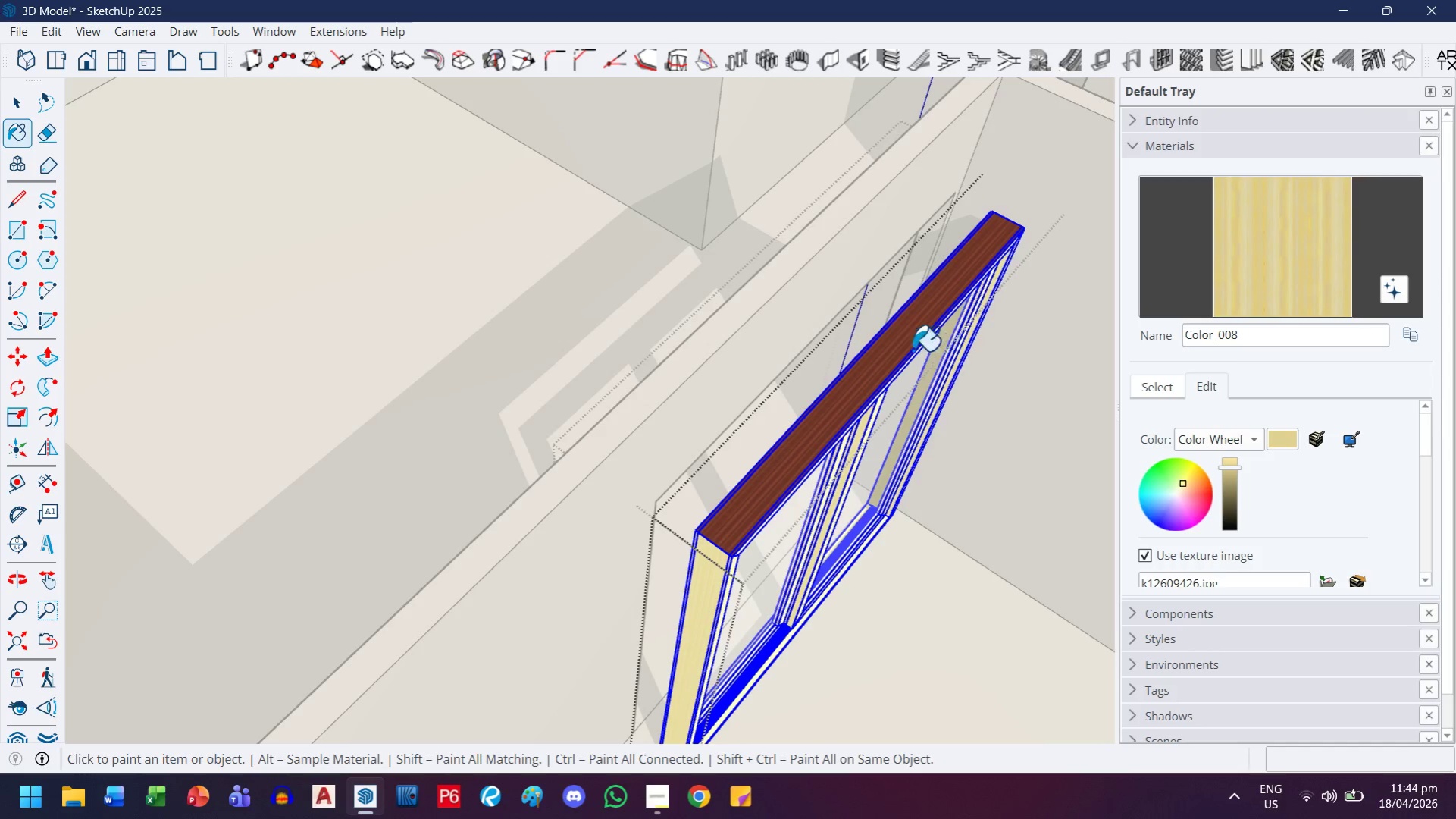 
left_click([903, 347])
 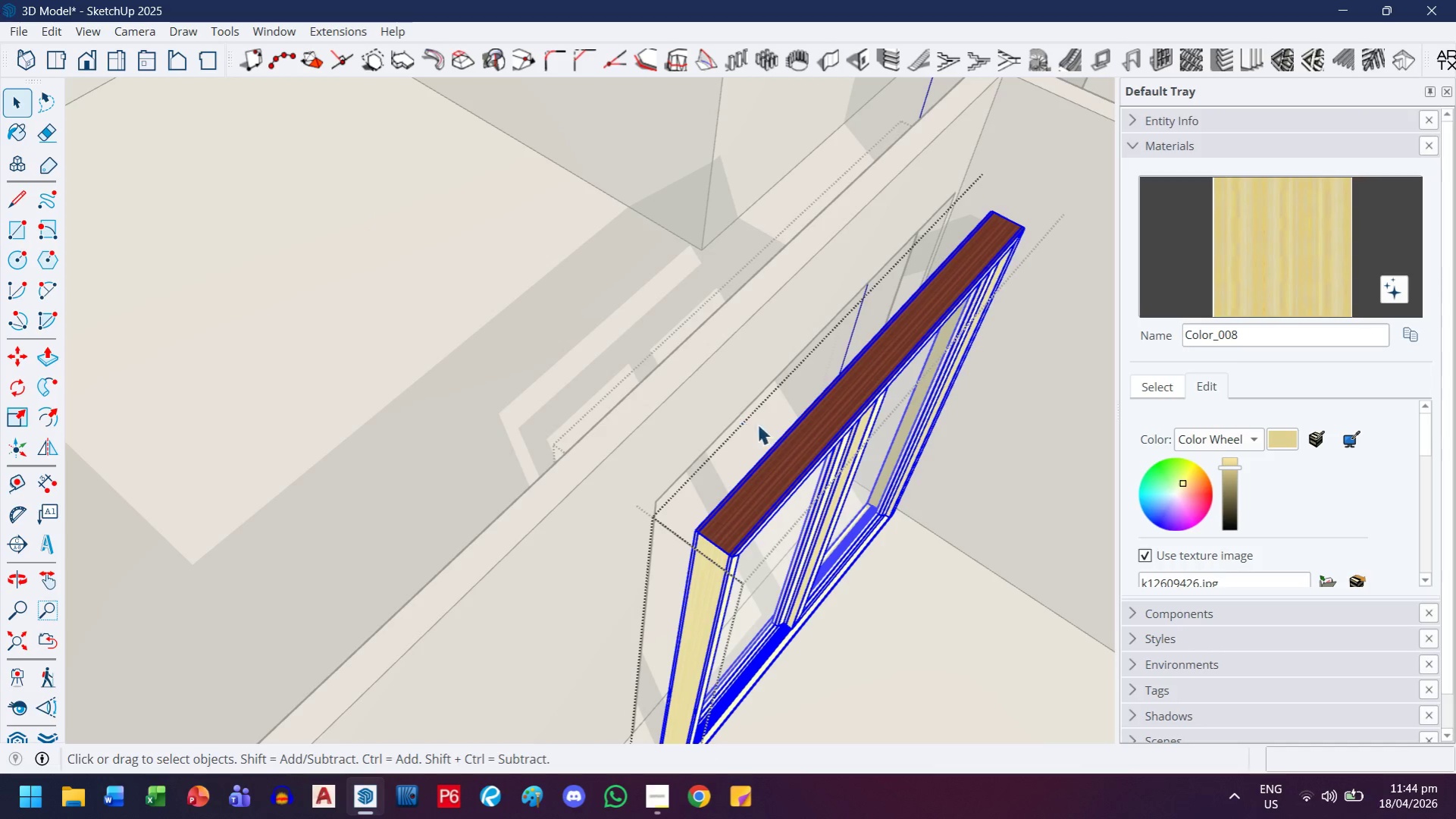 
double_click([794, 460])
 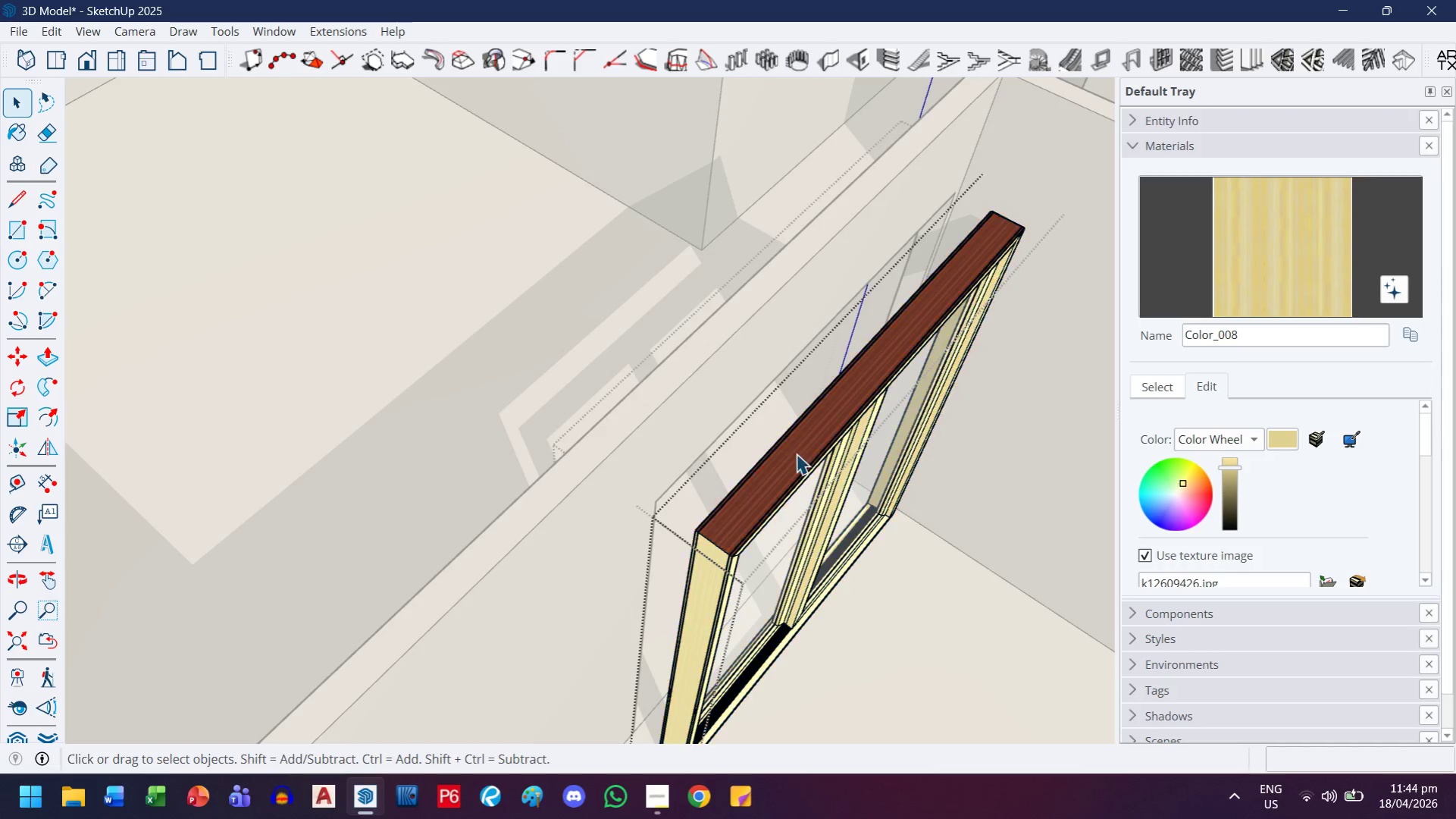 
triple_click([796, 452])
 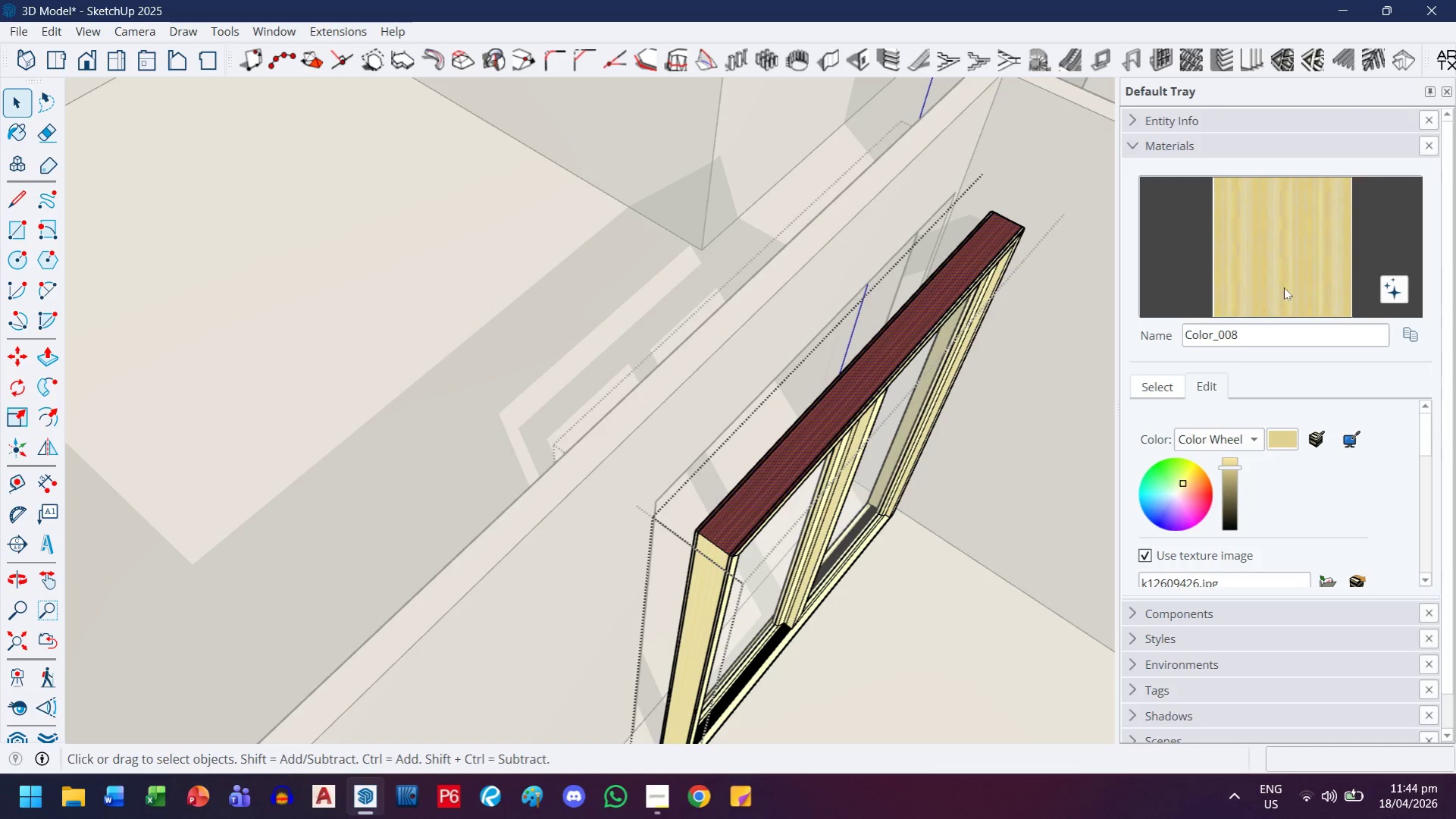 
left_click_drag(start_coordinate=[1345, 268], to_coordinate=[1341, 268])
 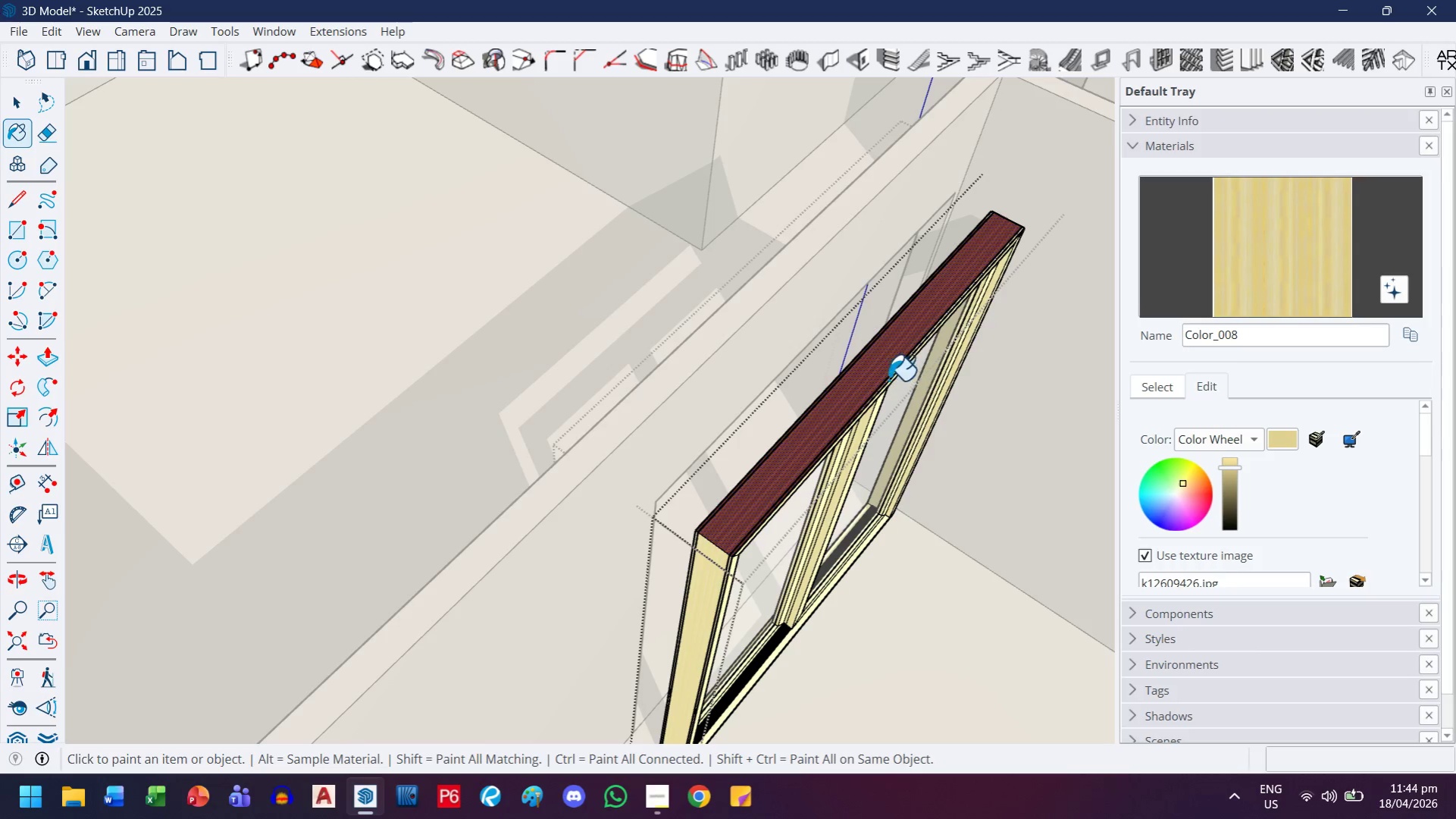 
left_click([853, 368])
 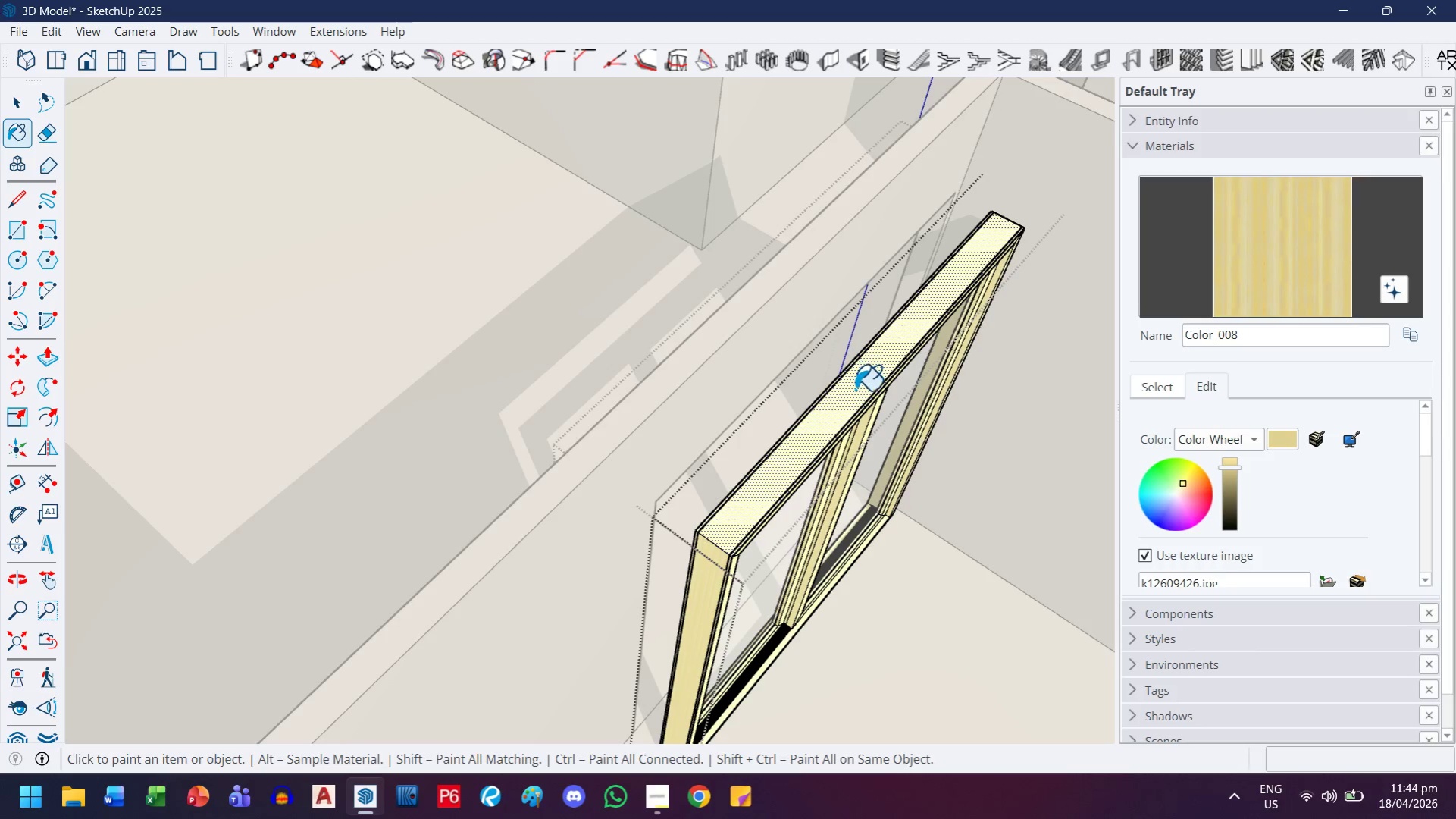 
scroll: coordinate [709, 576], scroll_direction: up, amount: 13.0
 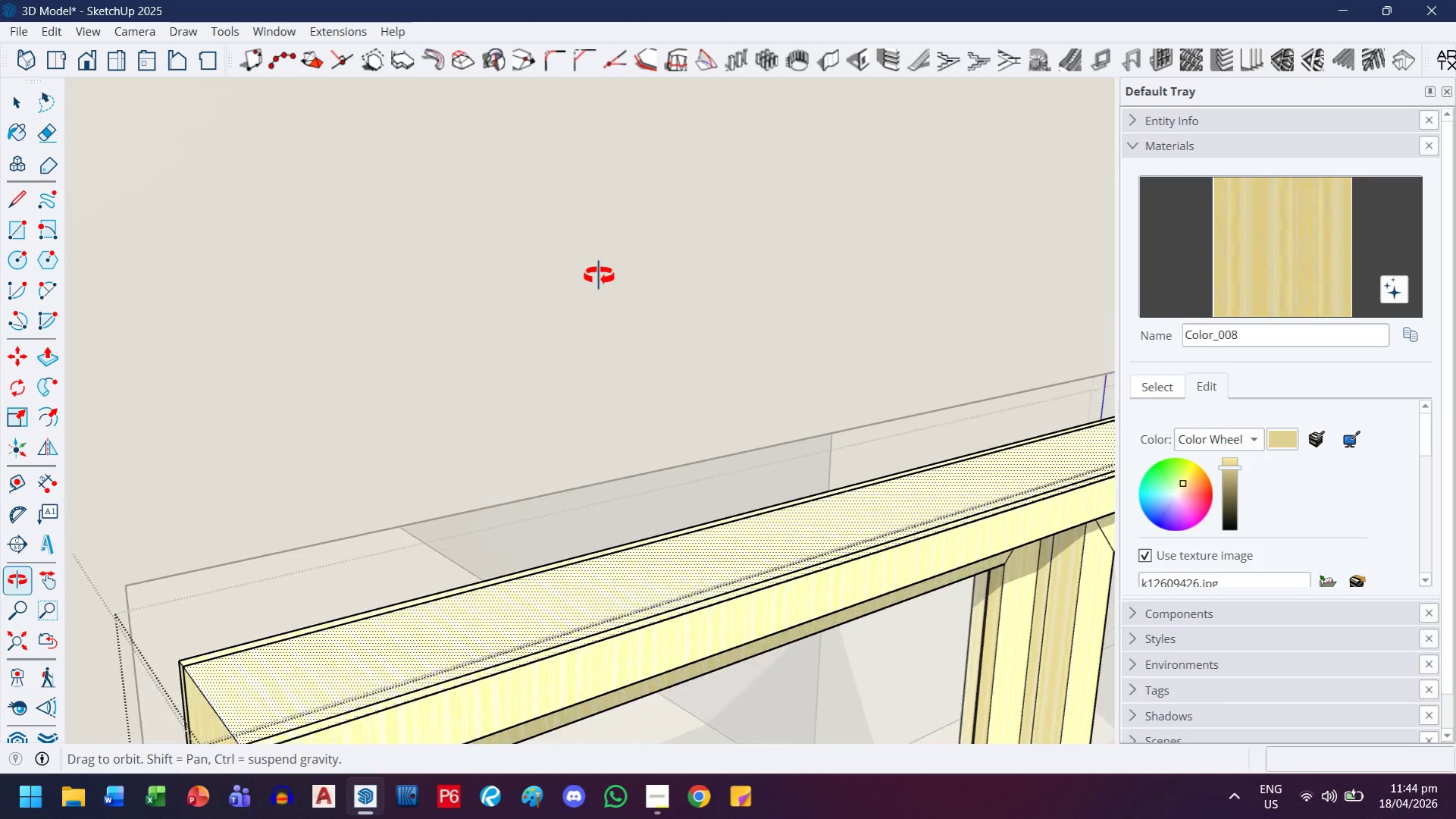 
key(Control+ControlLeft)
 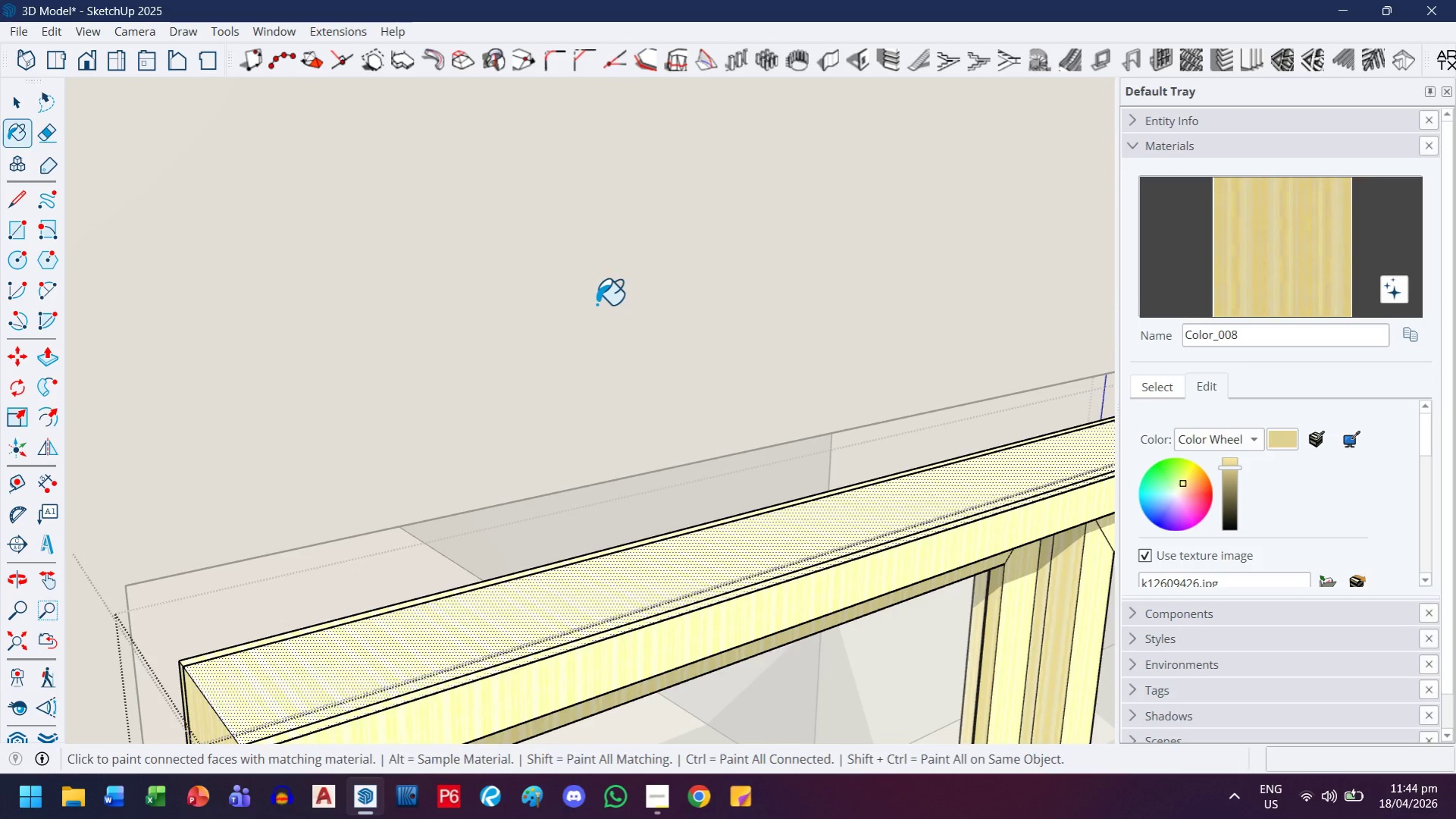 
key(Control+A)
 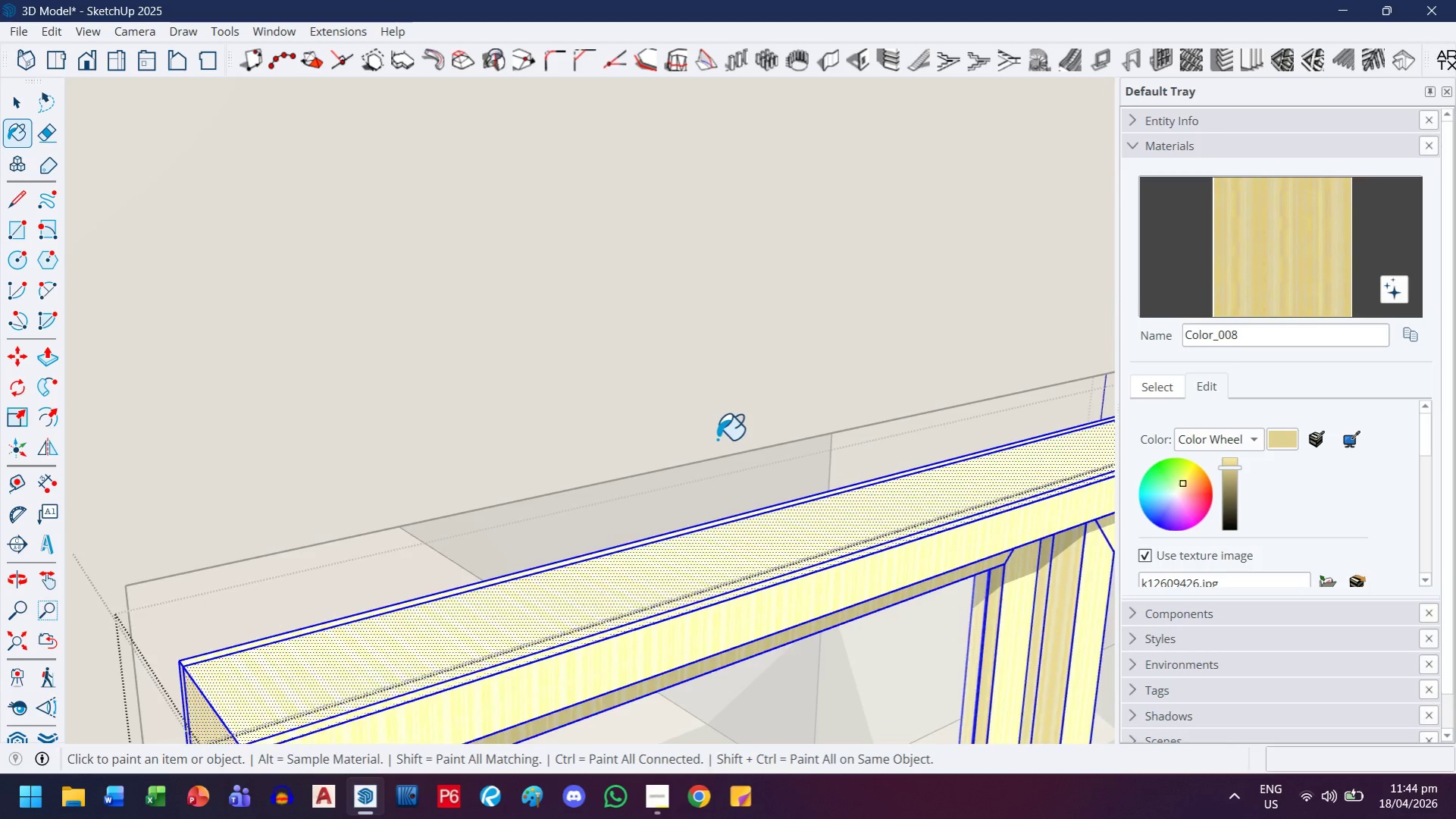 
scroll: coordinate [716, 453], scroll_direction: down, amount: 5.0
 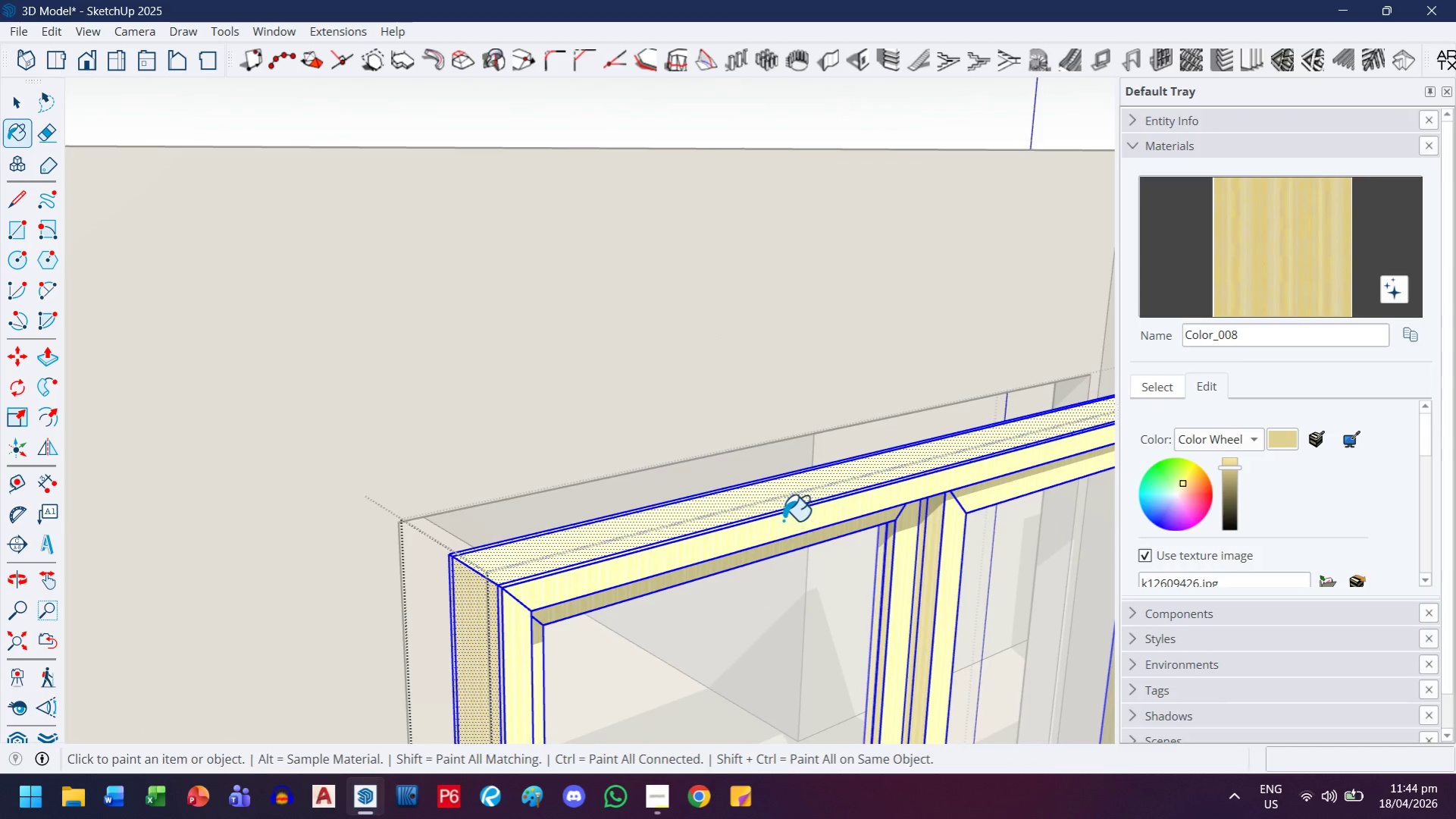 
left_click([784, 516])
 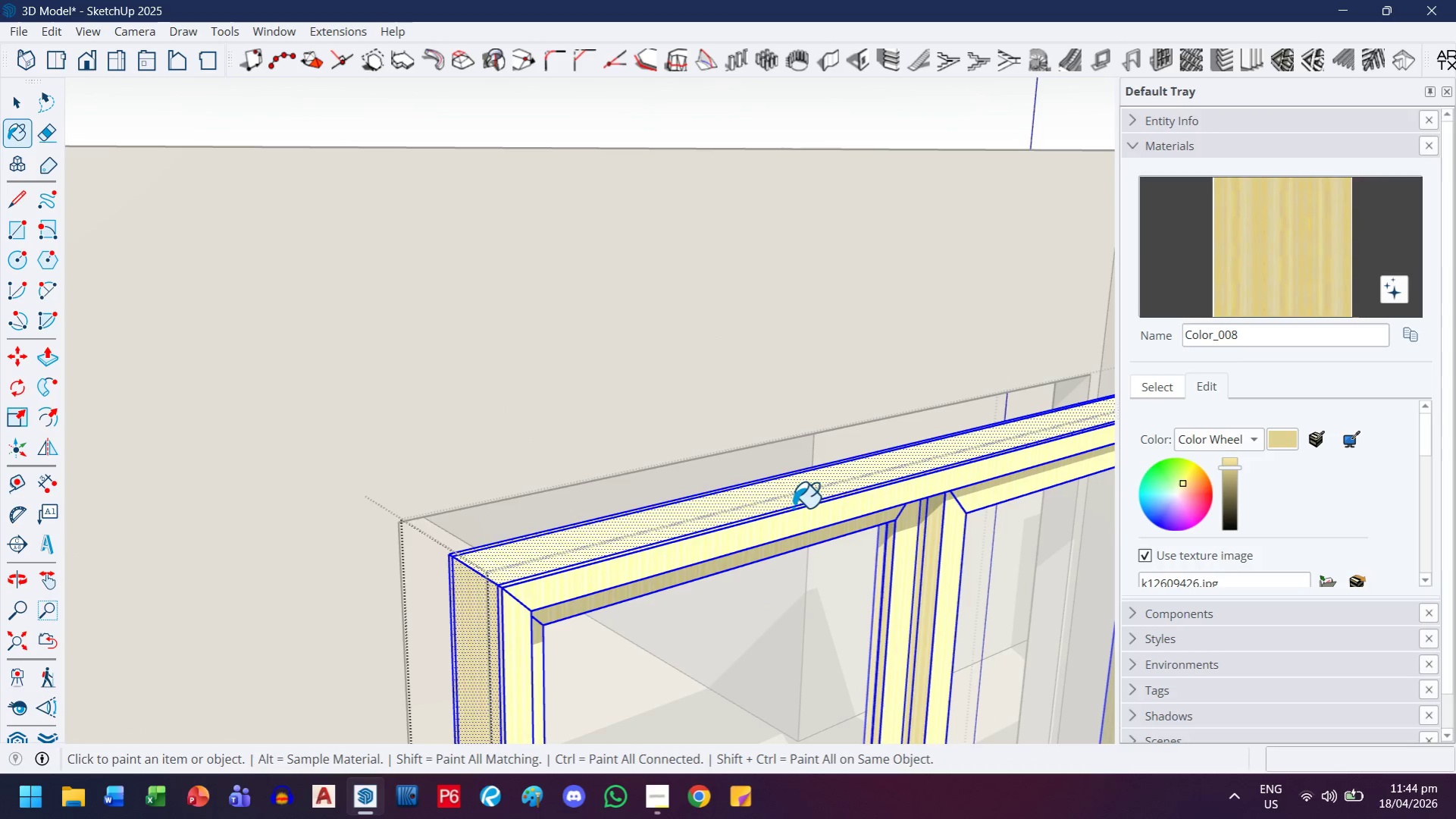 
left_click([794, 507])
 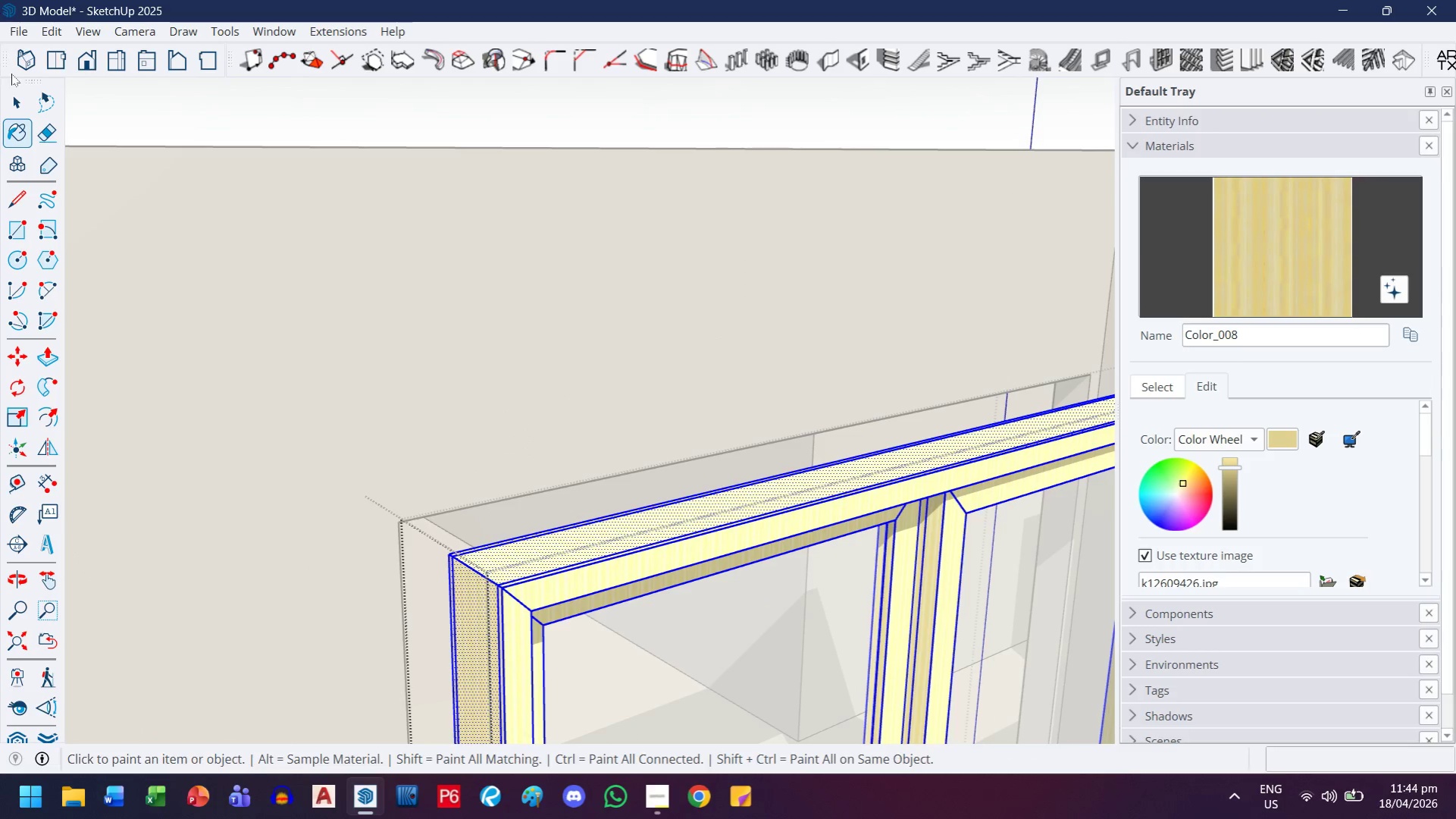 
left_click([19, 88])
 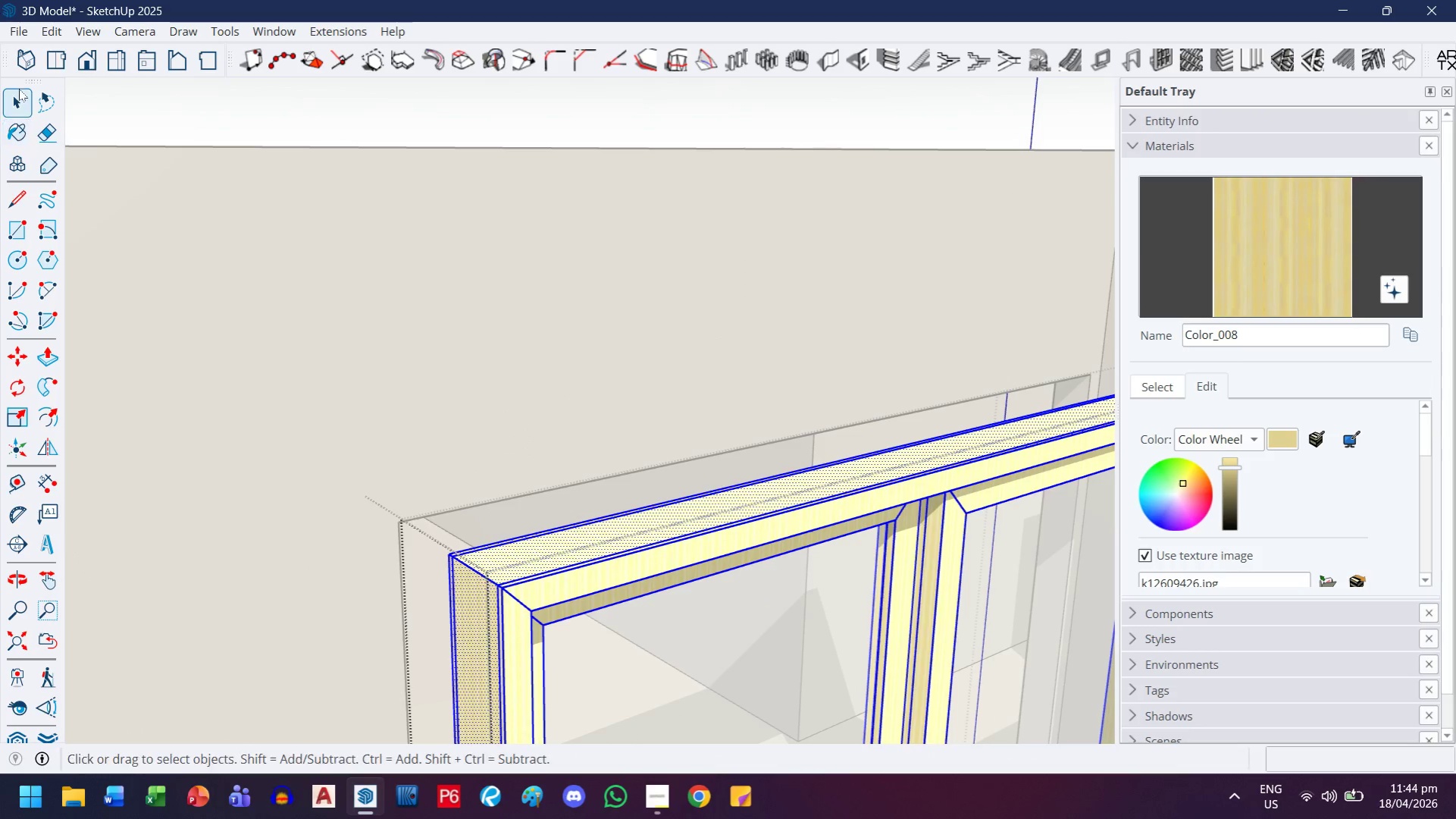 
key(Escape)
 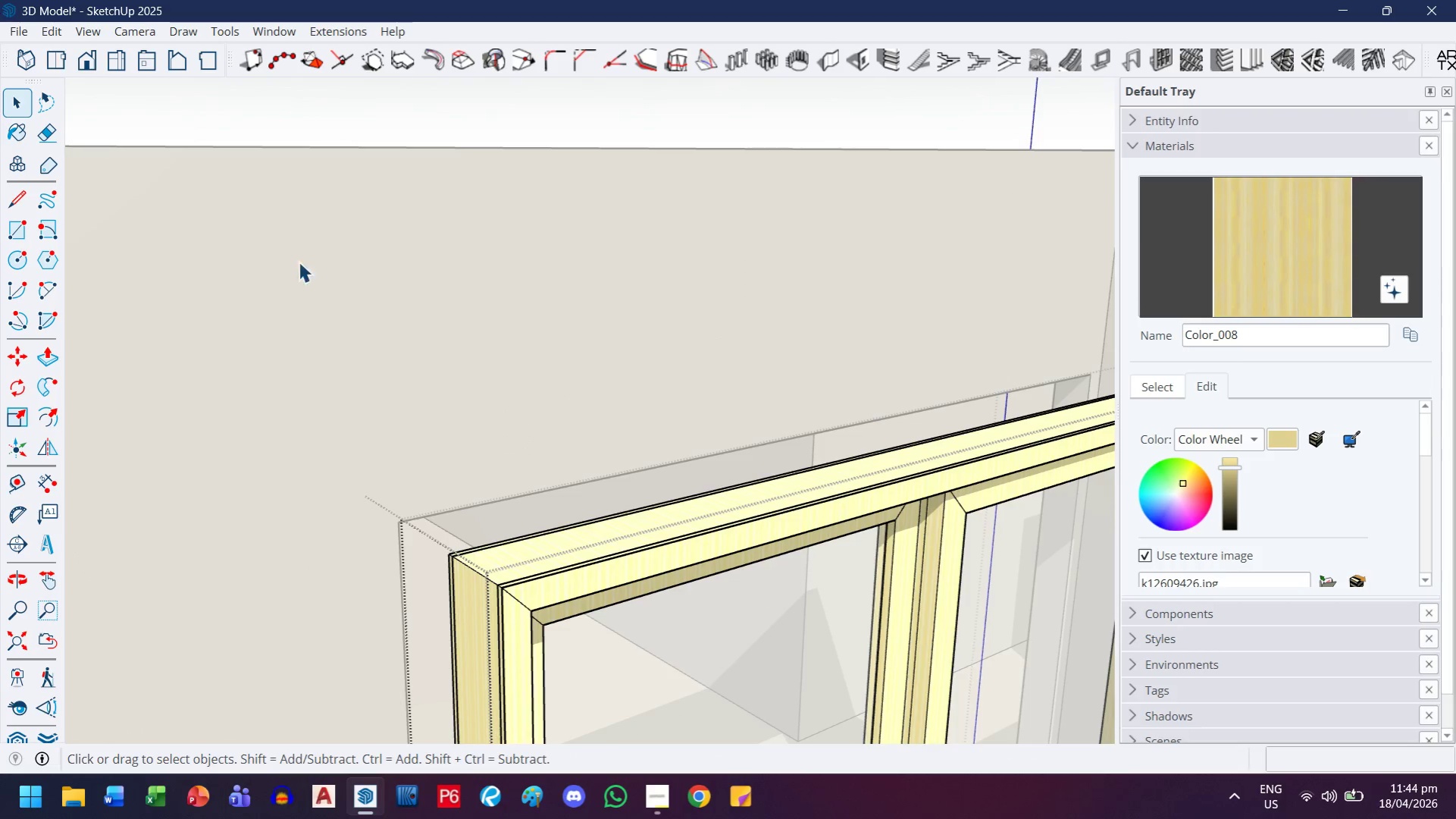 
key(Escape)
 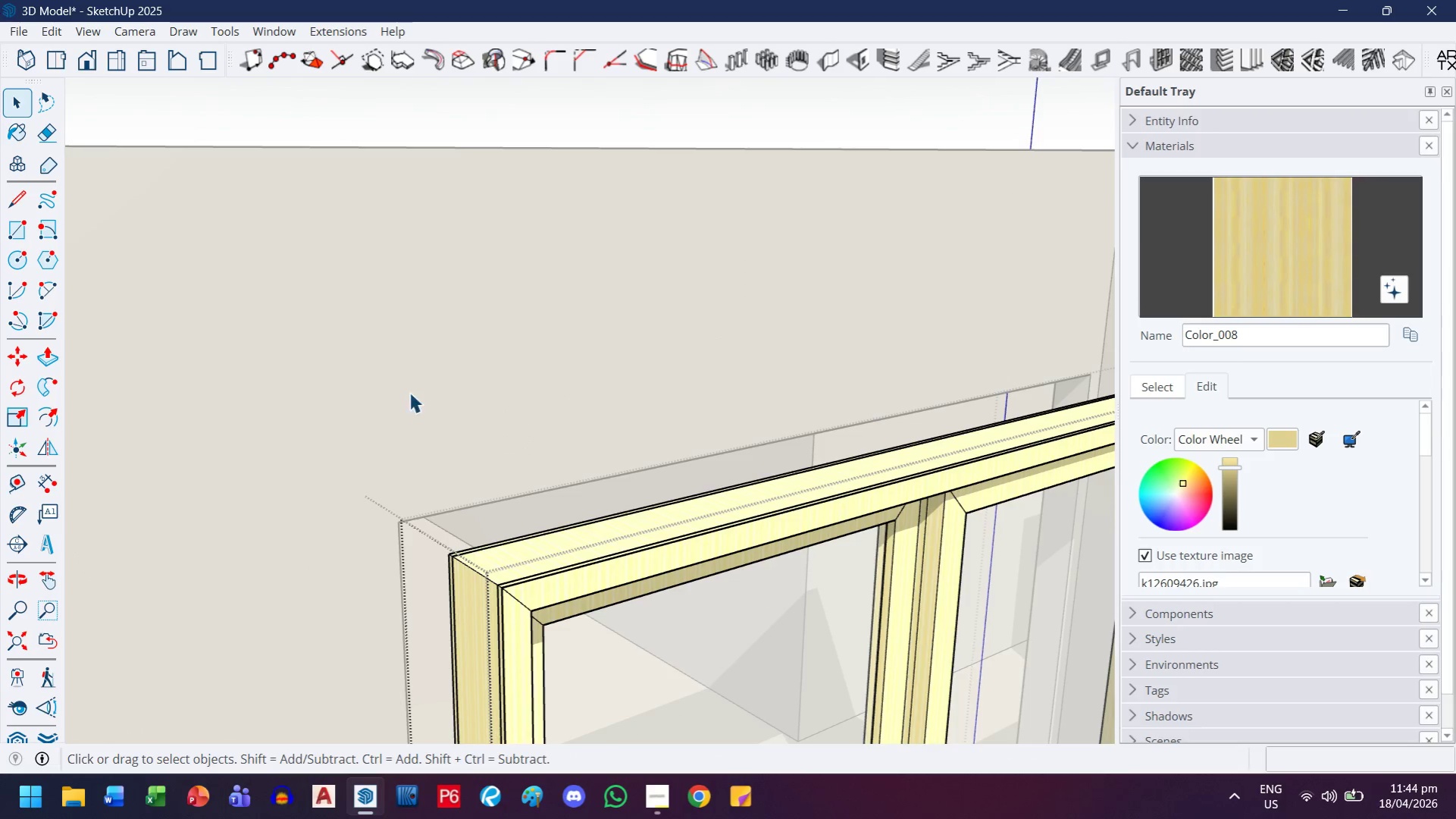 
key(Escape)
 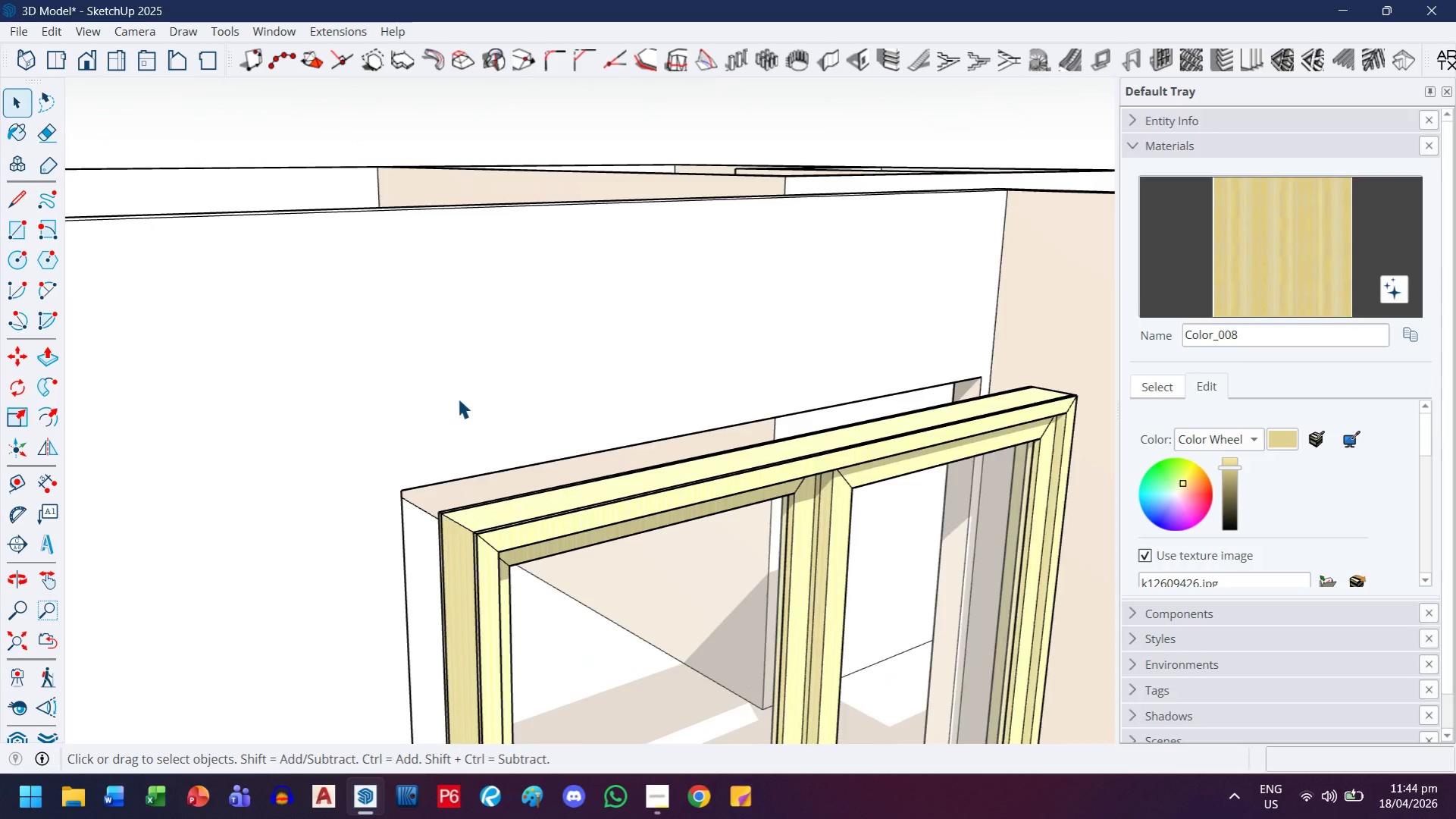 
key(Escape)
 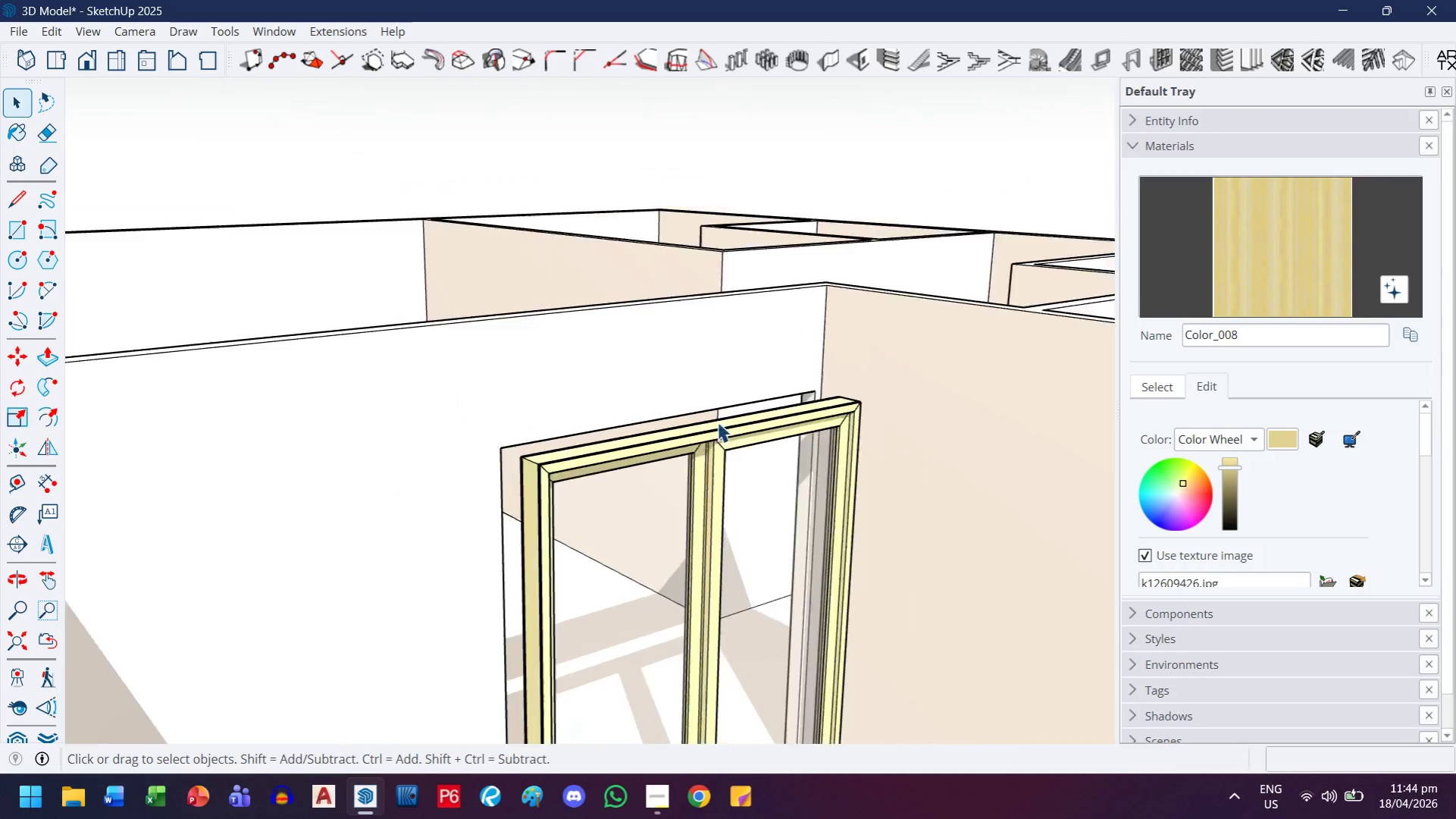 
key(Escape)
 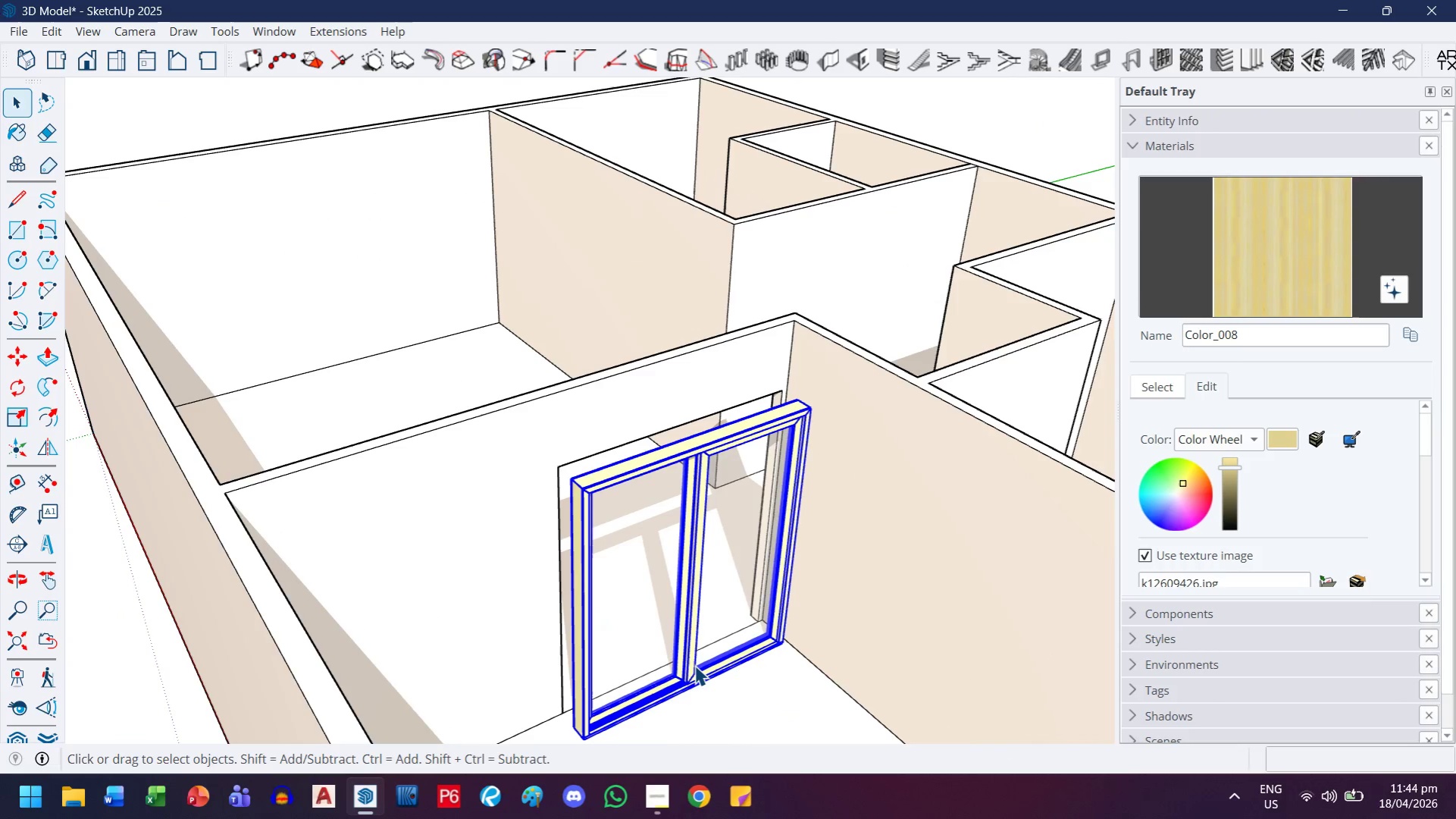 
scroll: coordinate [687, 421], scroll_direction: down, amount: 13.0
 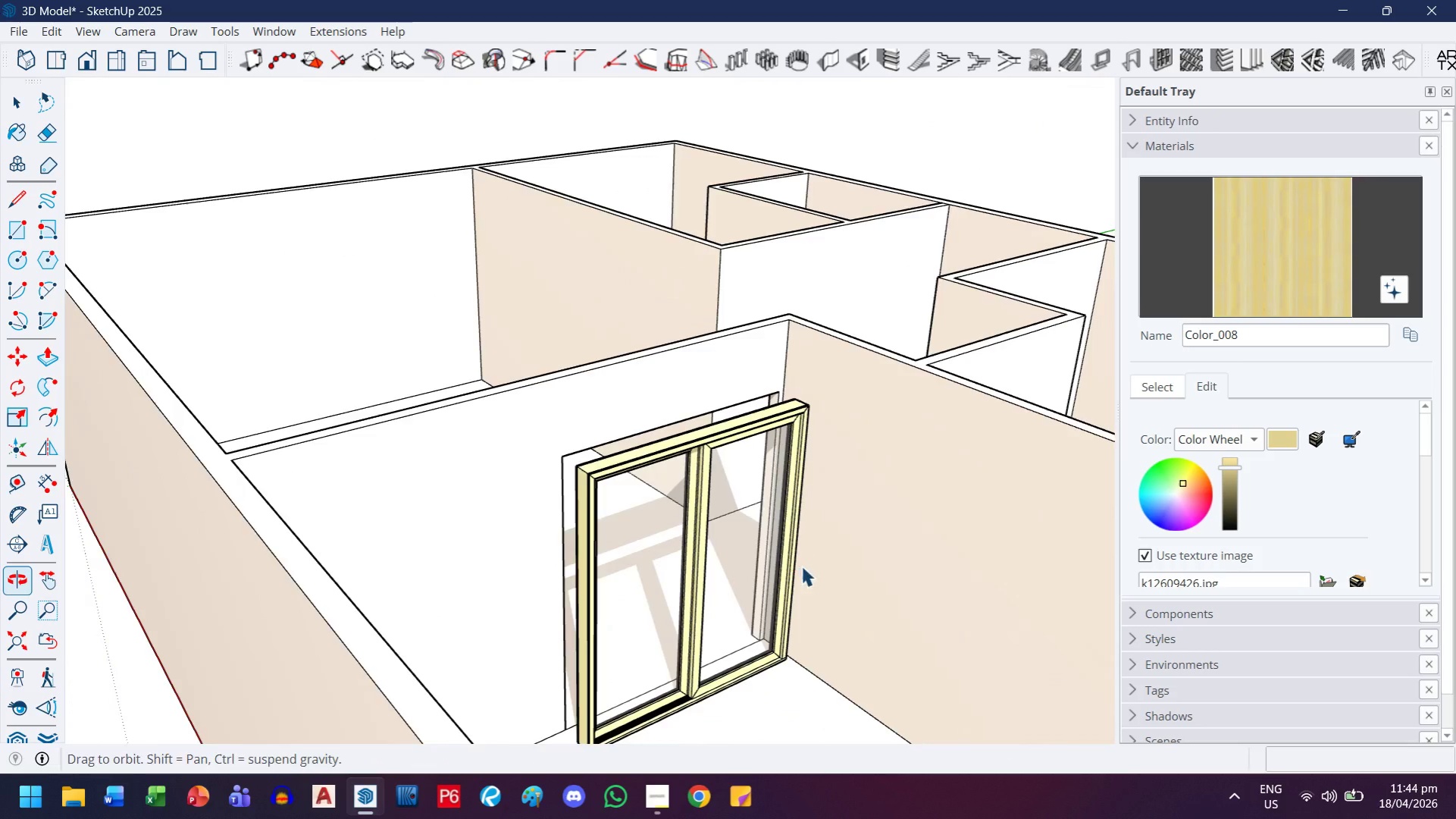 
scroll: coordinate [1166, 516], scroll_direction: up, amount: 10.0
 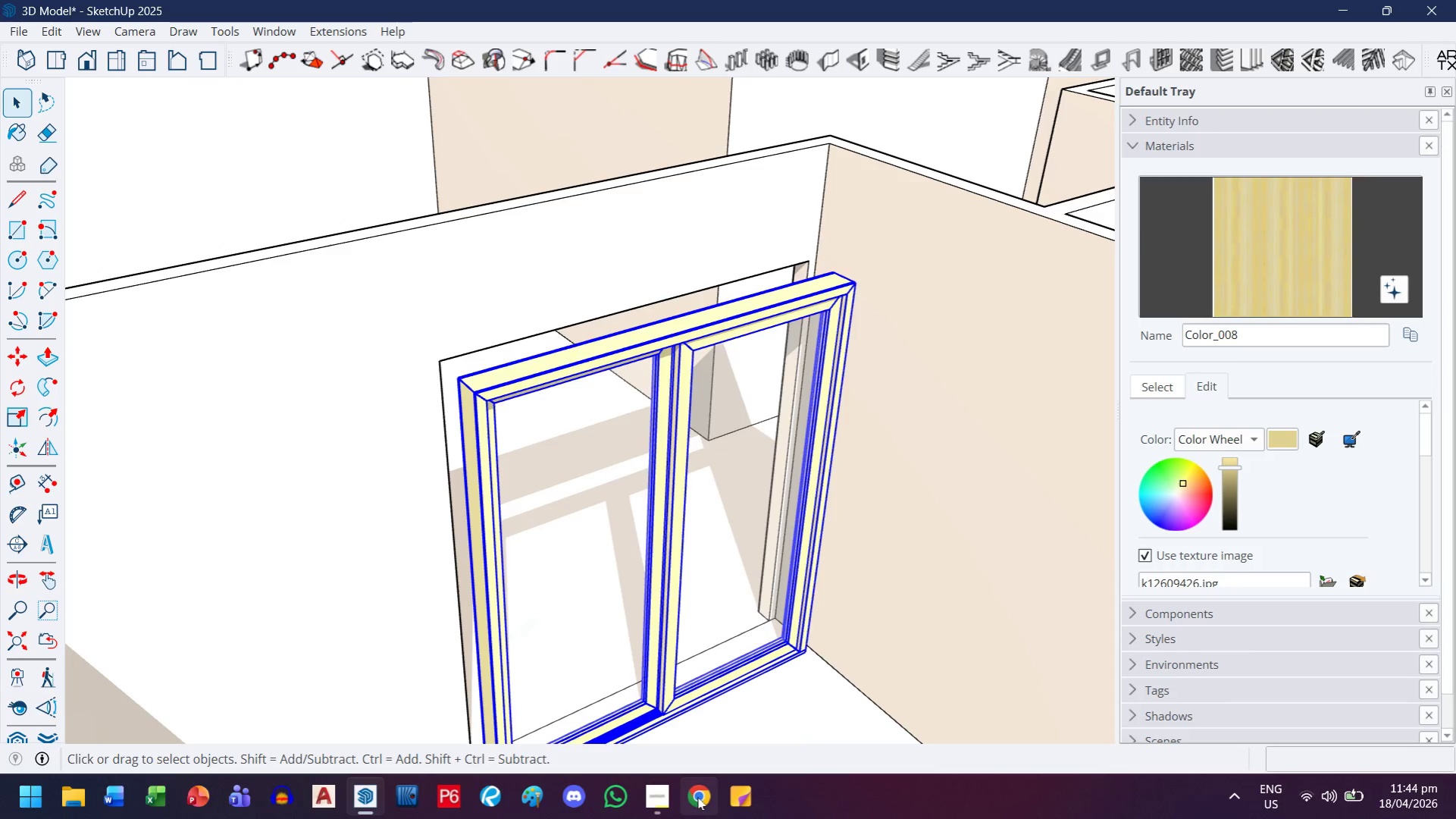 
left_click([697, 797])
 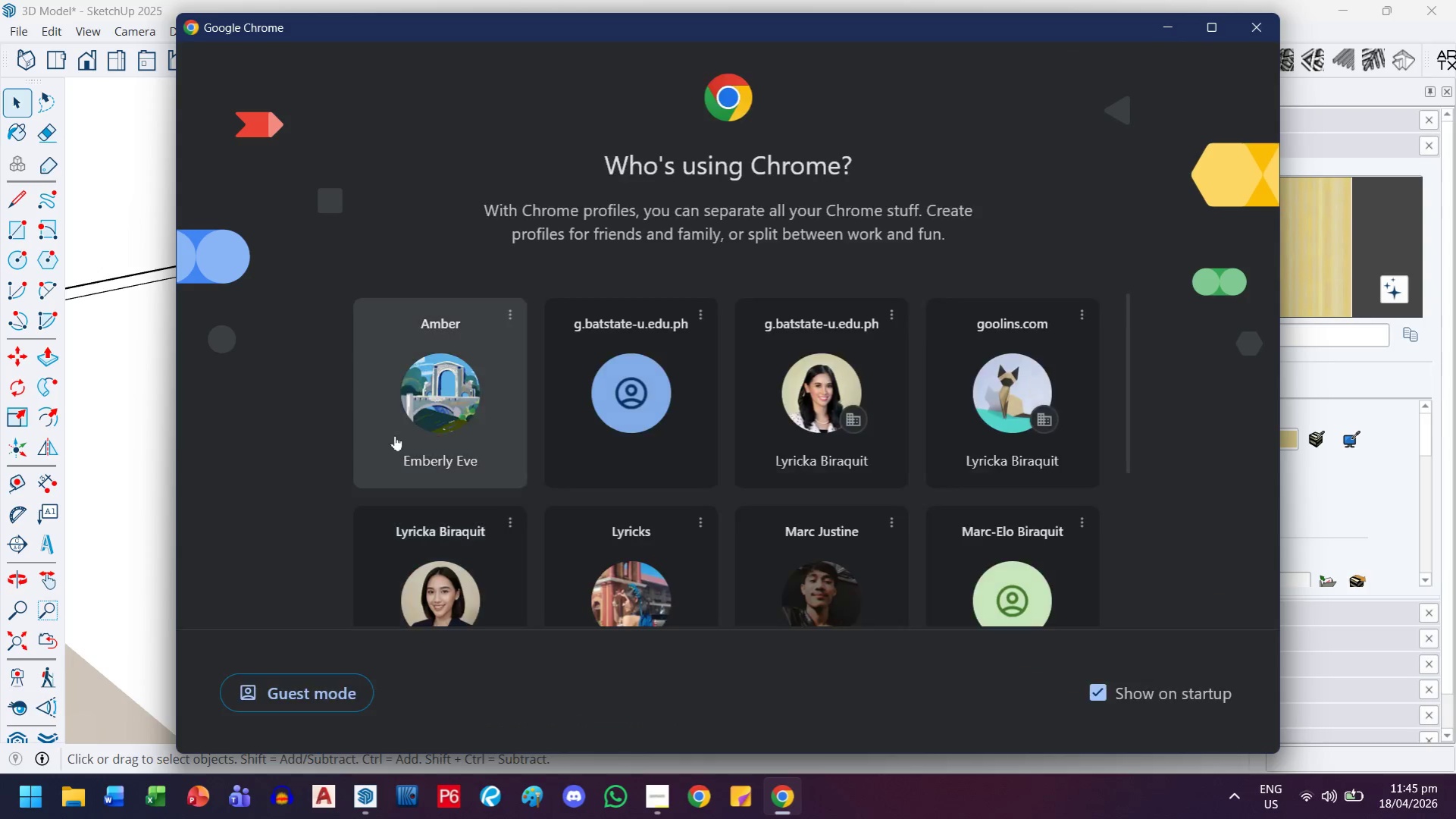 
scroll: coordinate [437, 572], scroll_direction: down, amount: 2.0
 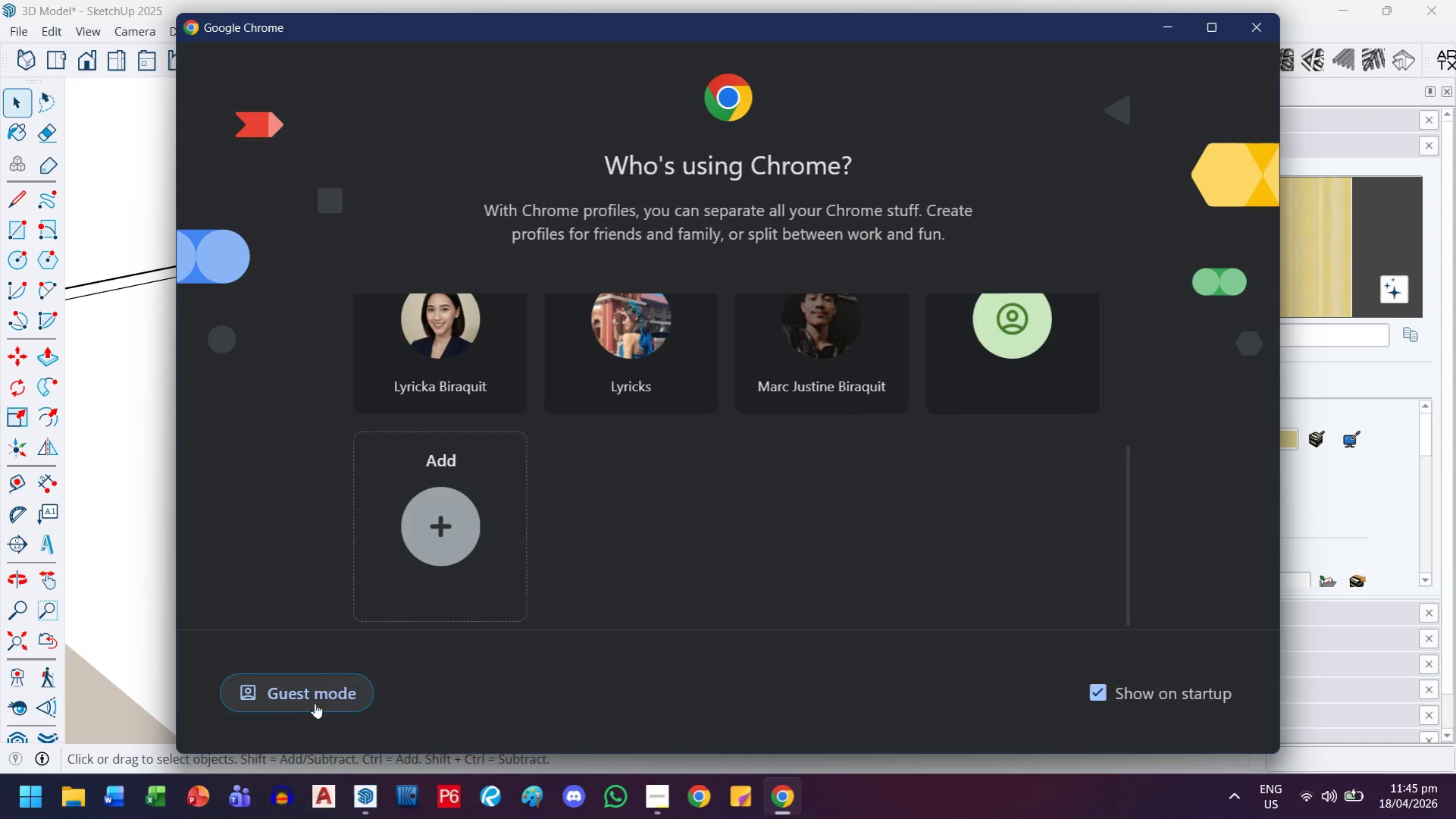 
left_click([318, 695])
 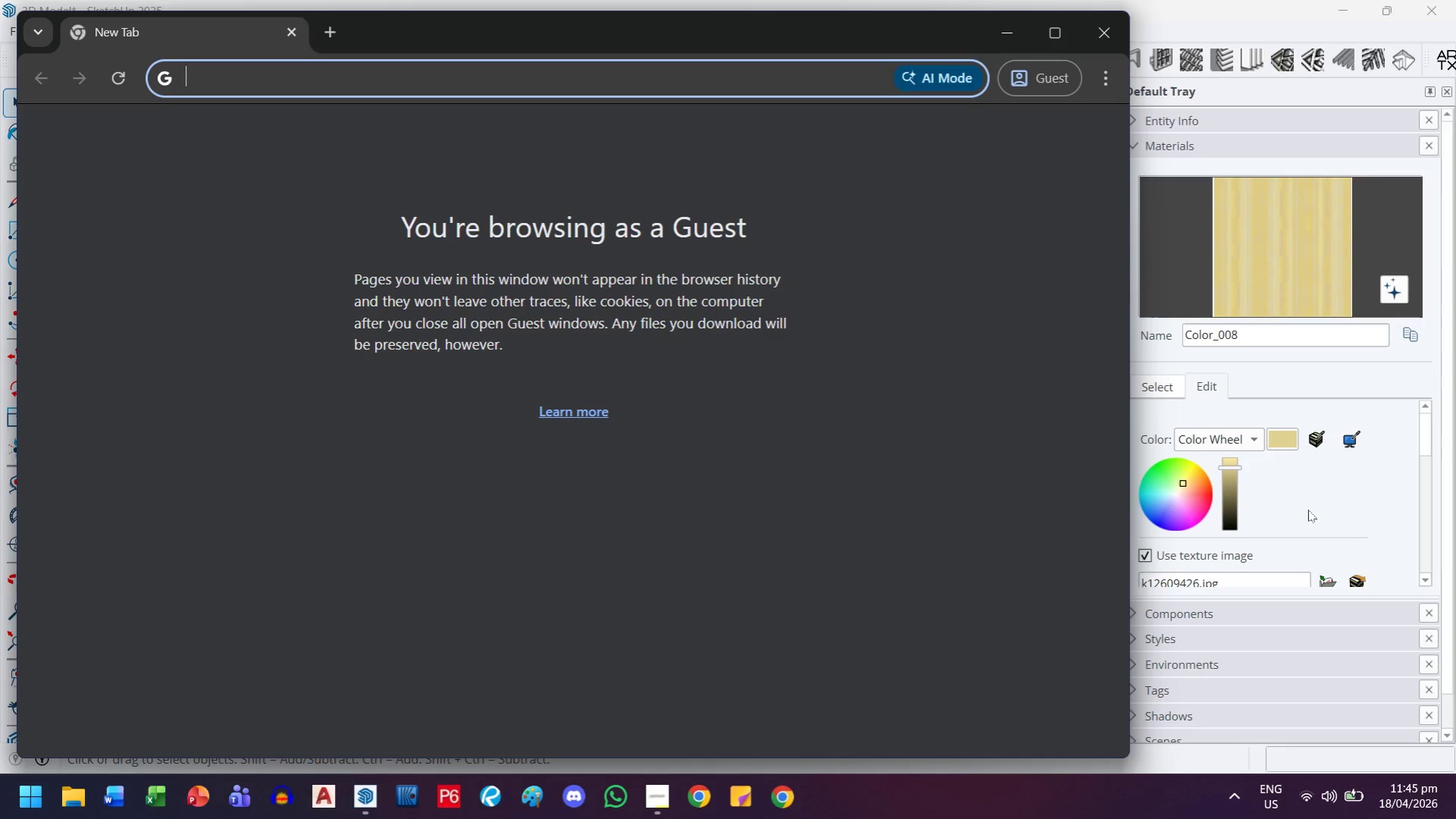 
left_click([1314, 510])
 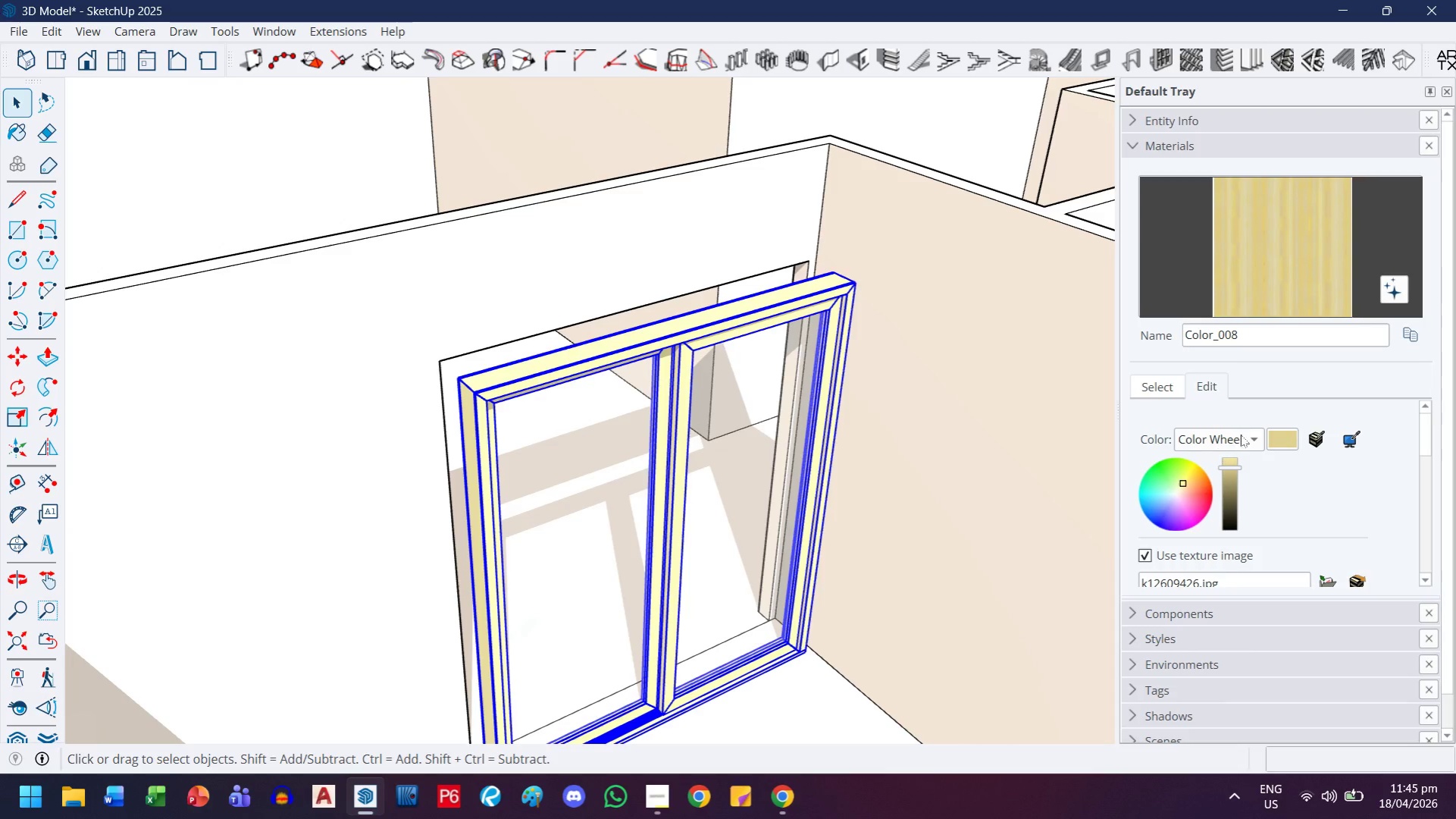 
left_click([1250, 429])
 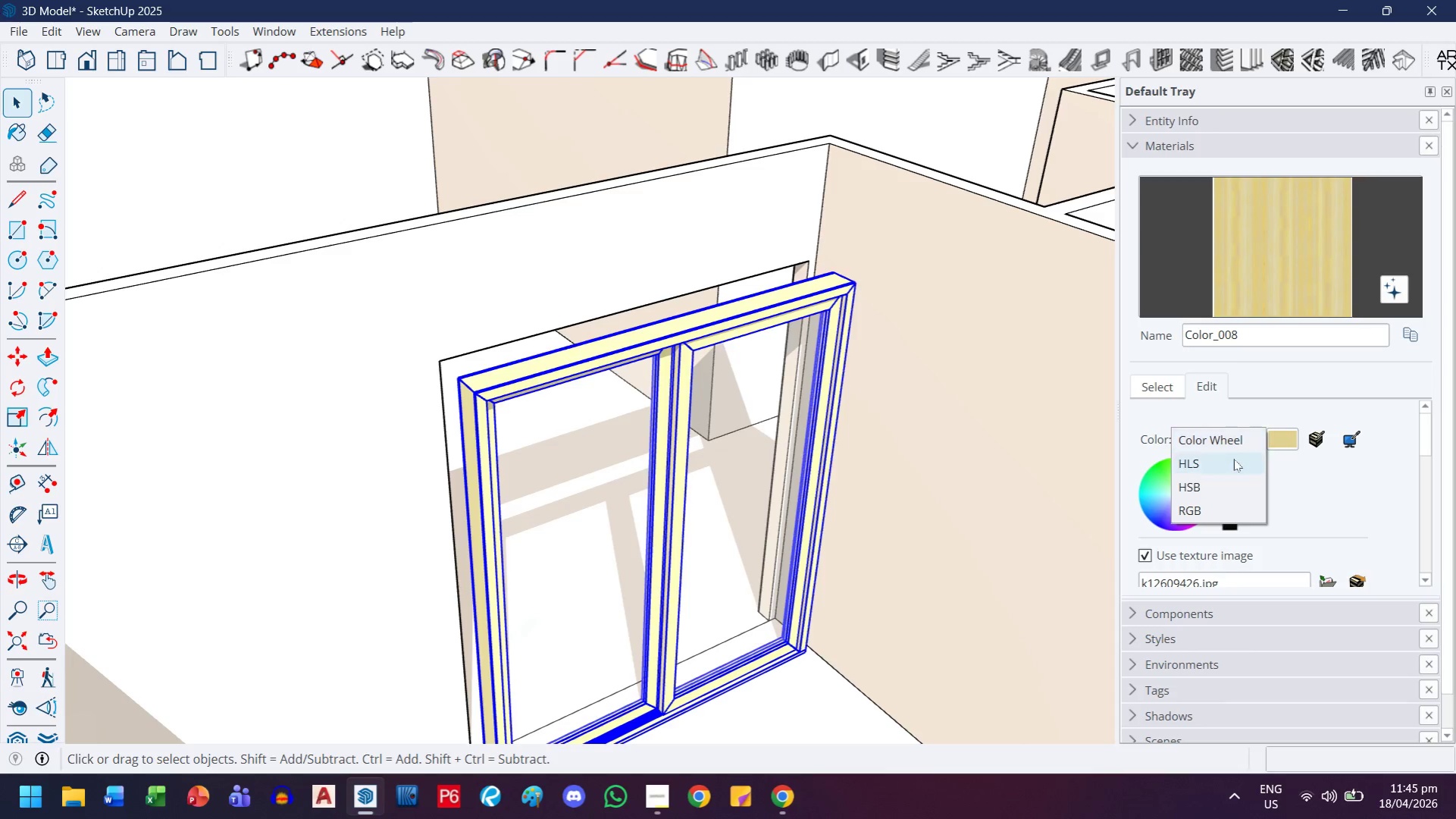 
left_click([1232, 459])
 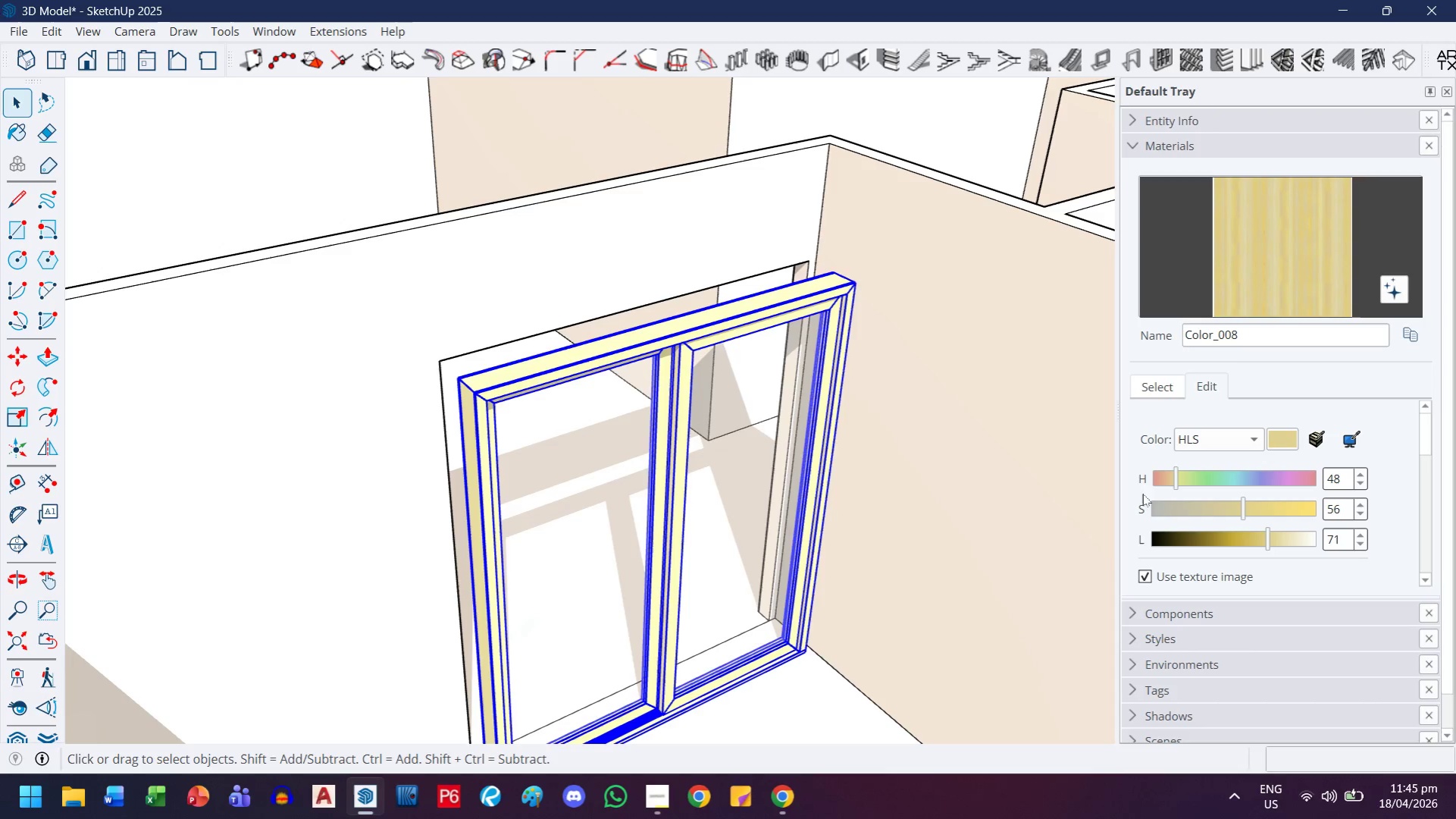 
double_click([1210, 437])
 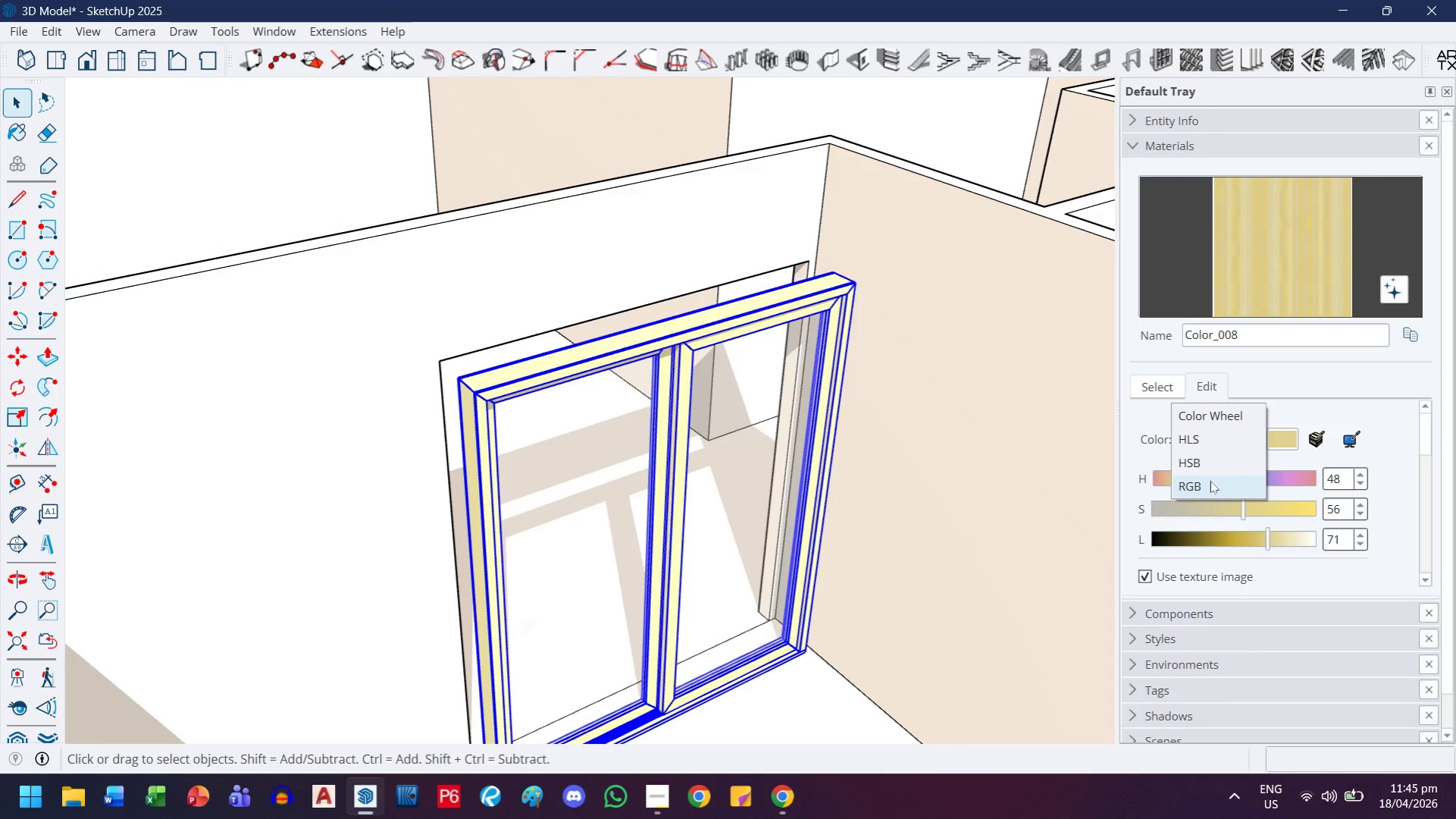 
left_click([1210, 481])
 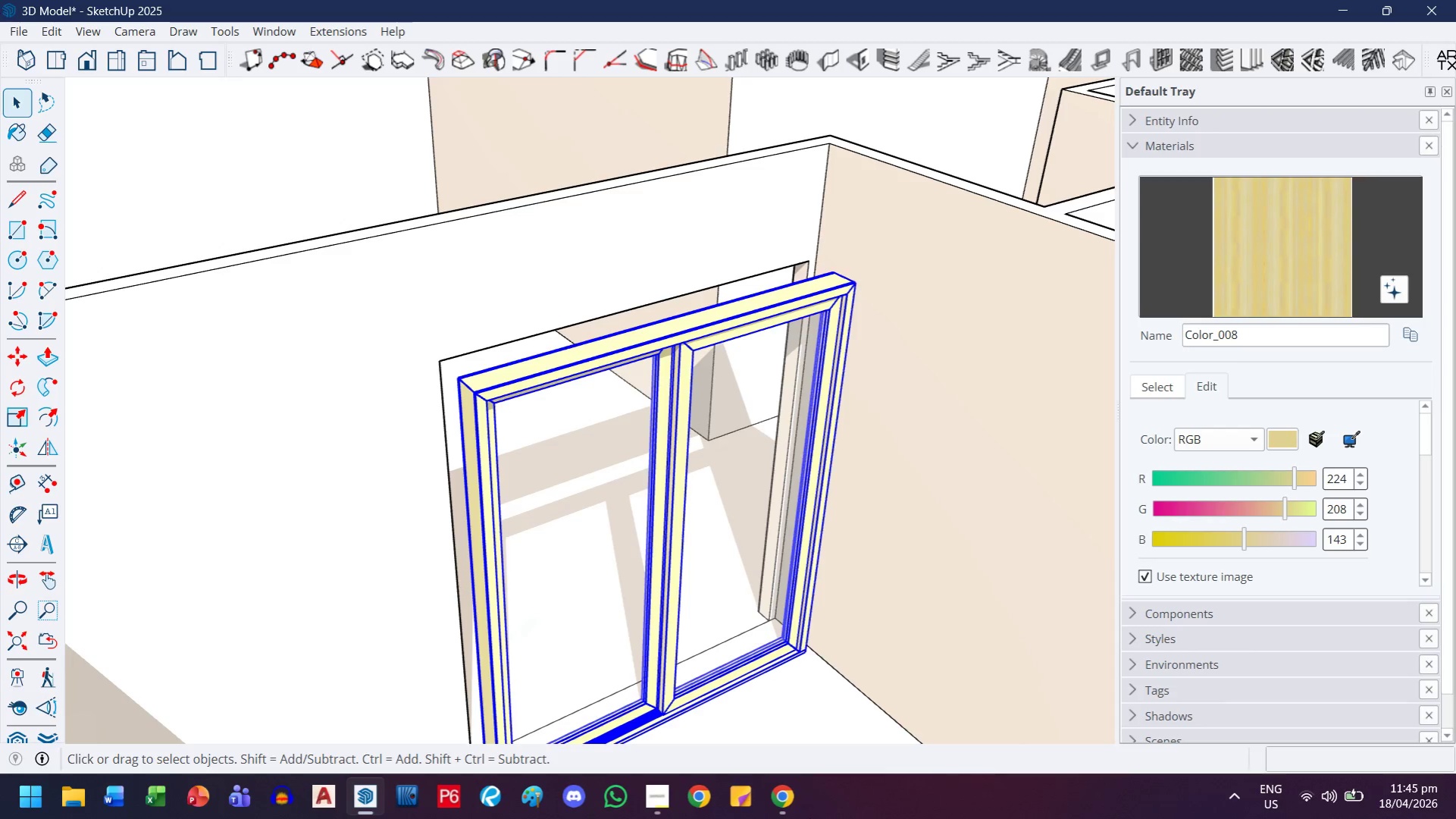 
left_click([783, 798])
 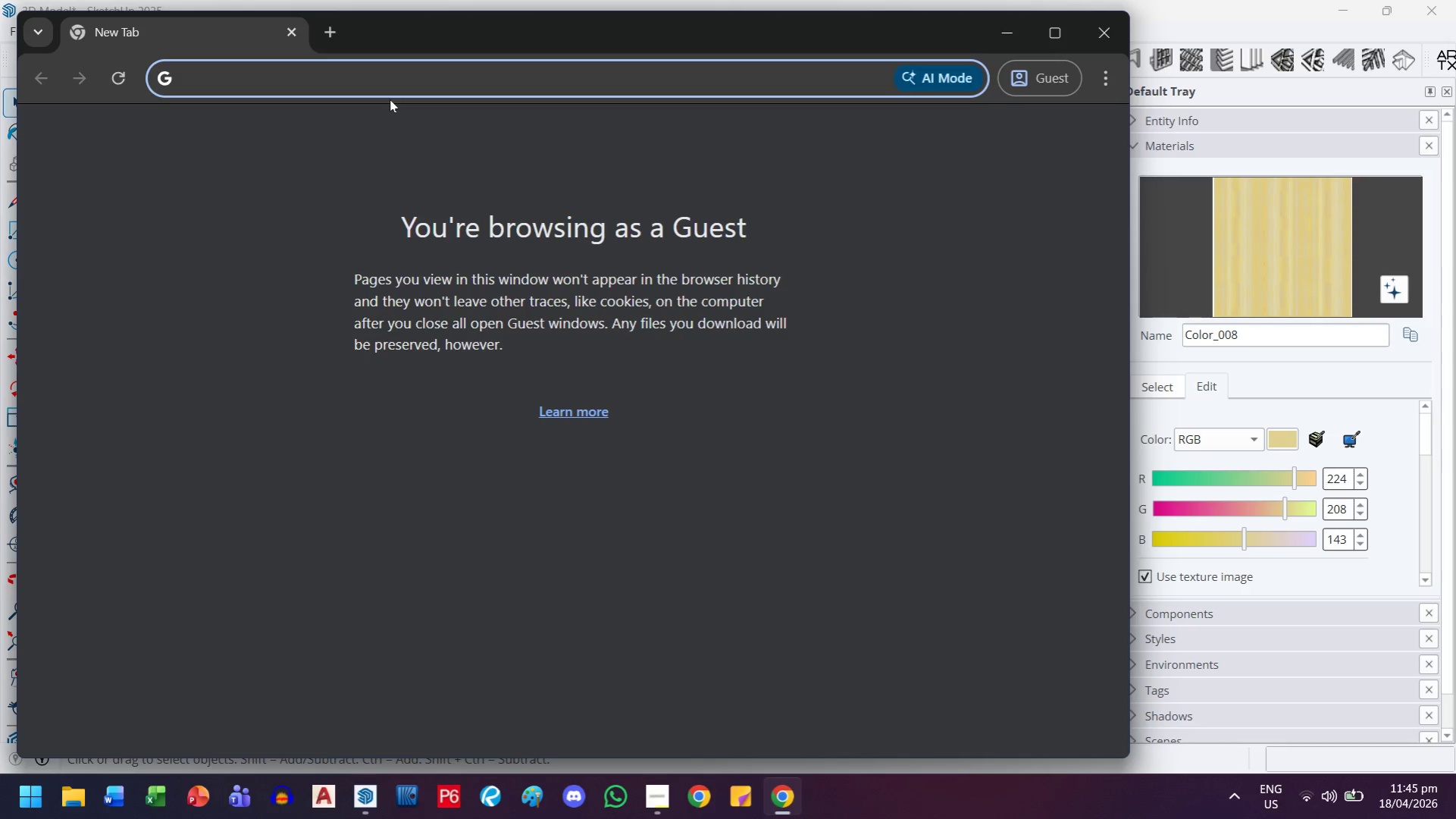 
type(light brown color code rgb)
 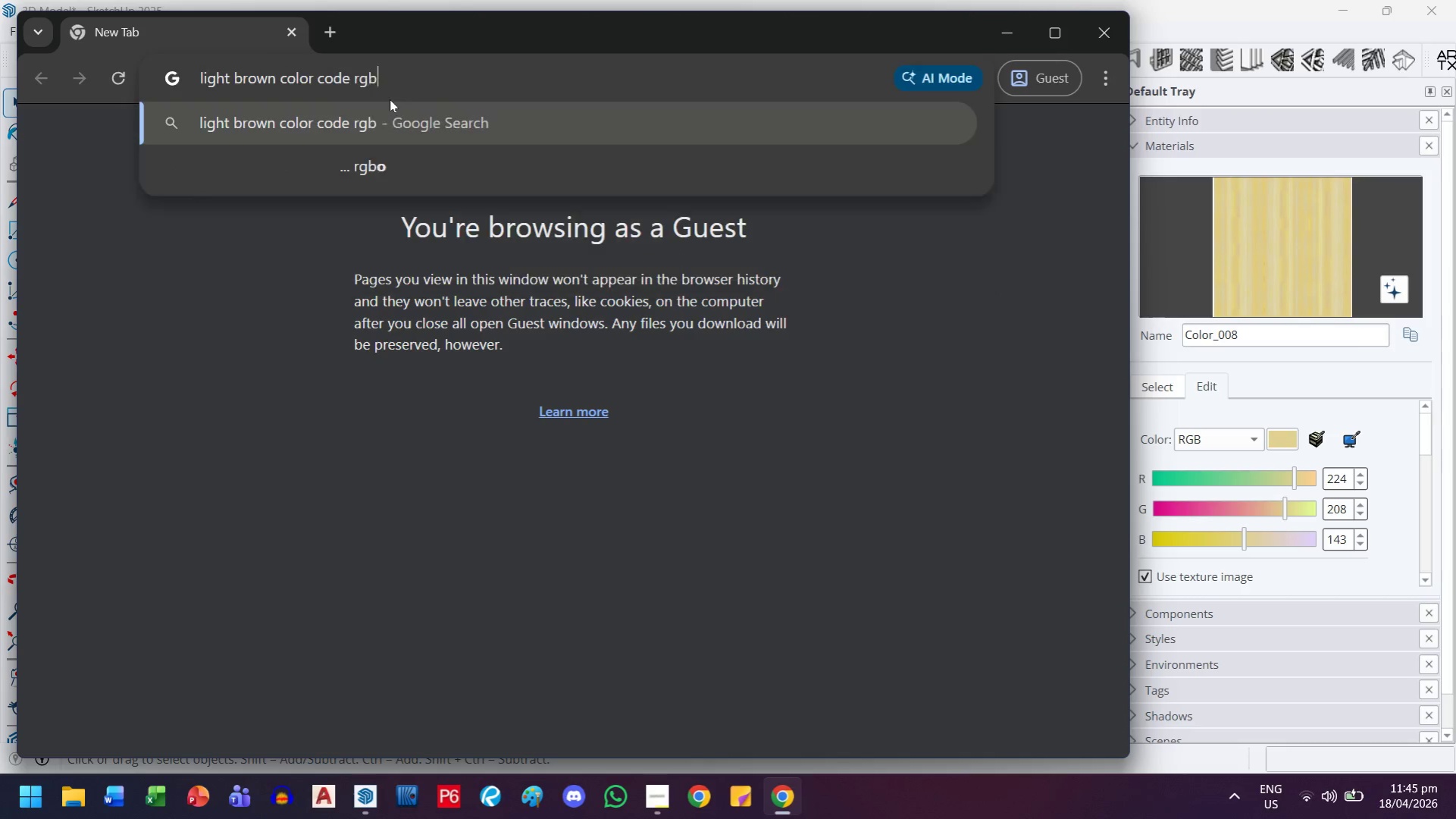 
key(Enter)
 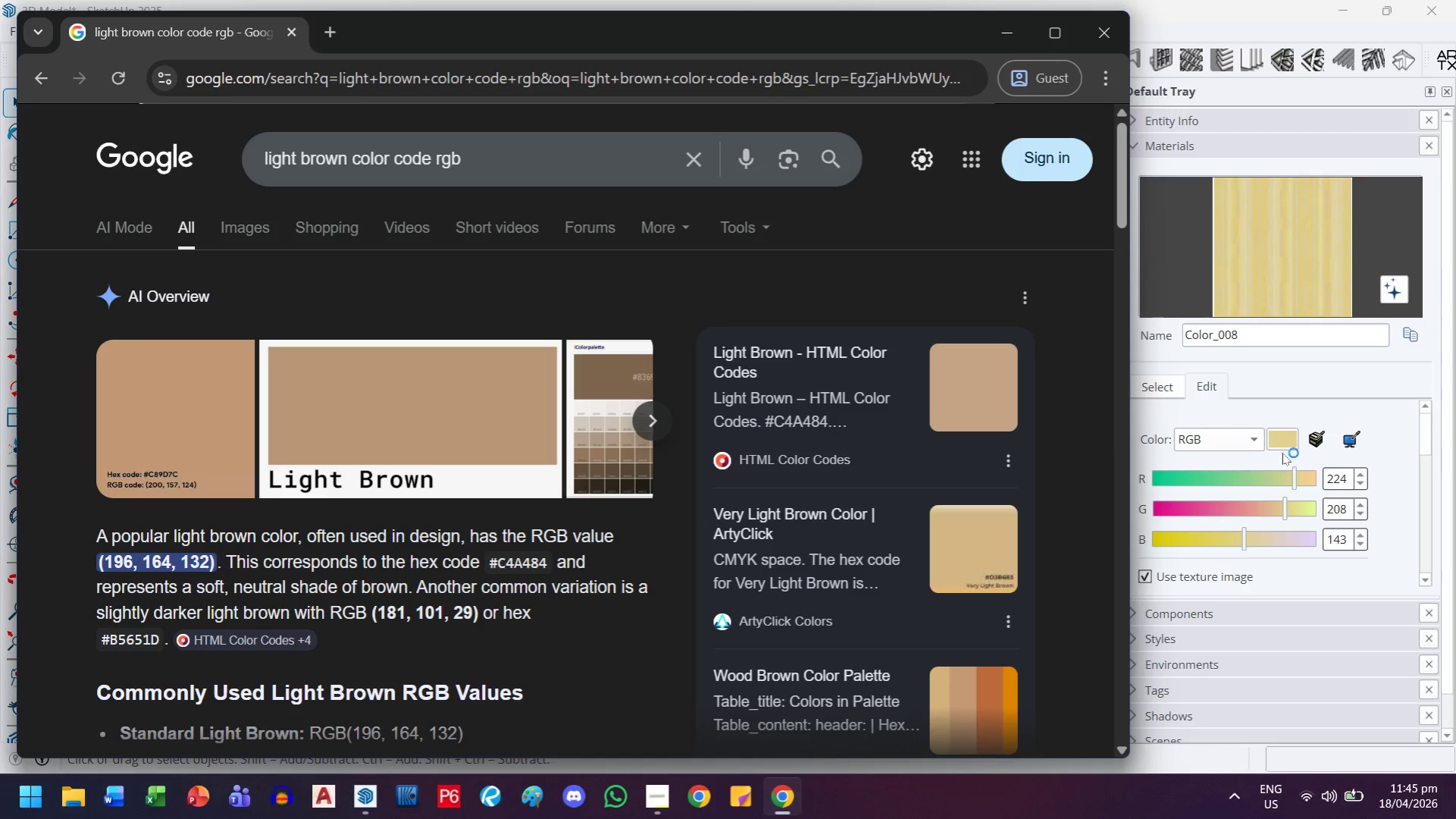 
double_click([1343, 481])
 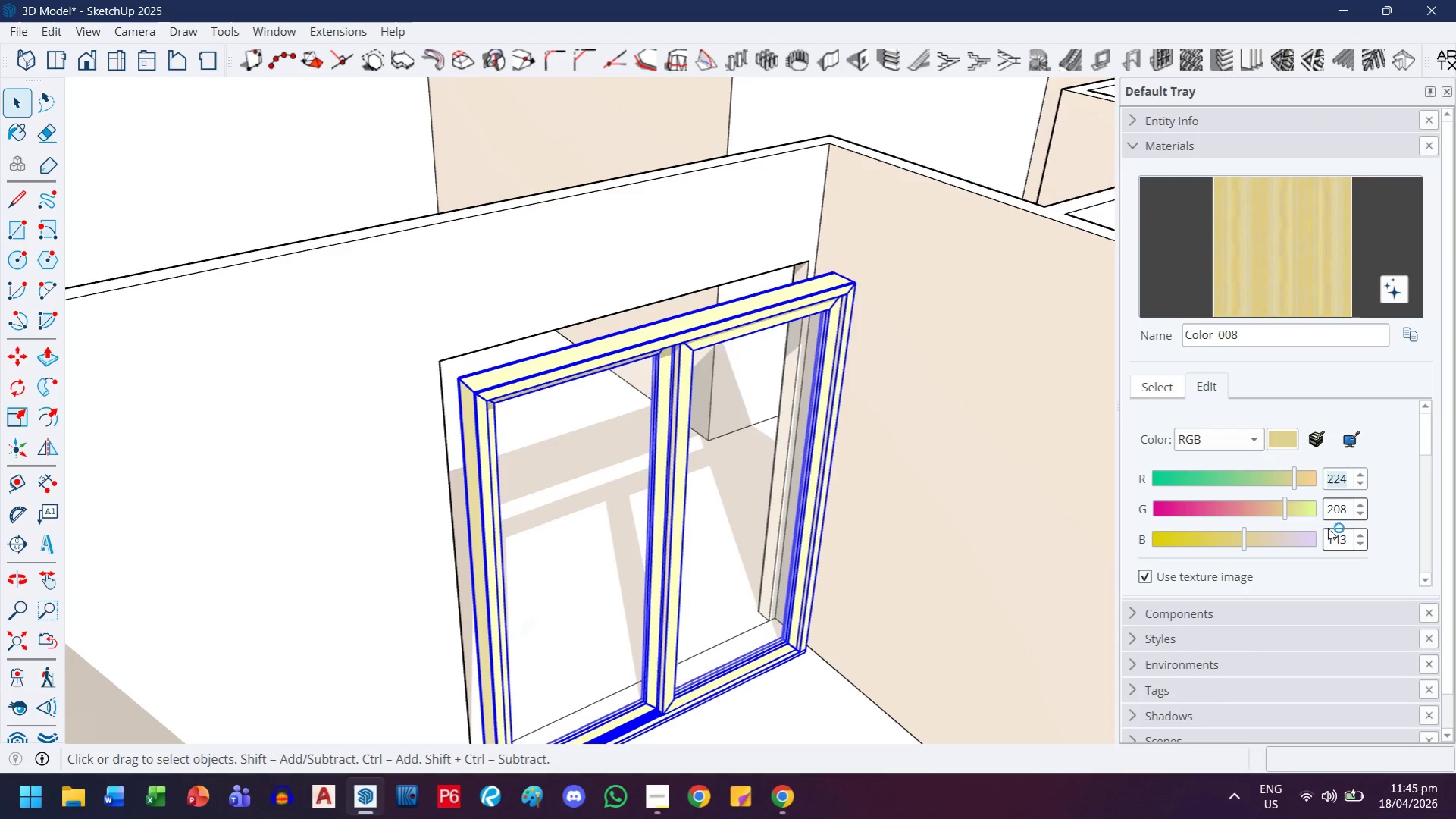 
type(196)
key(Tab)
type(1)
 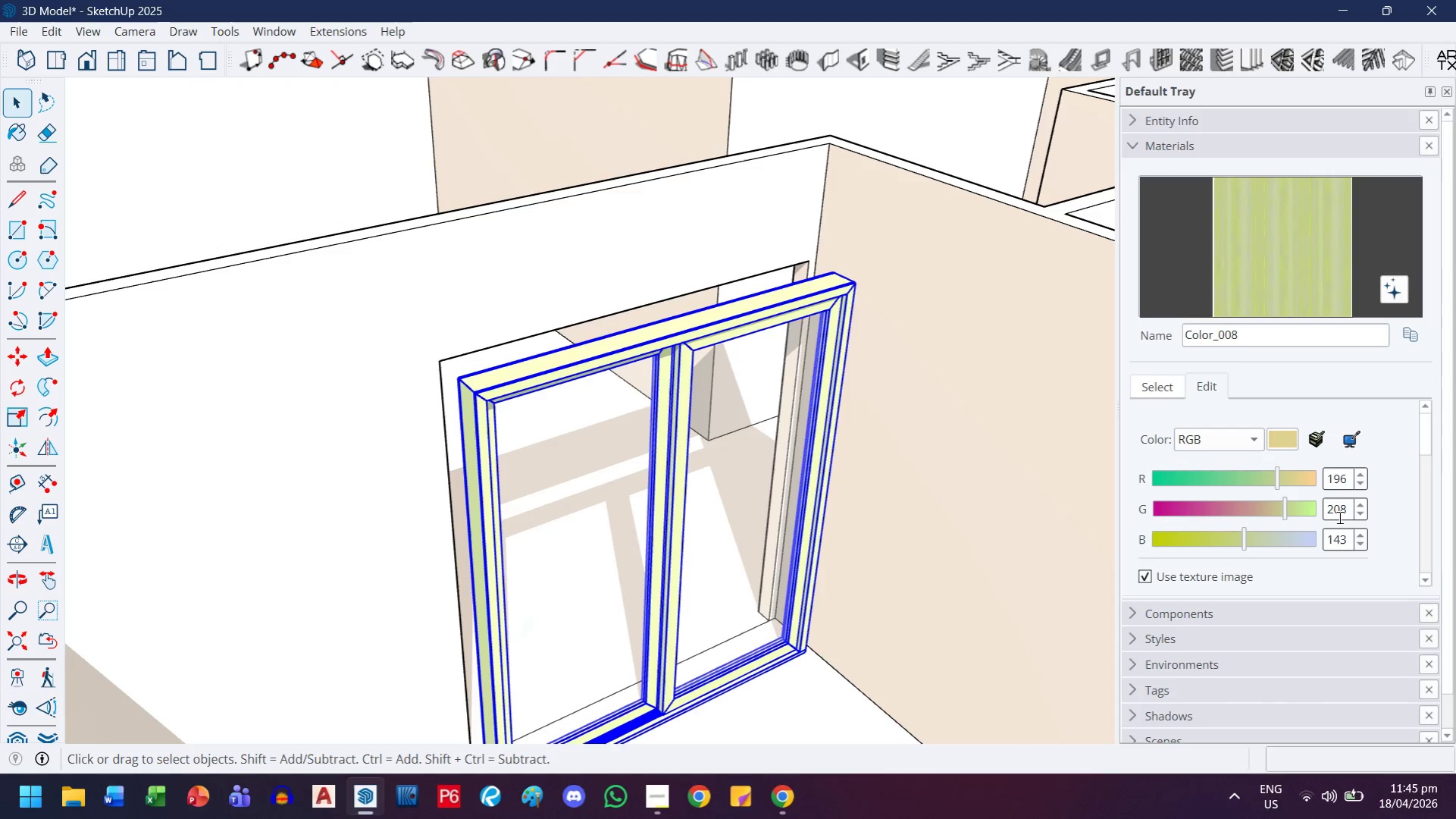 
double_click([1340, 512])
 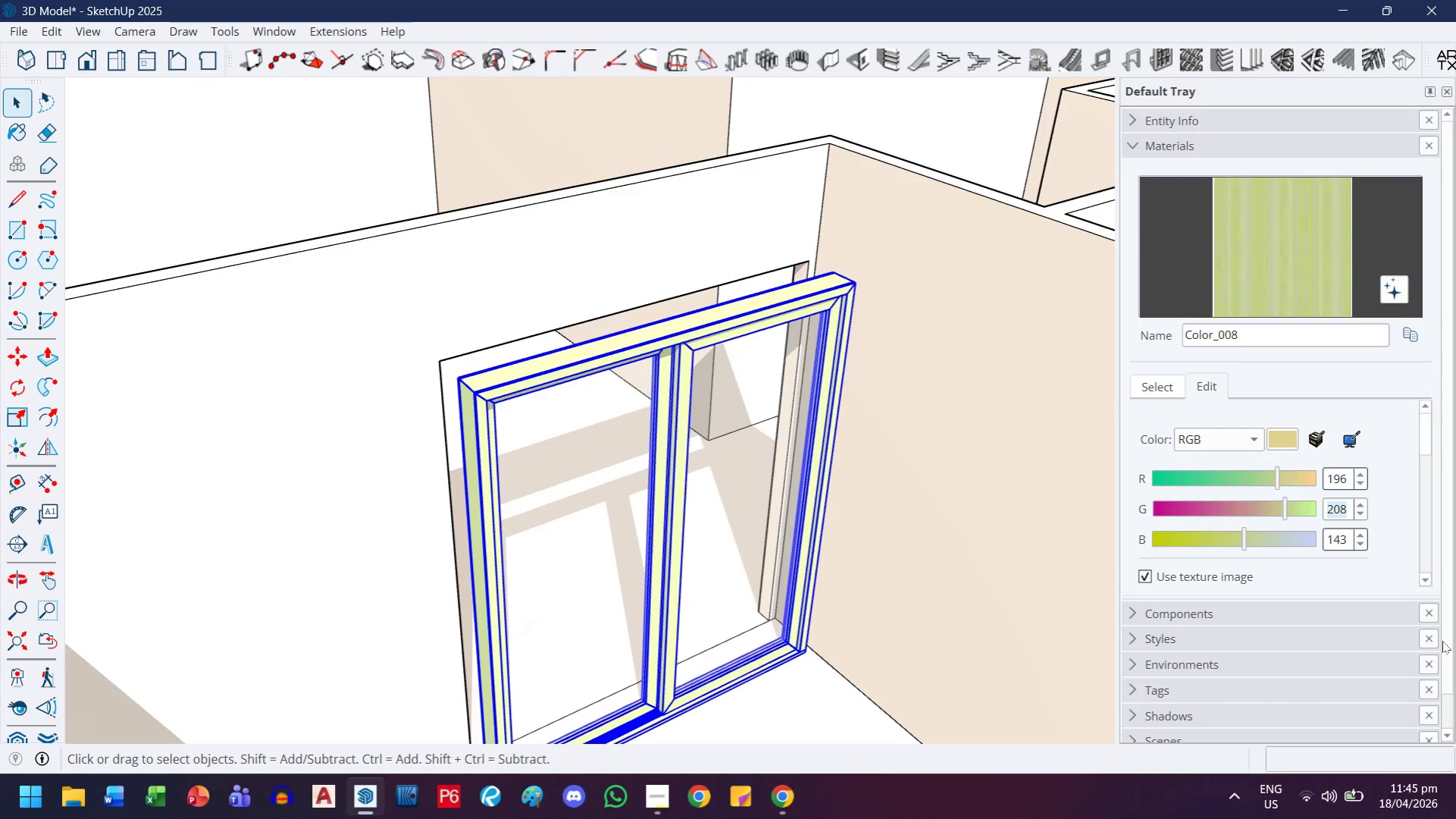 
type(164)
 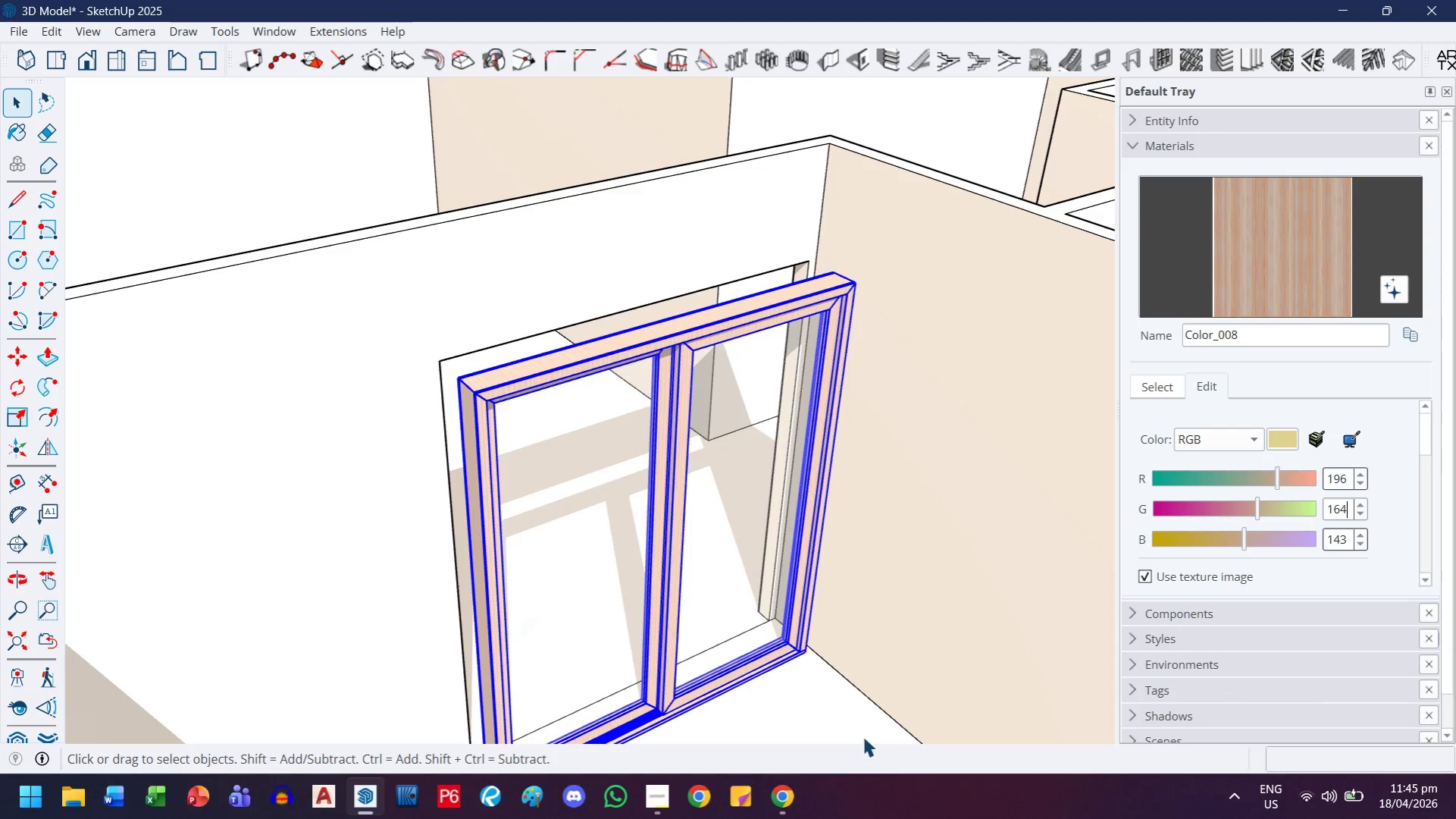 
left_click([796, 812])
 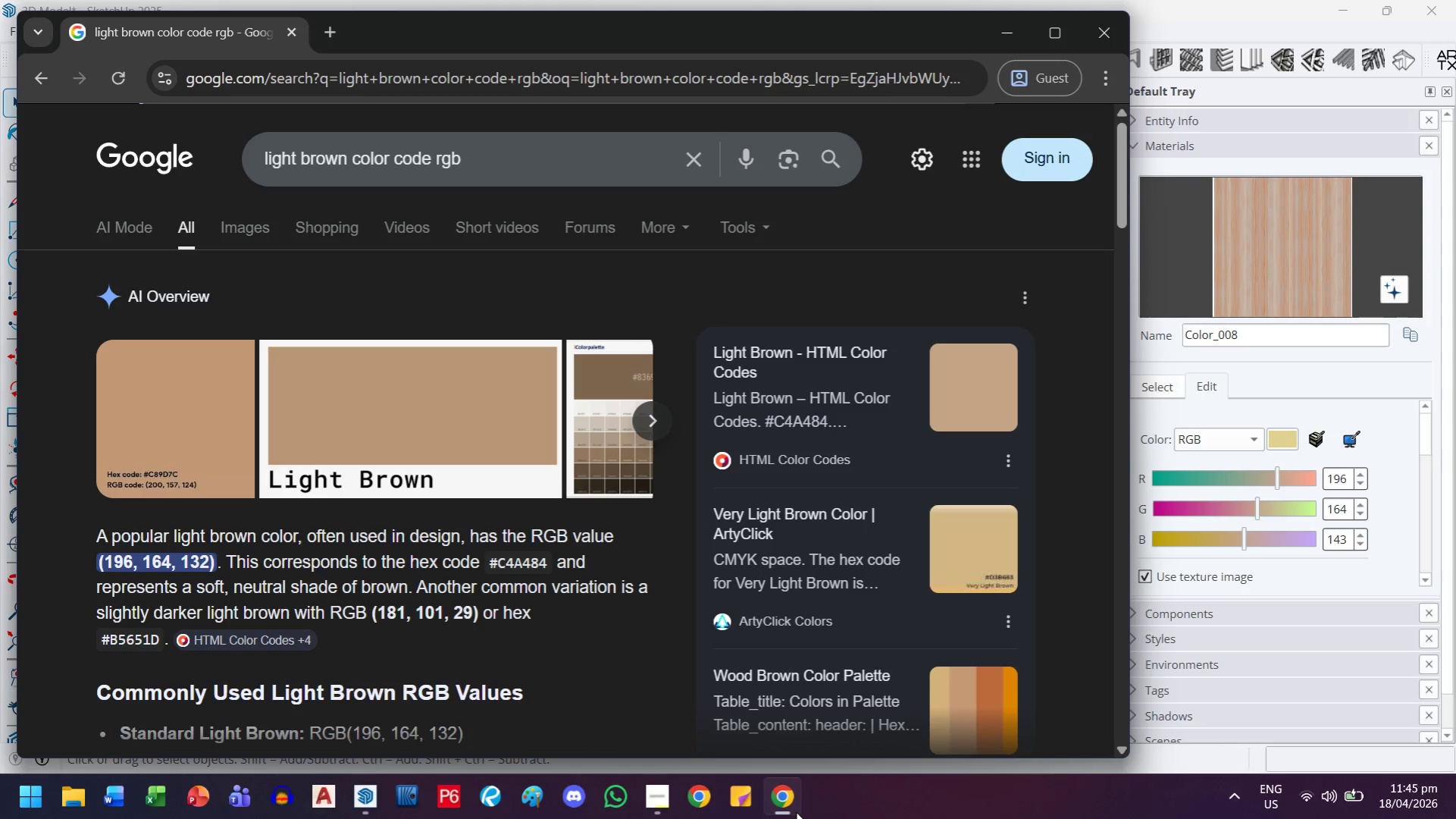 
left_click([796, 812])
 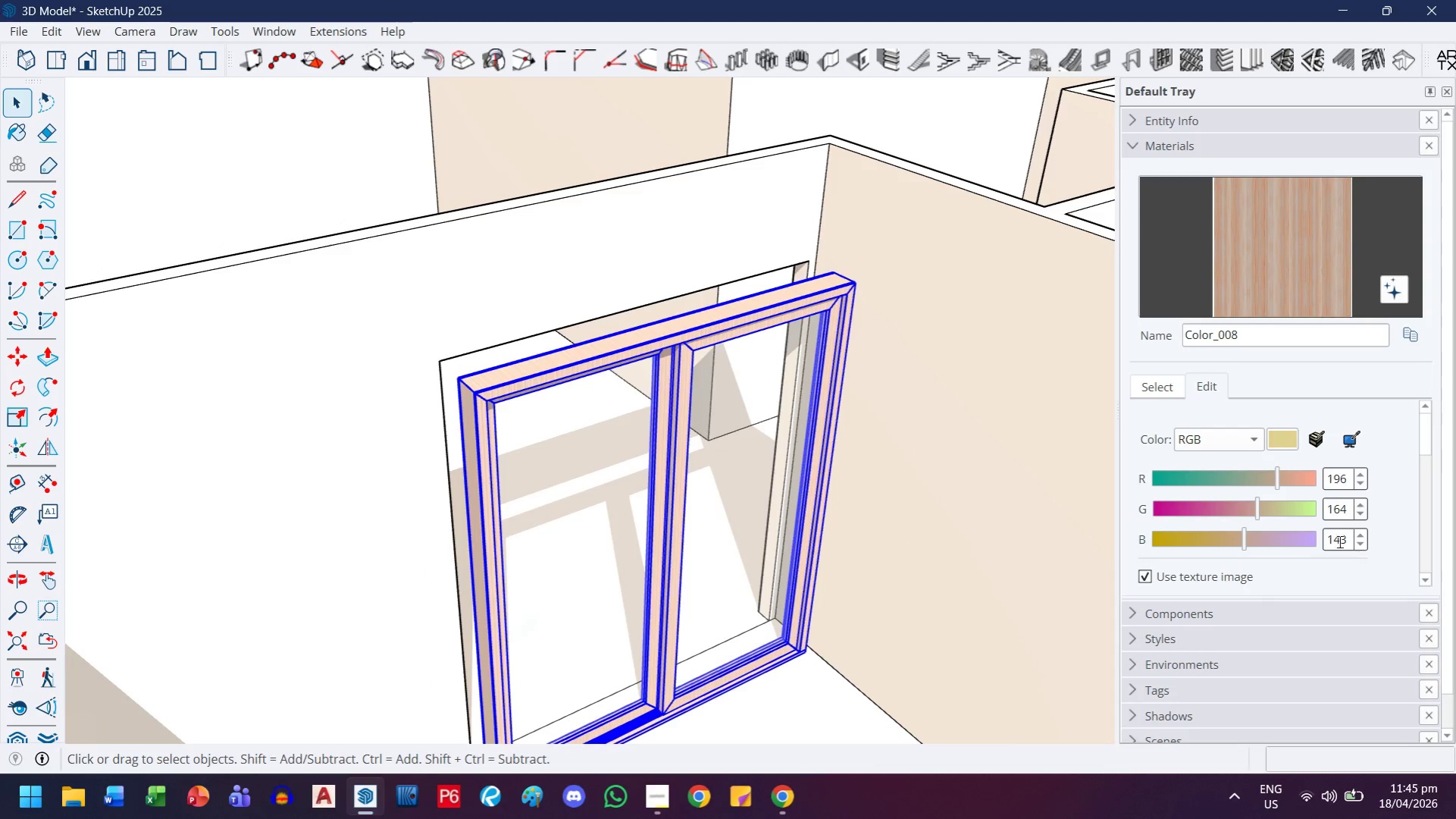 
double_click([1333, 539])
 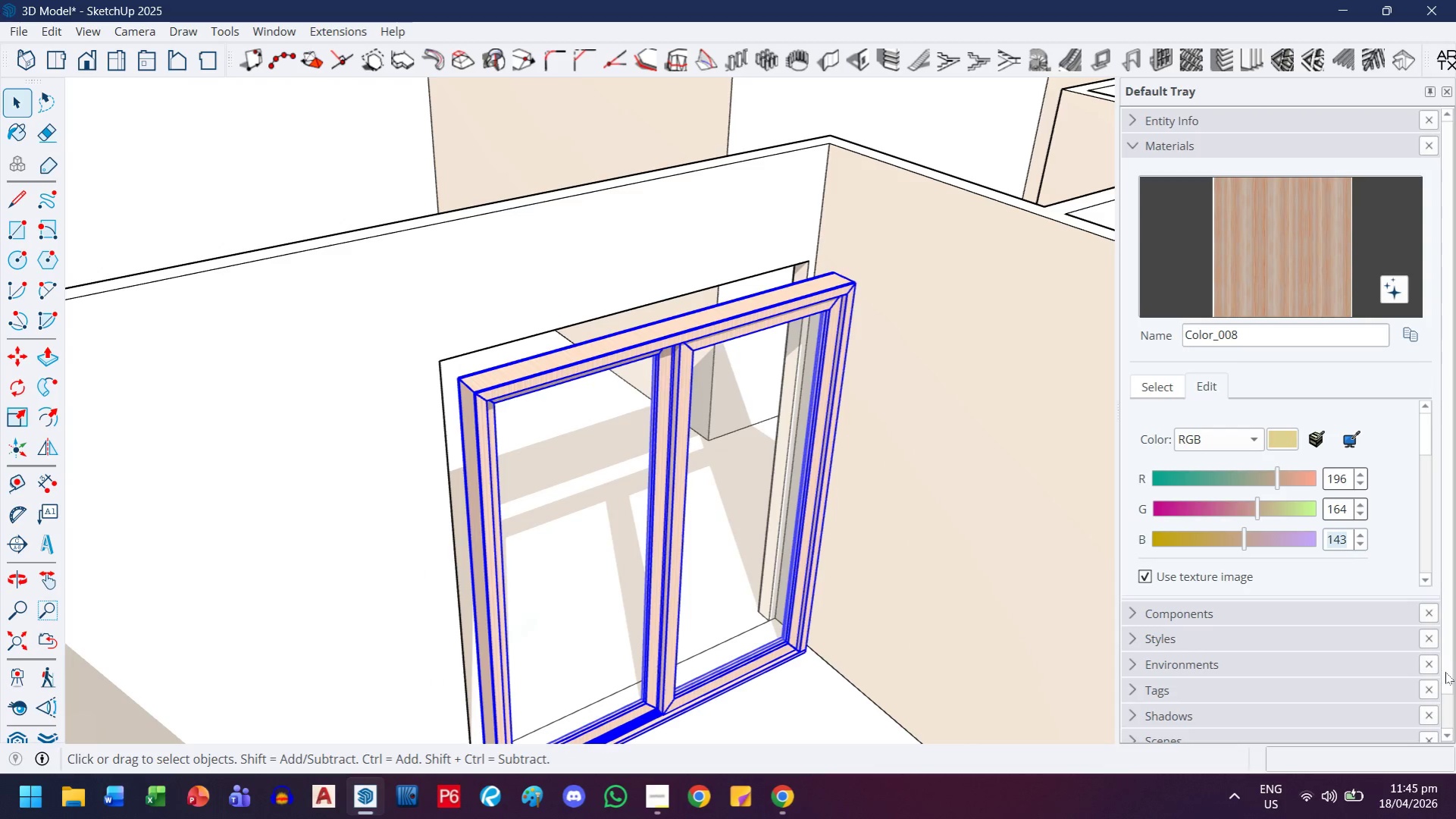 
type(132)
 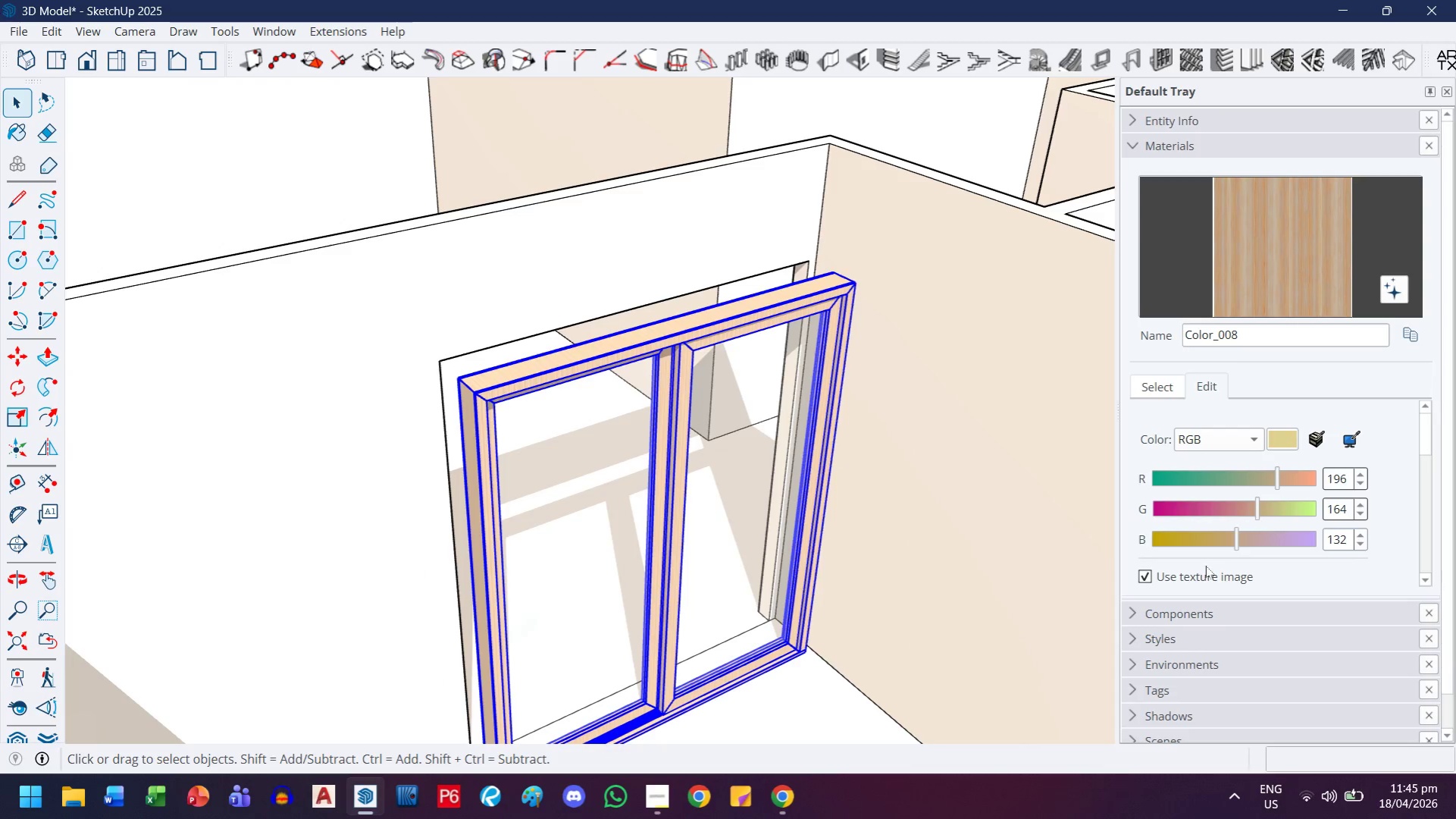 
left_click([831, 667])
 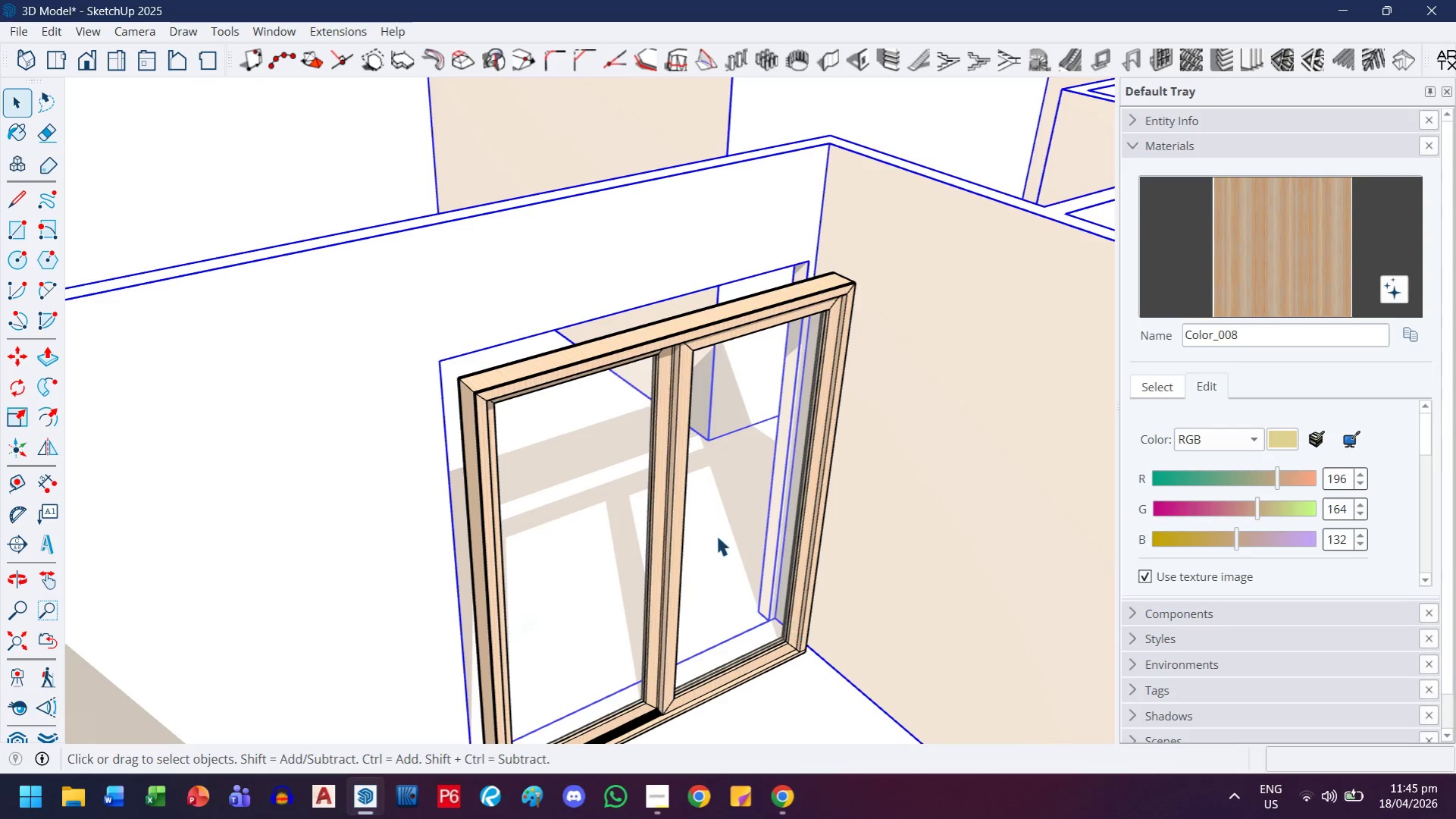 
scroll: coordinate [715, 528], scroll_direction: down, amount: 2.0
 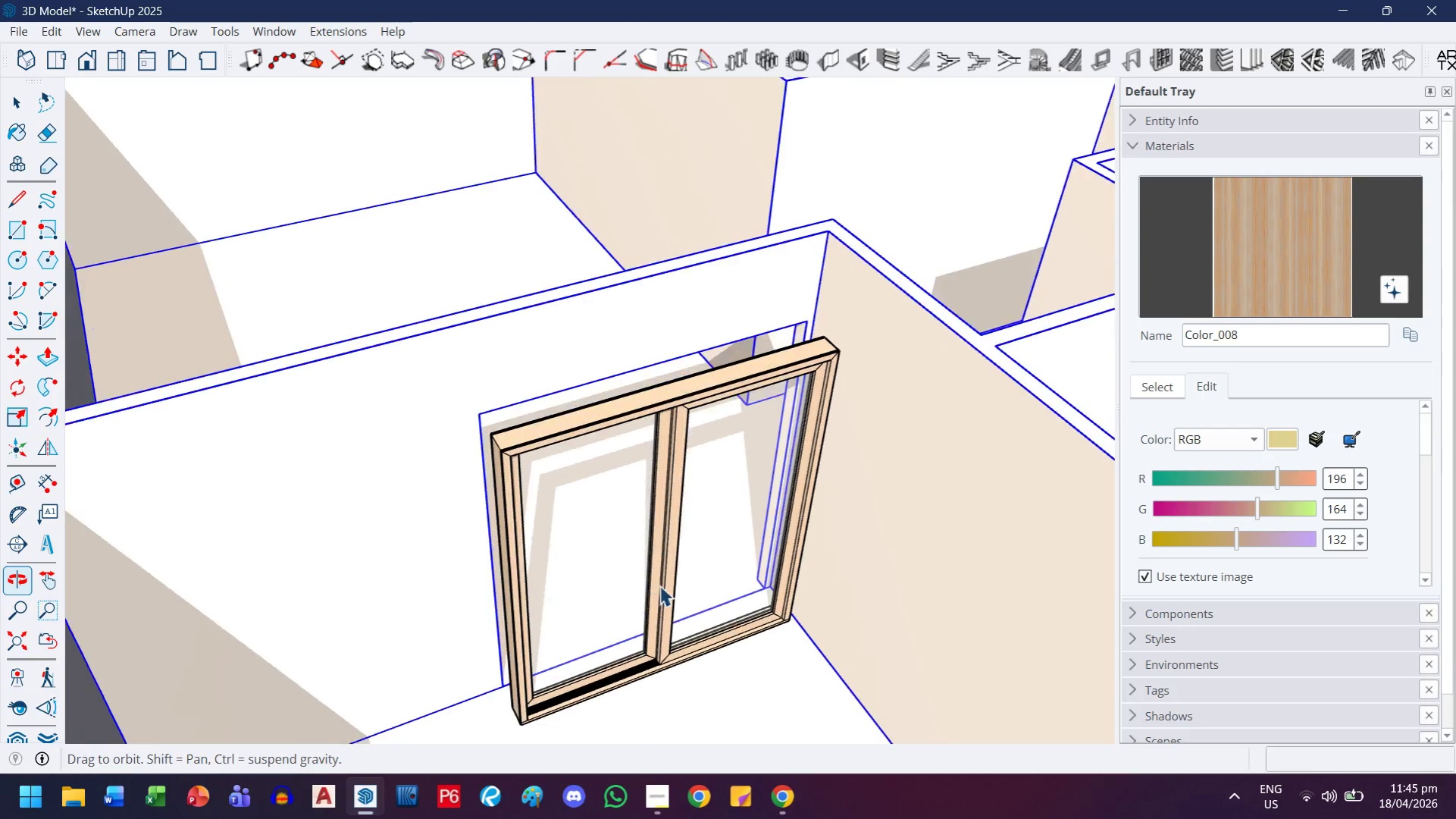 
left_click([681, 436])
 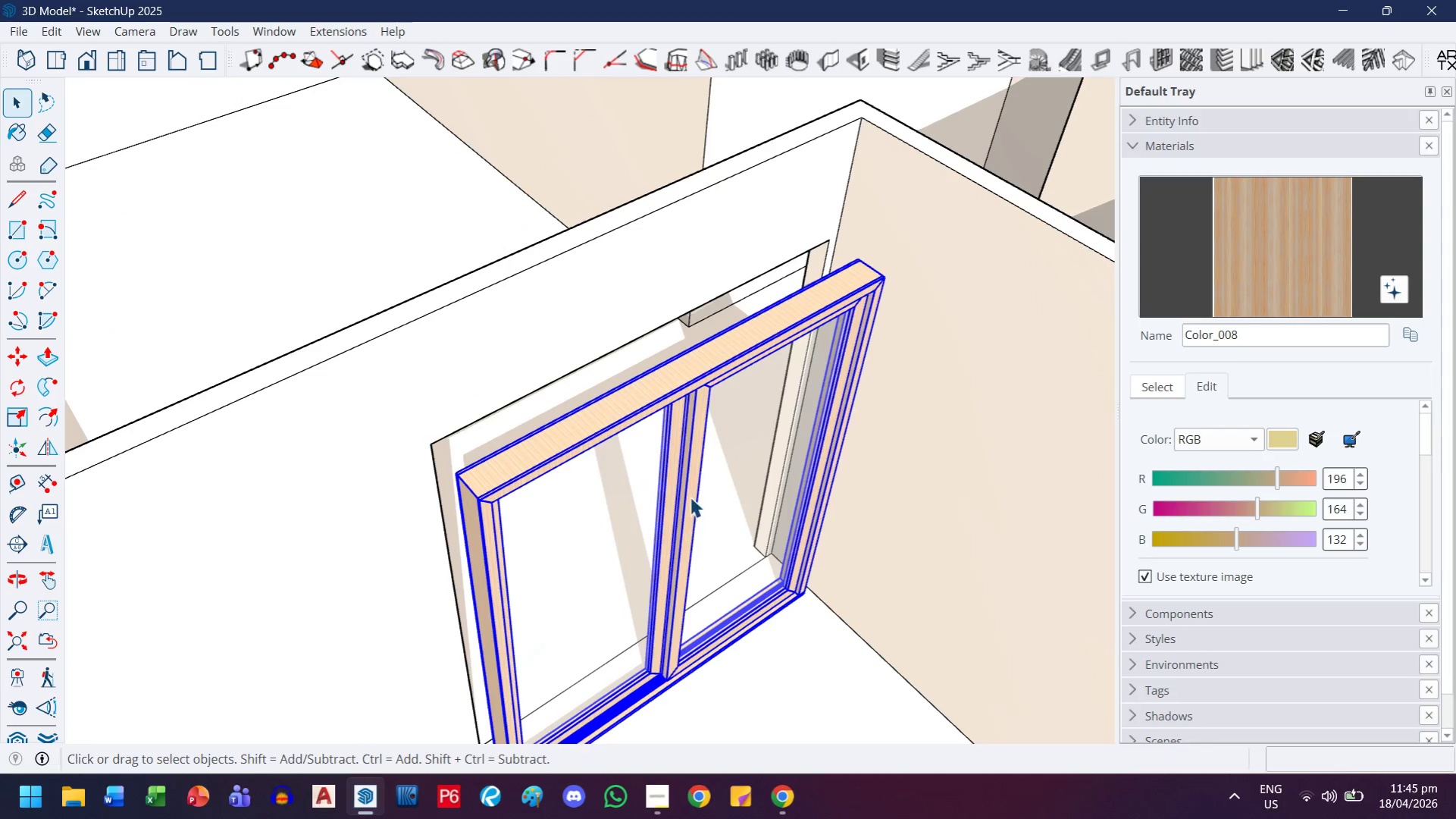 
scroll: coordinate [672, 463], scroll_direction: up, amount: 3.0
 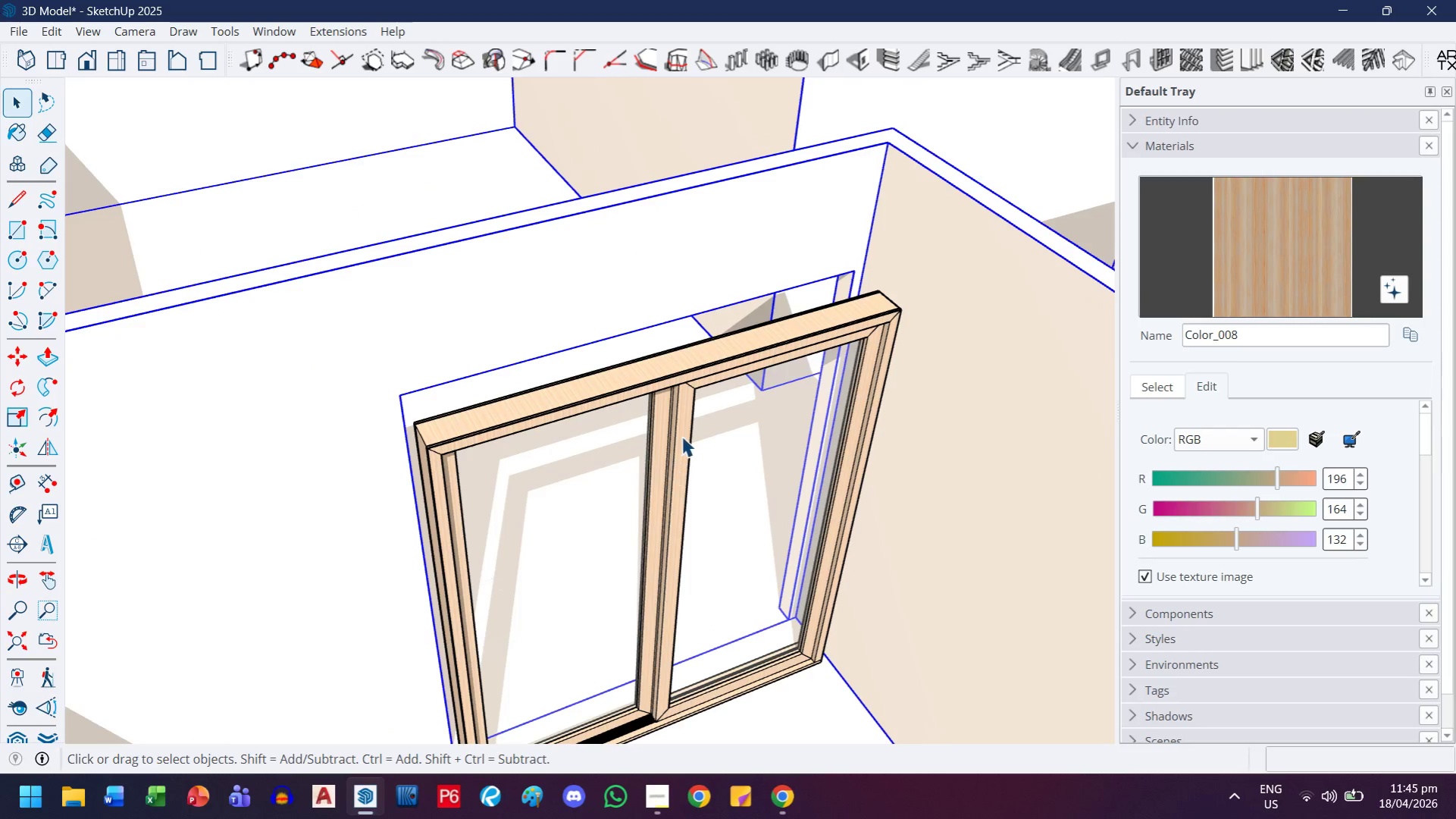 
key(M)
 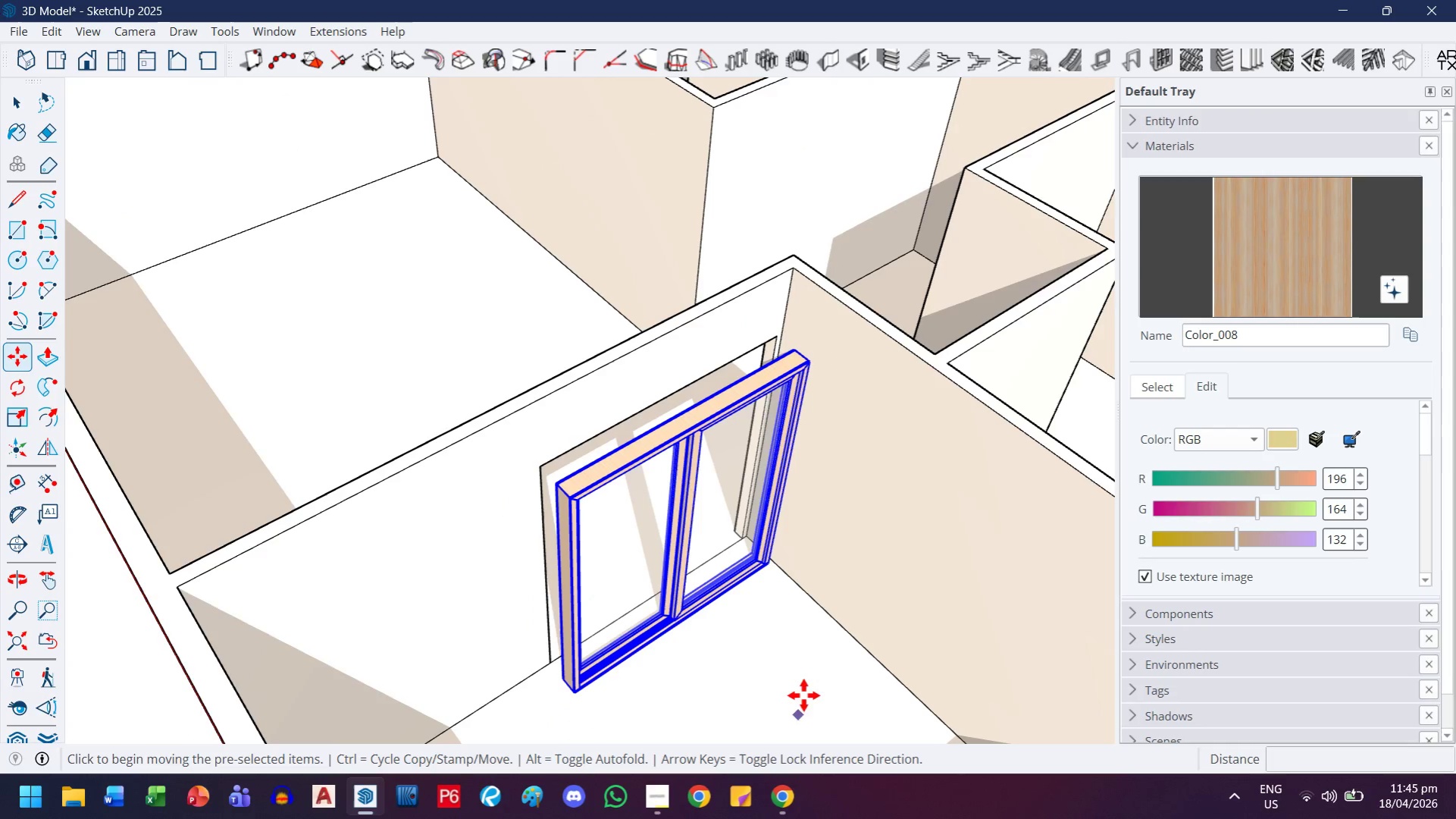 
scroll: coordinate [688, 497], scroll_direction: down, amount: 5.0
 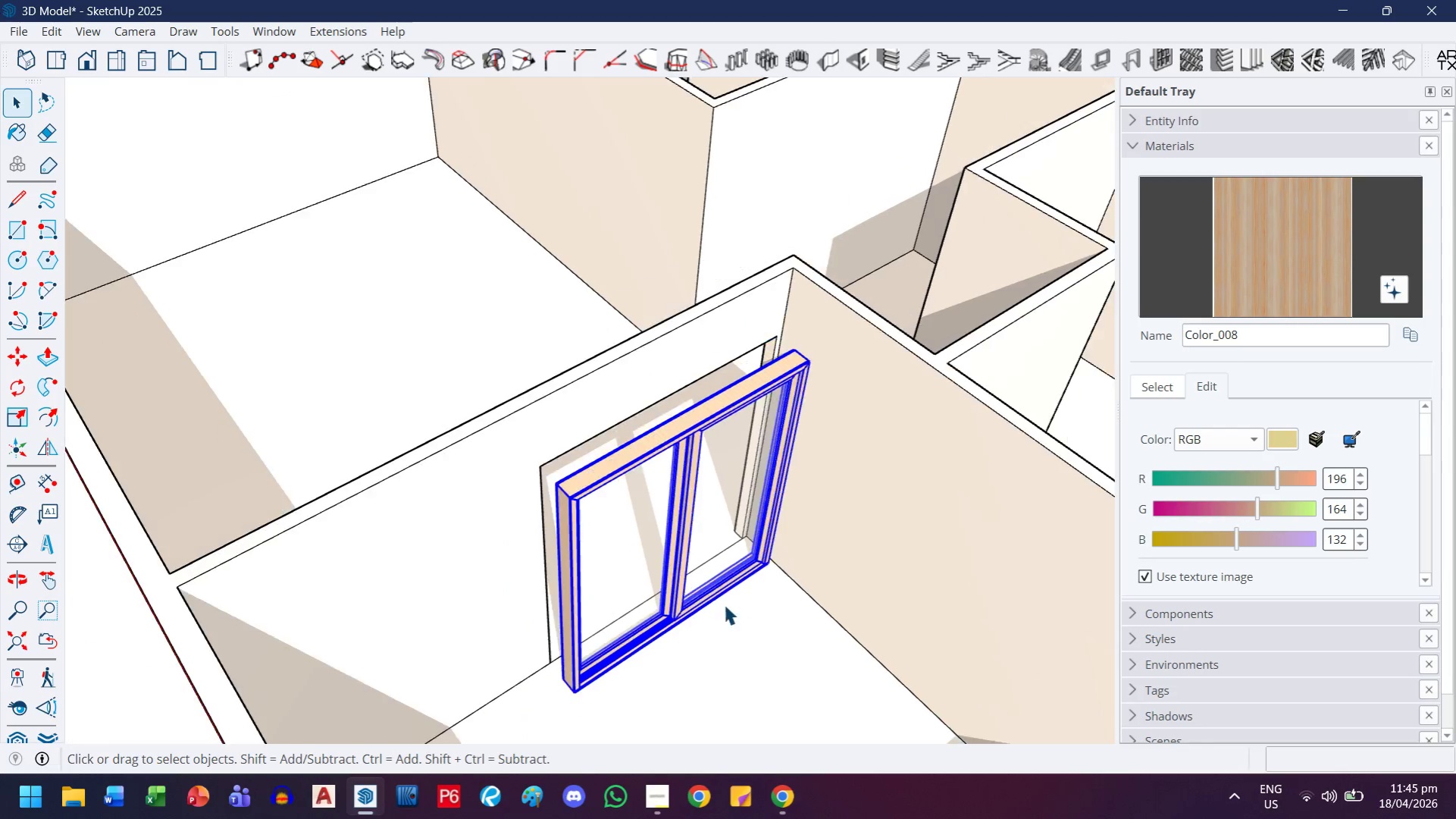 
left_click([803, 695])
 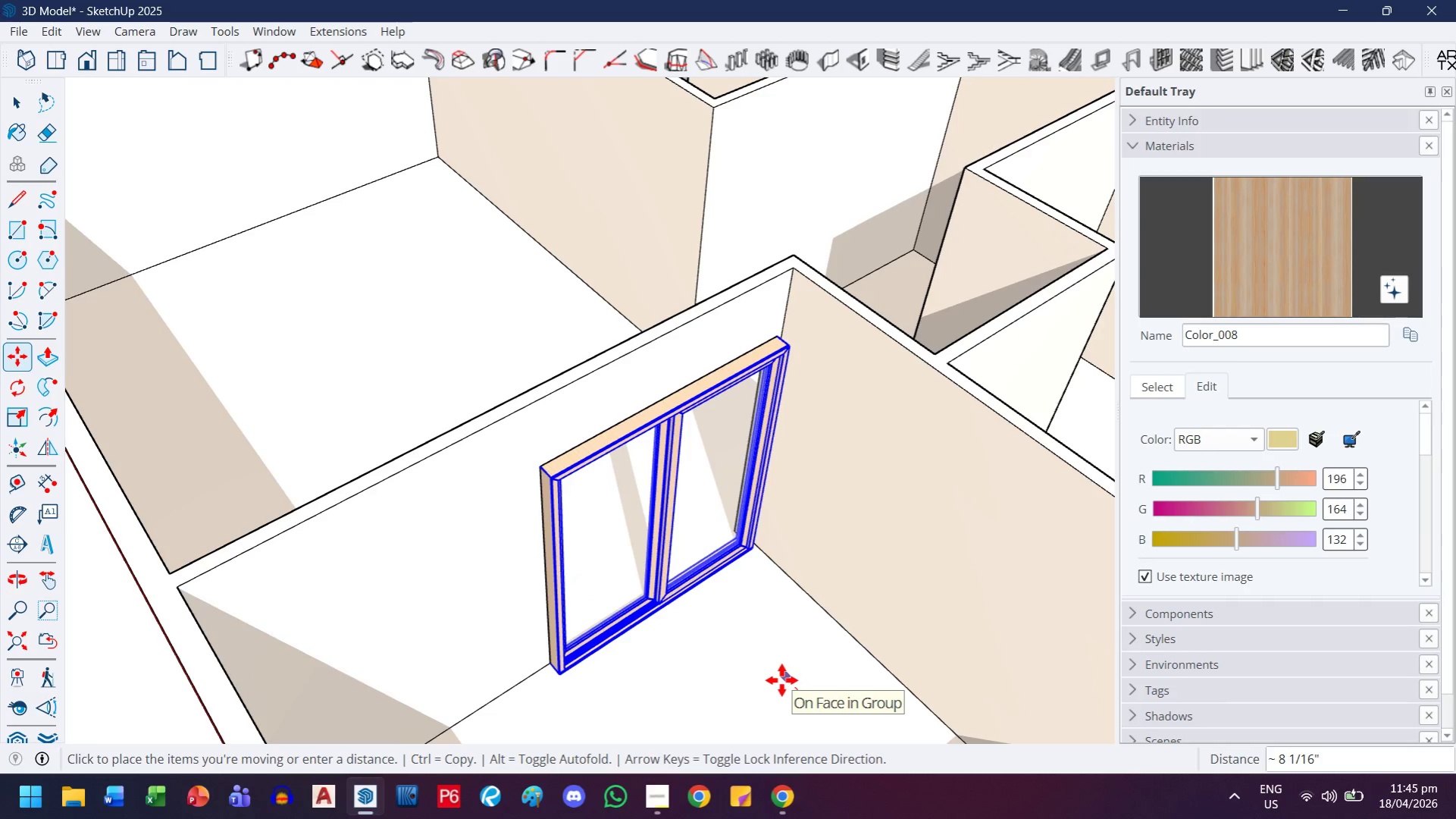 
key(1)
 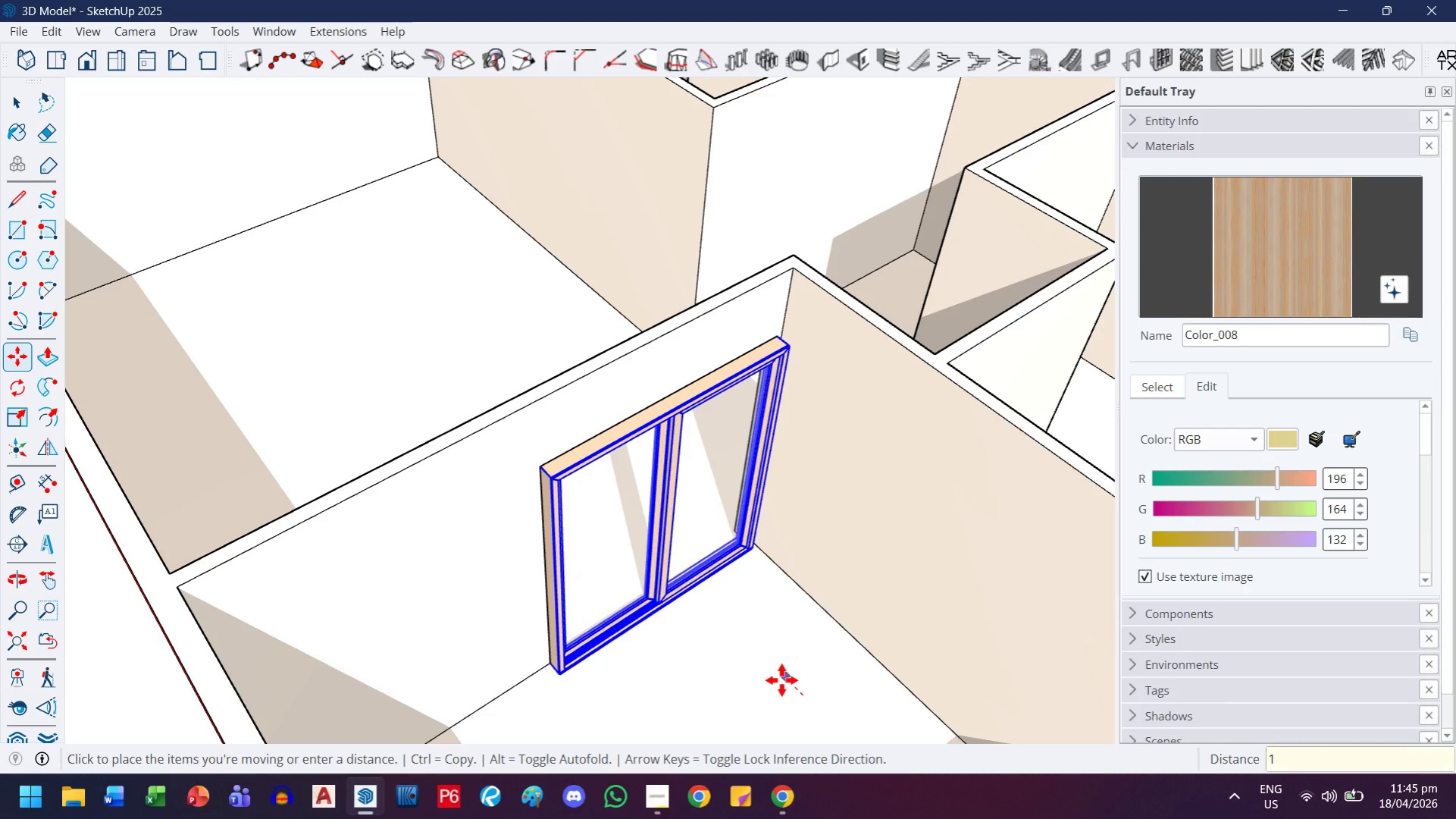 
key(Quote)
 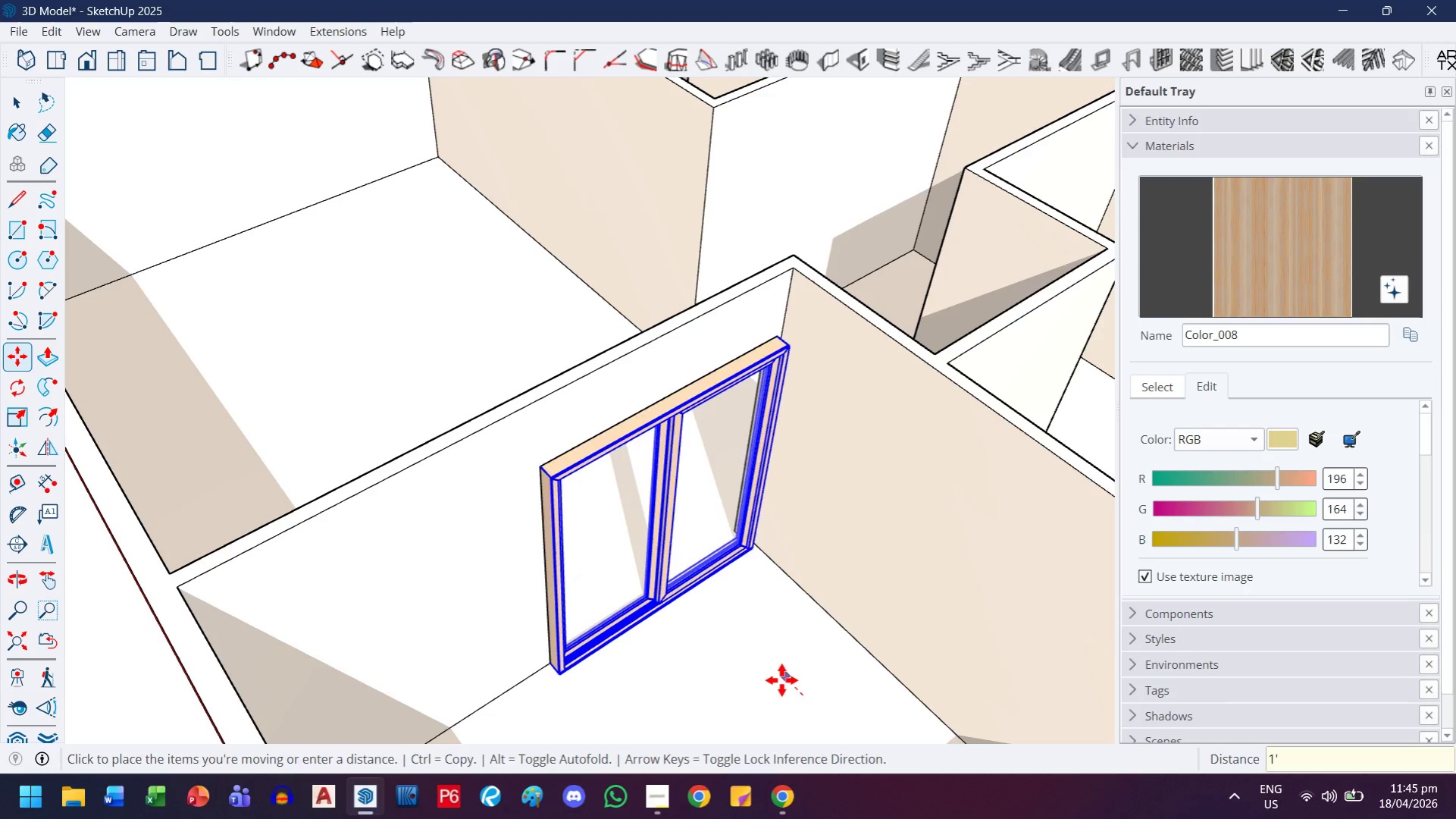 
key(Enter)
 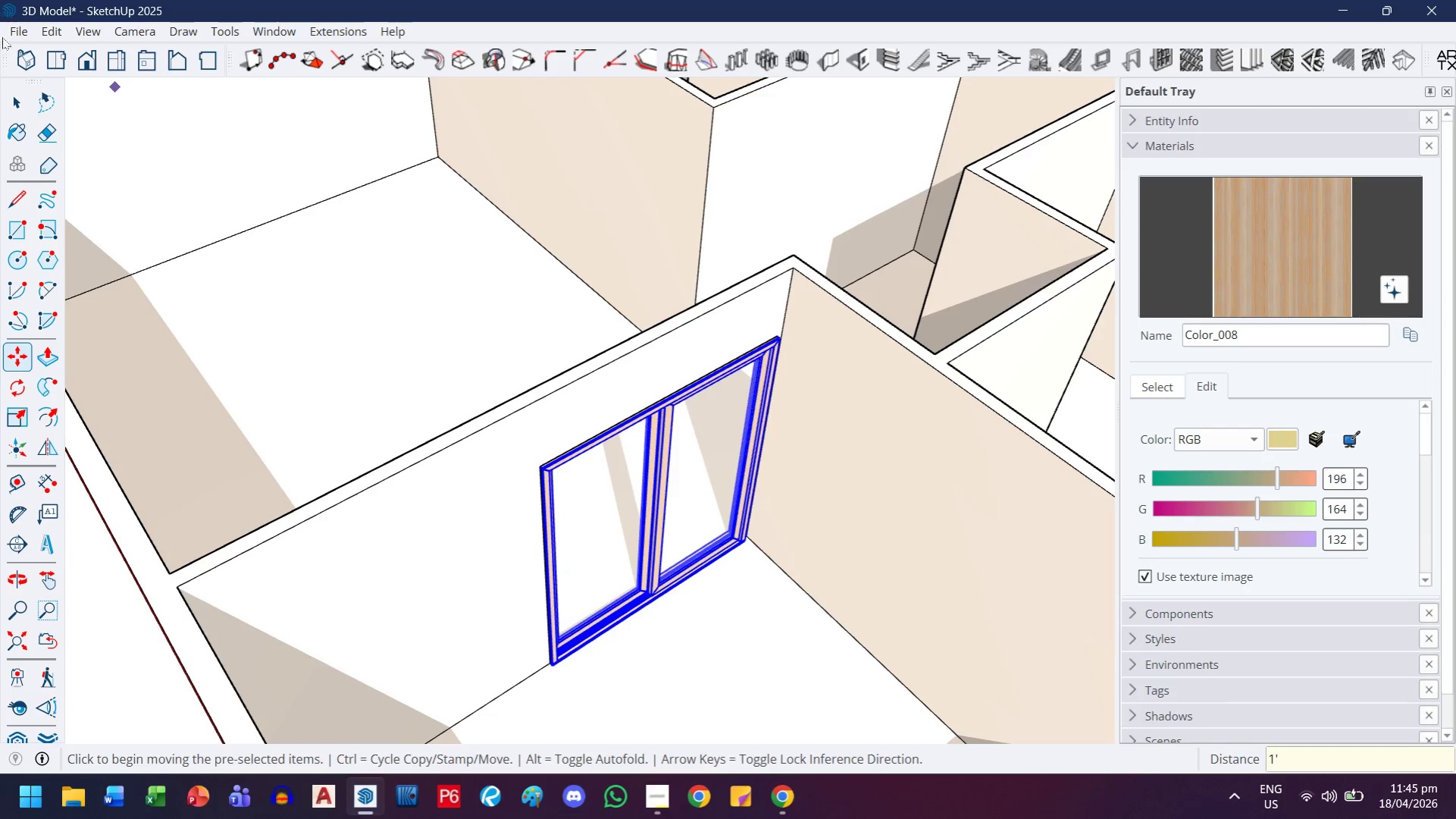 
left_click([14, 102])
 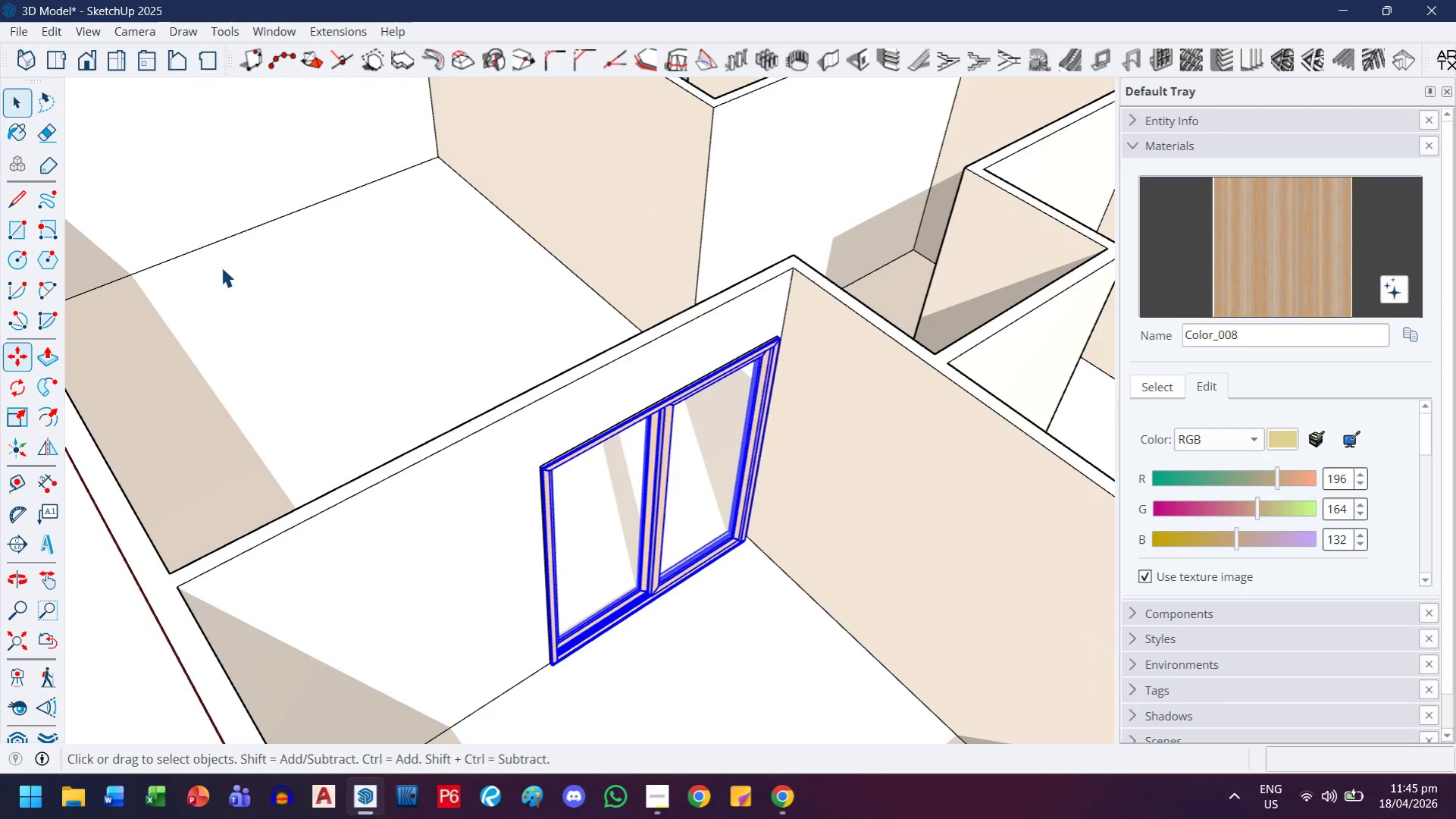 
key(Escape)
 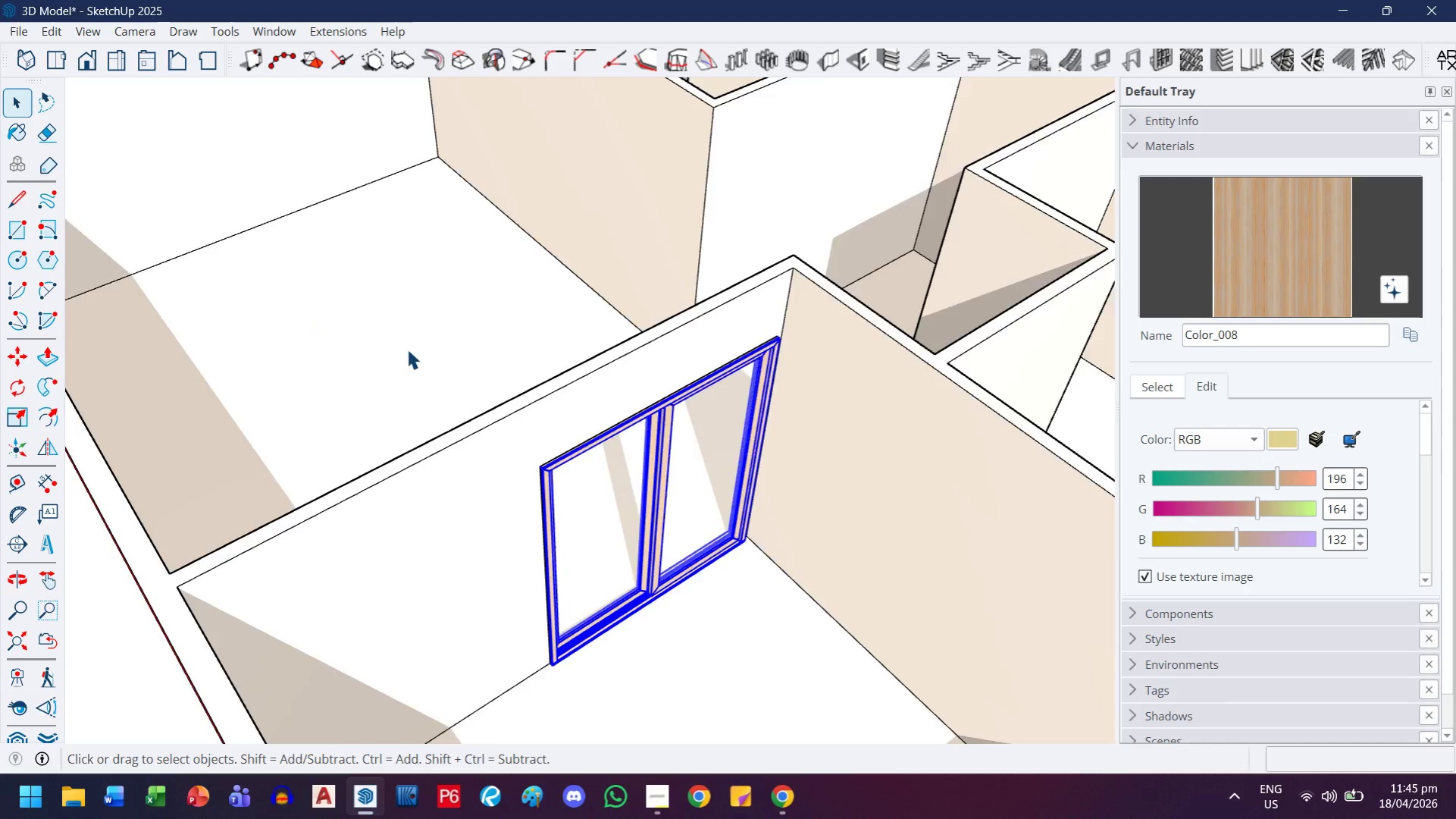 
key(Escape)
 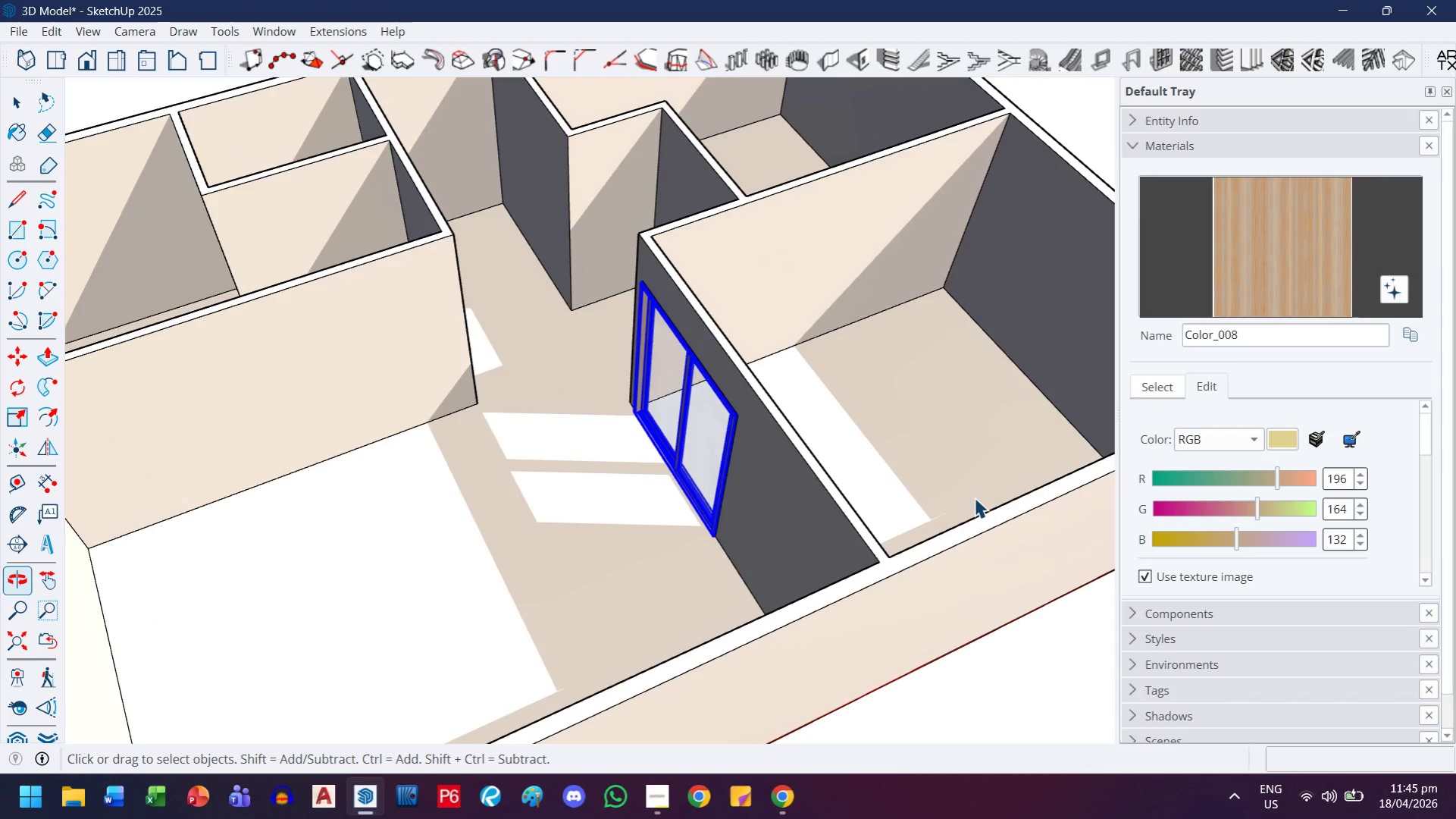 
scroll: coordinate [970, 497], scroll_direction: down, amount: 6.0
 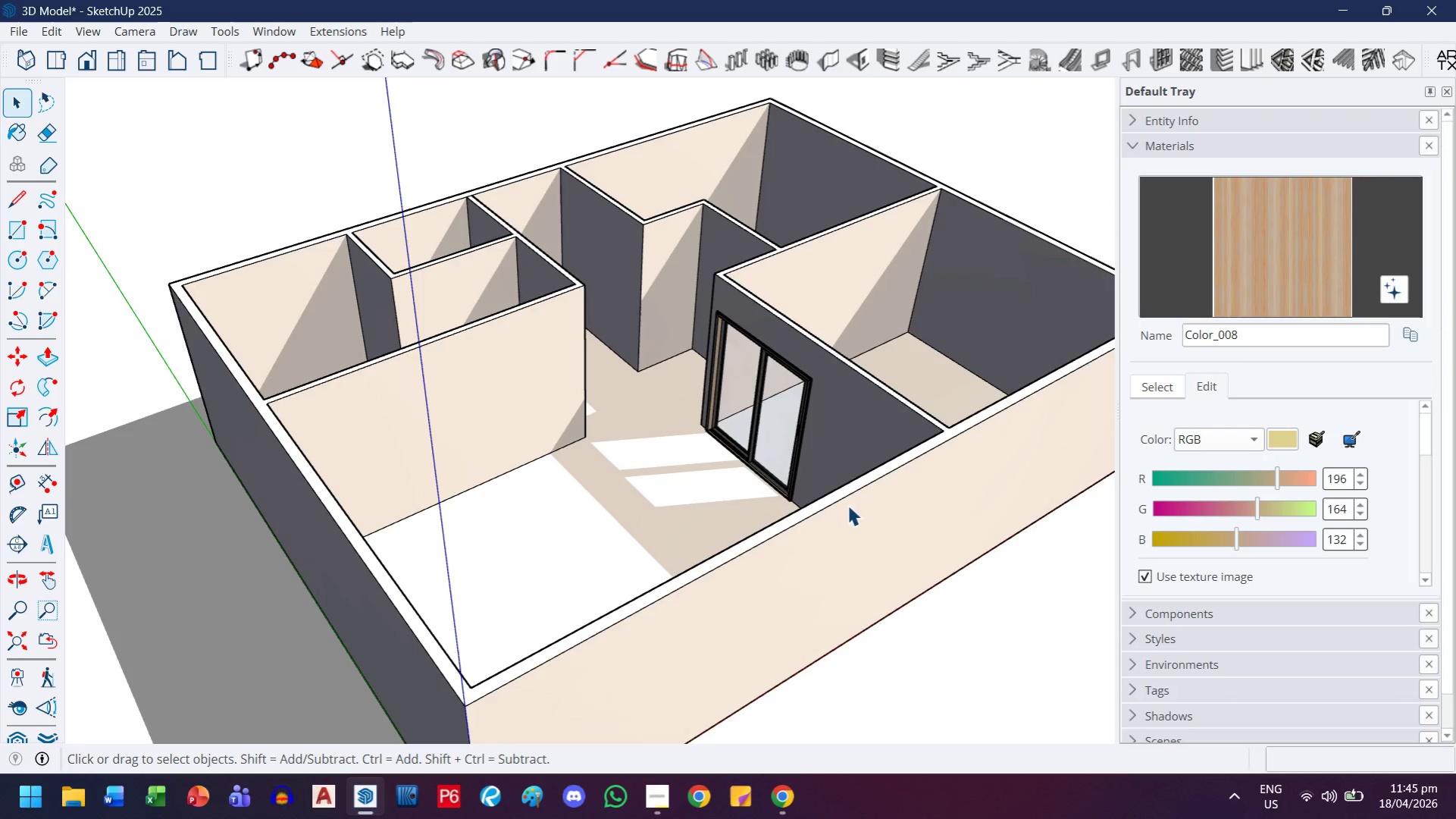 
scroll: coordinate [939, 493], scroll_direction: up, amount: 8.0
 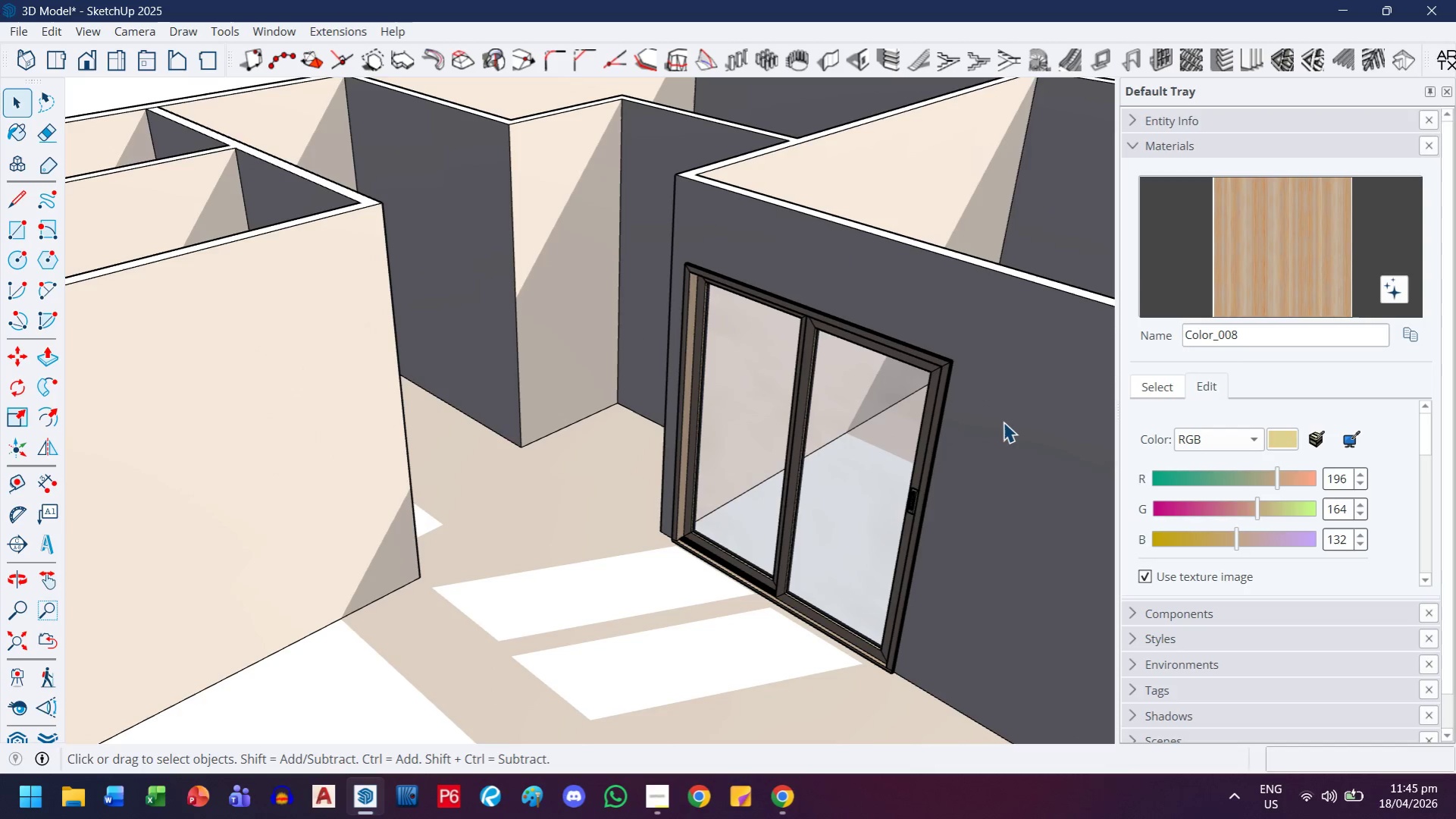 
key(H)
 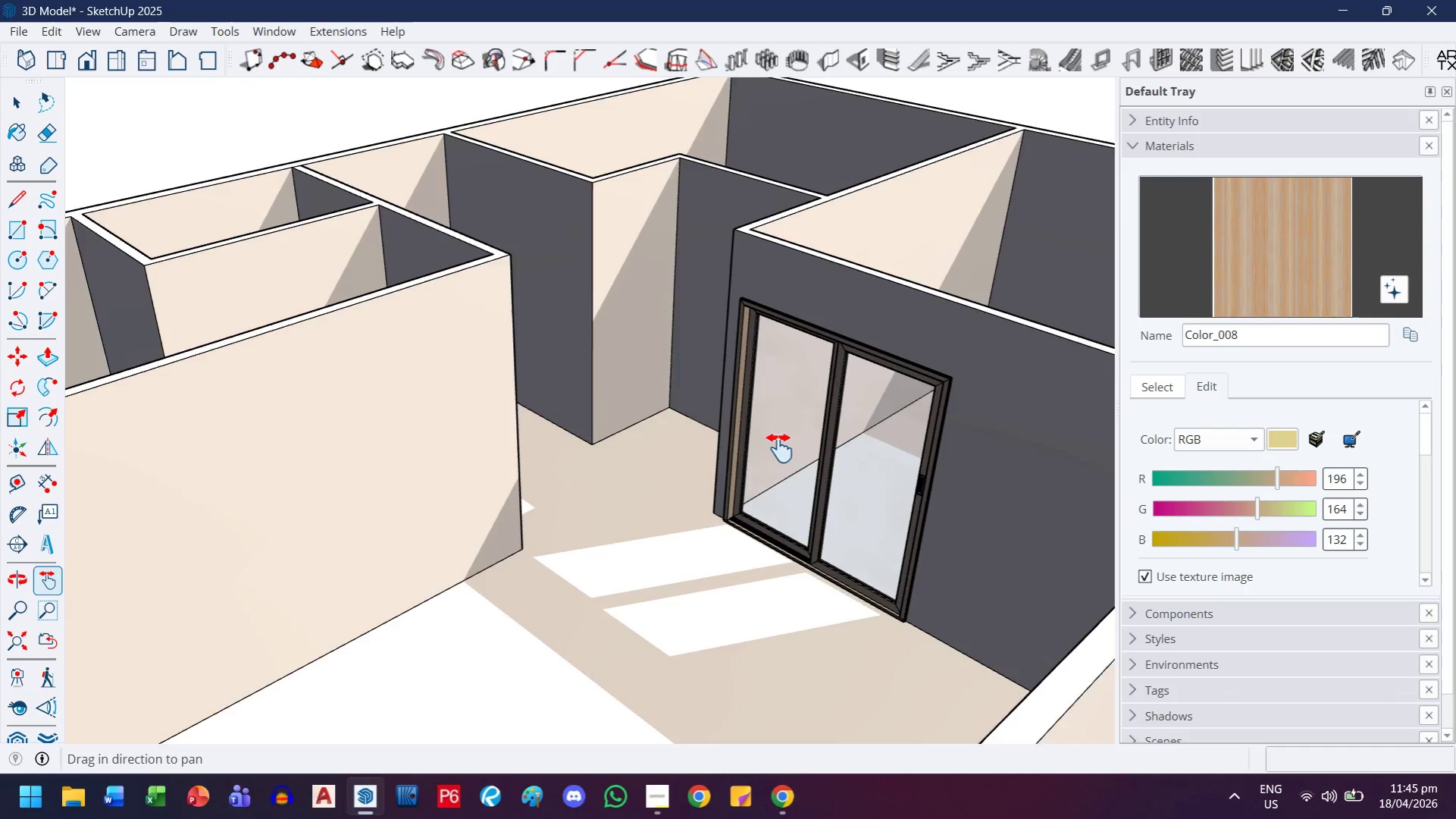 
left_click_drag(start_coordinate=[825, 438], to_coordinate=[698, 479])
 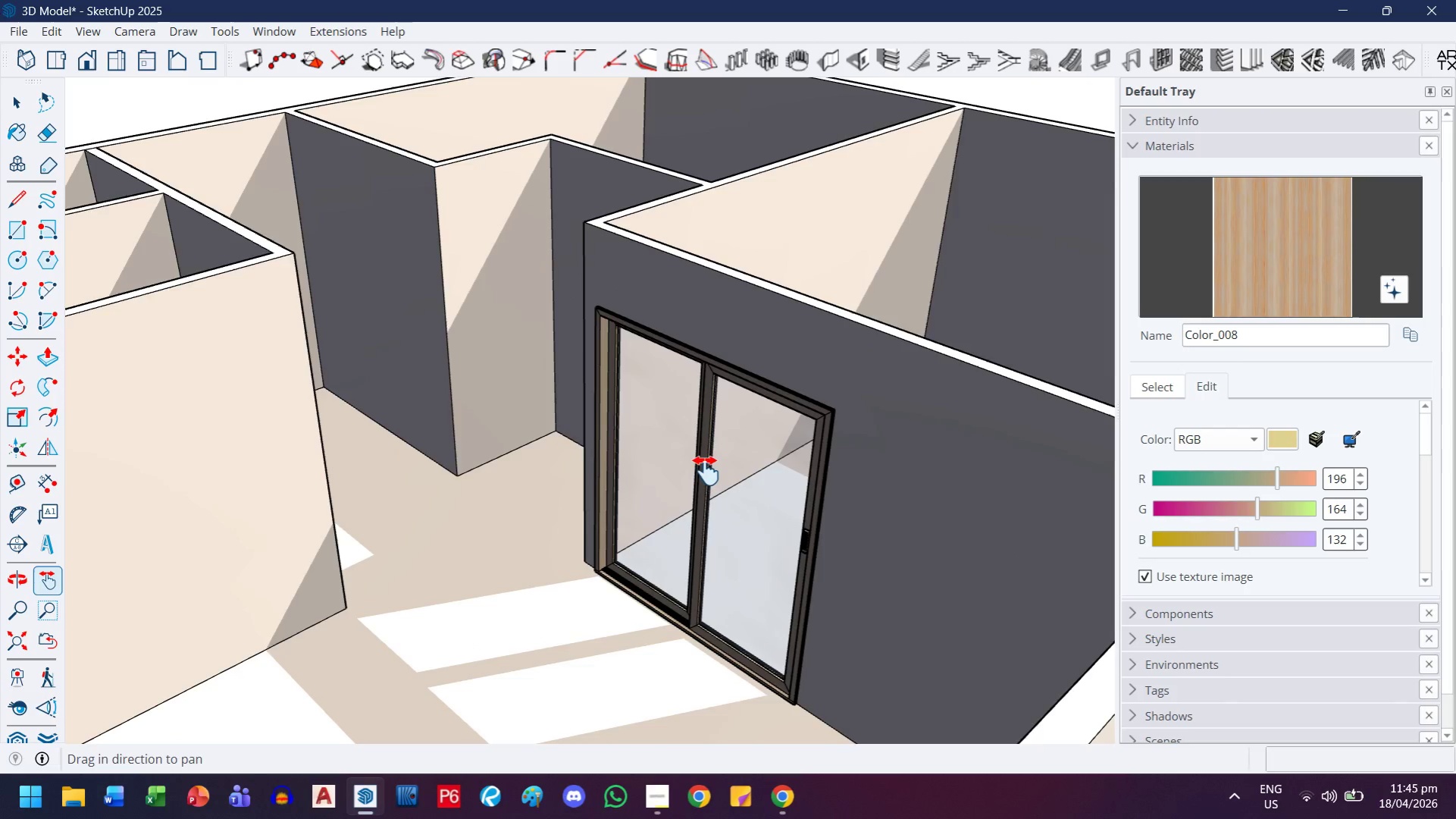 
scroll: coordinate [949, 431], scroll_direction: down, amount: 3.0
 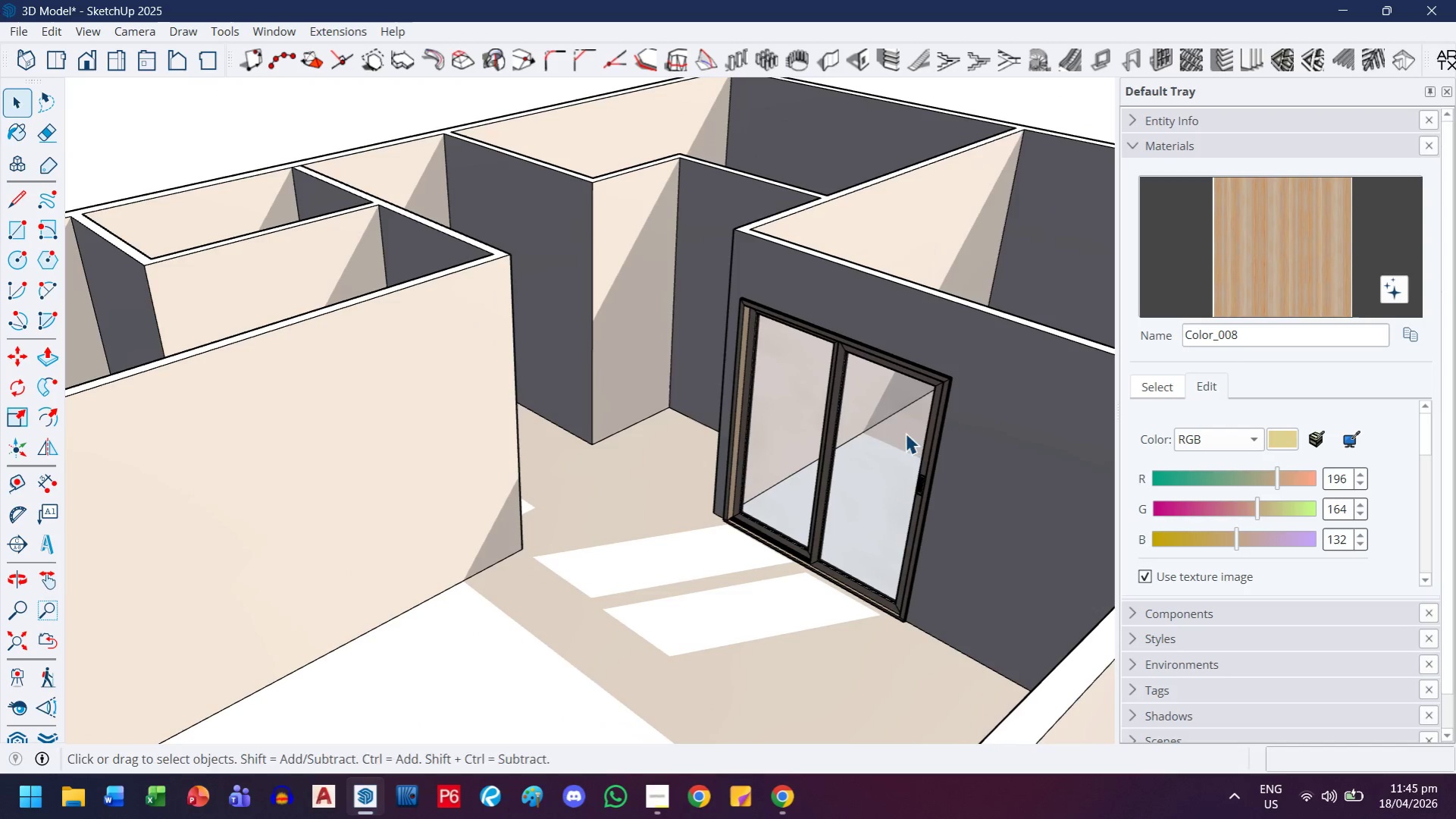 
scroll: coordinate [729, 460], scroll_direction: up, amount: 8.0
 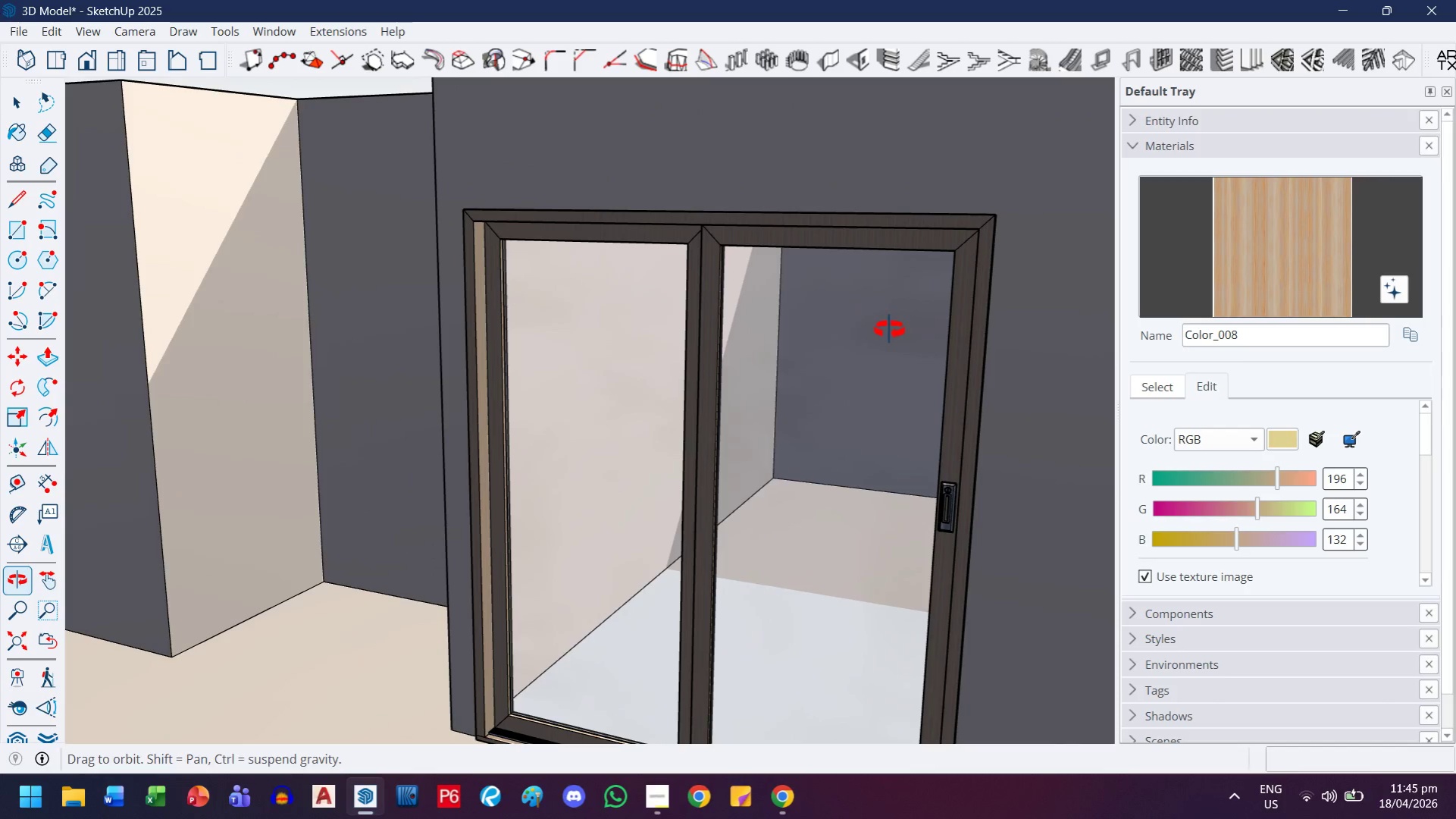 
scroll: coordinate [706, 446], scroll_direction: down, amount: 12.0
 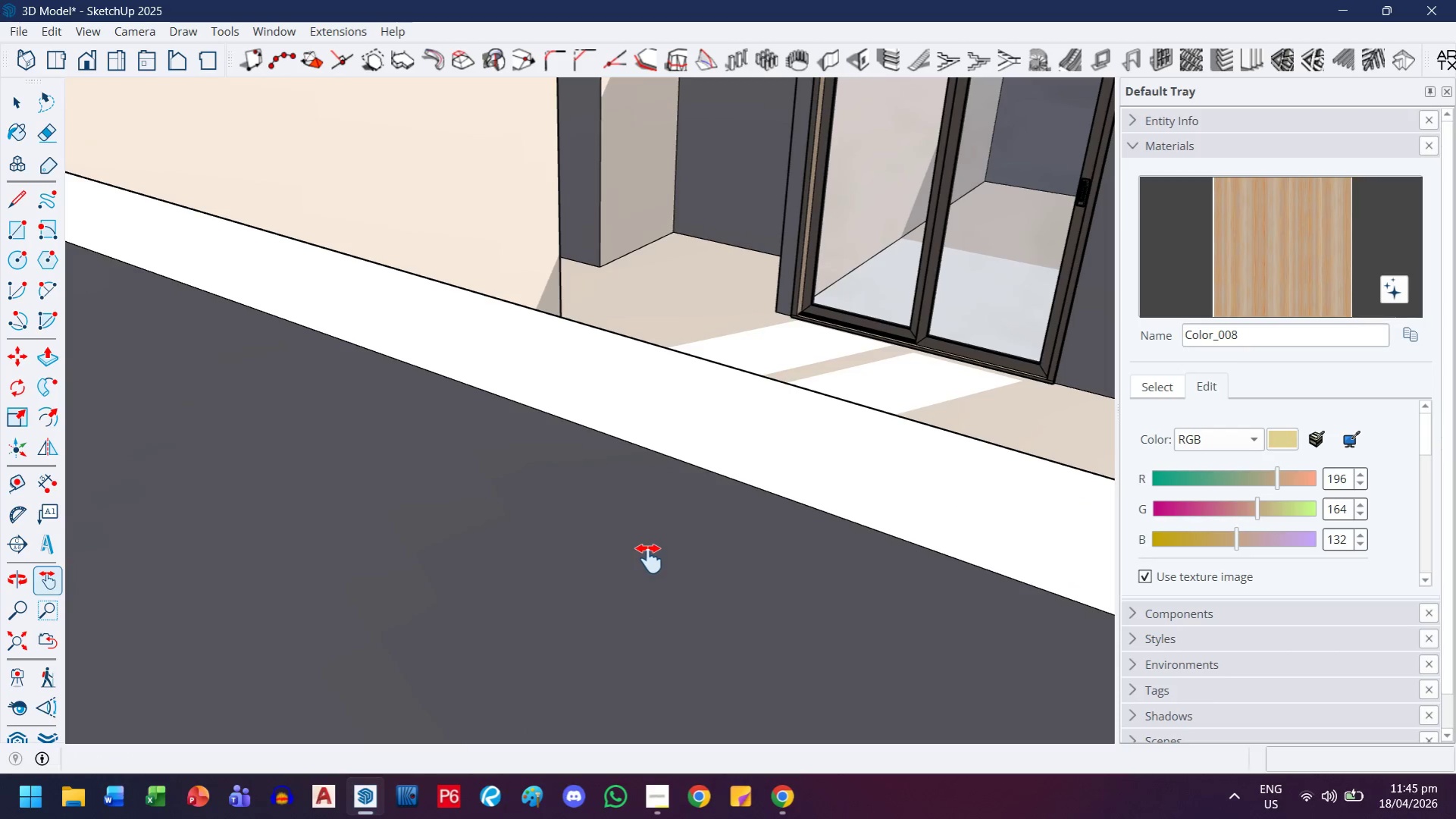 
left_click_drag(start_coordinate=[690, 456], to_coordinate=[557, 623])
 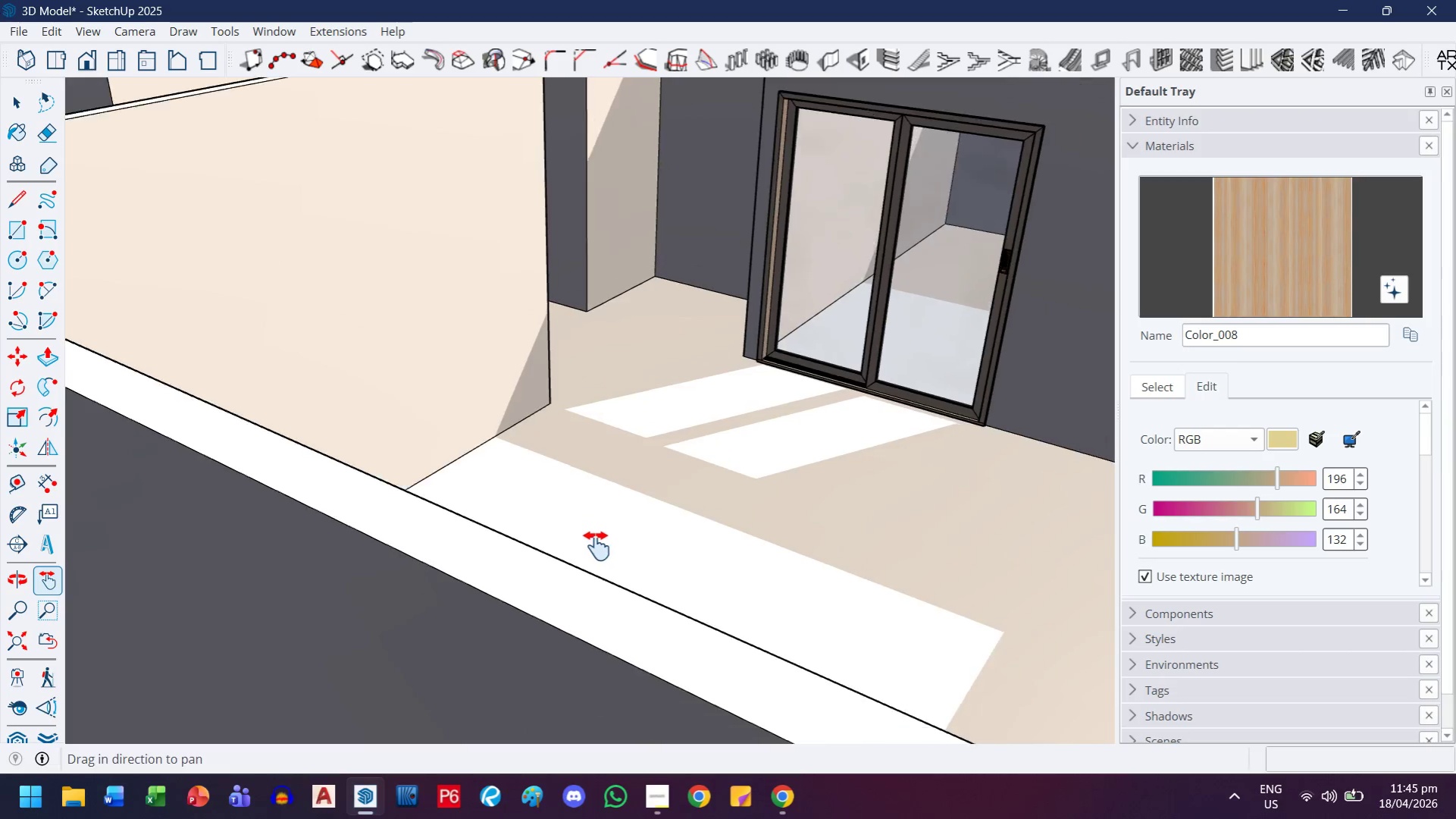 
scroll: coordinate [649, 558], scroll_direction: down, amount: 4.0
 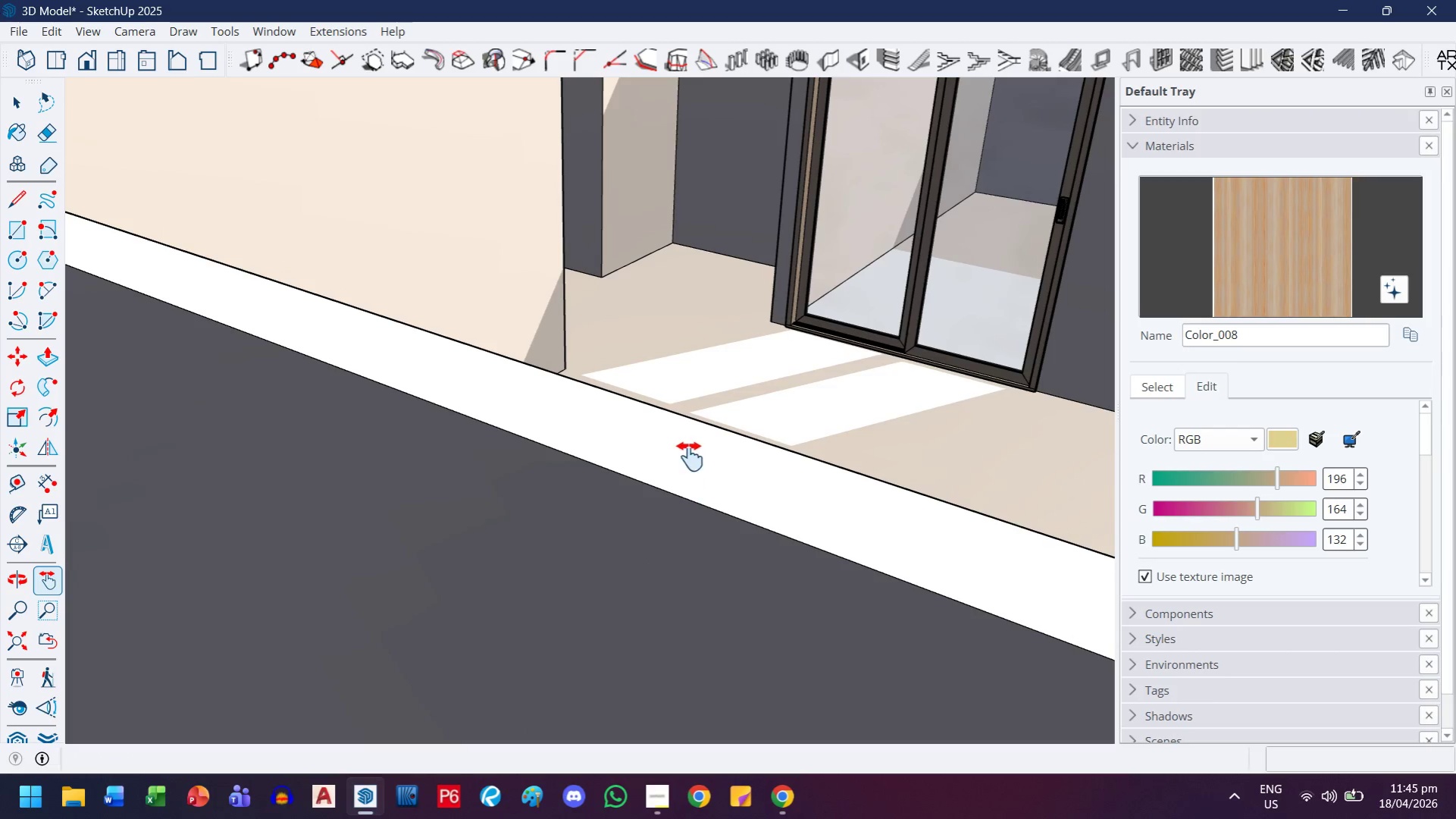 
left_click_drag(start_coordinate=[652, 460], to_coordinate=[538, 608])
 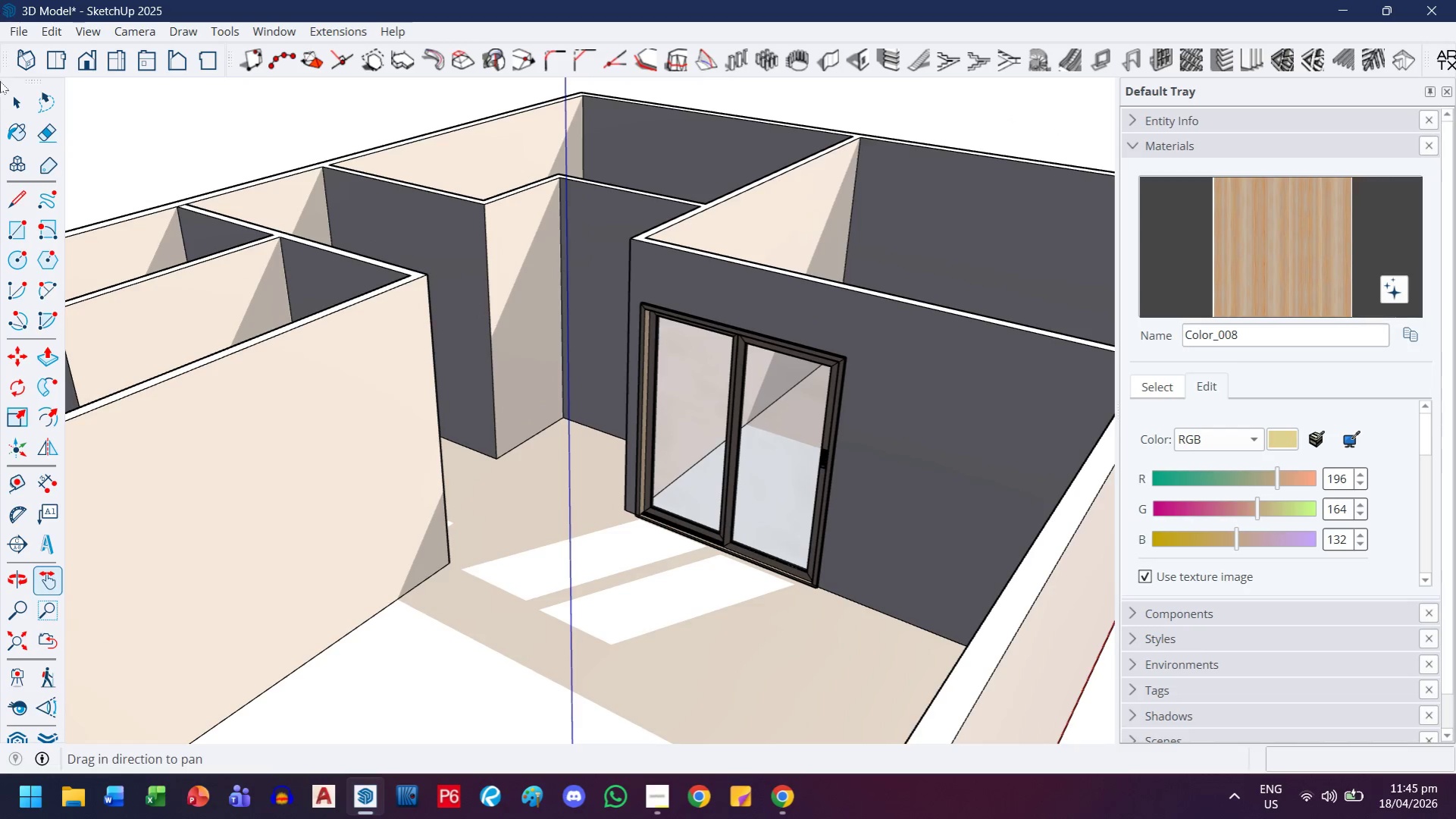 
scroll: coordinate [595, 548], scroll_direction: down, amount: 3.0
 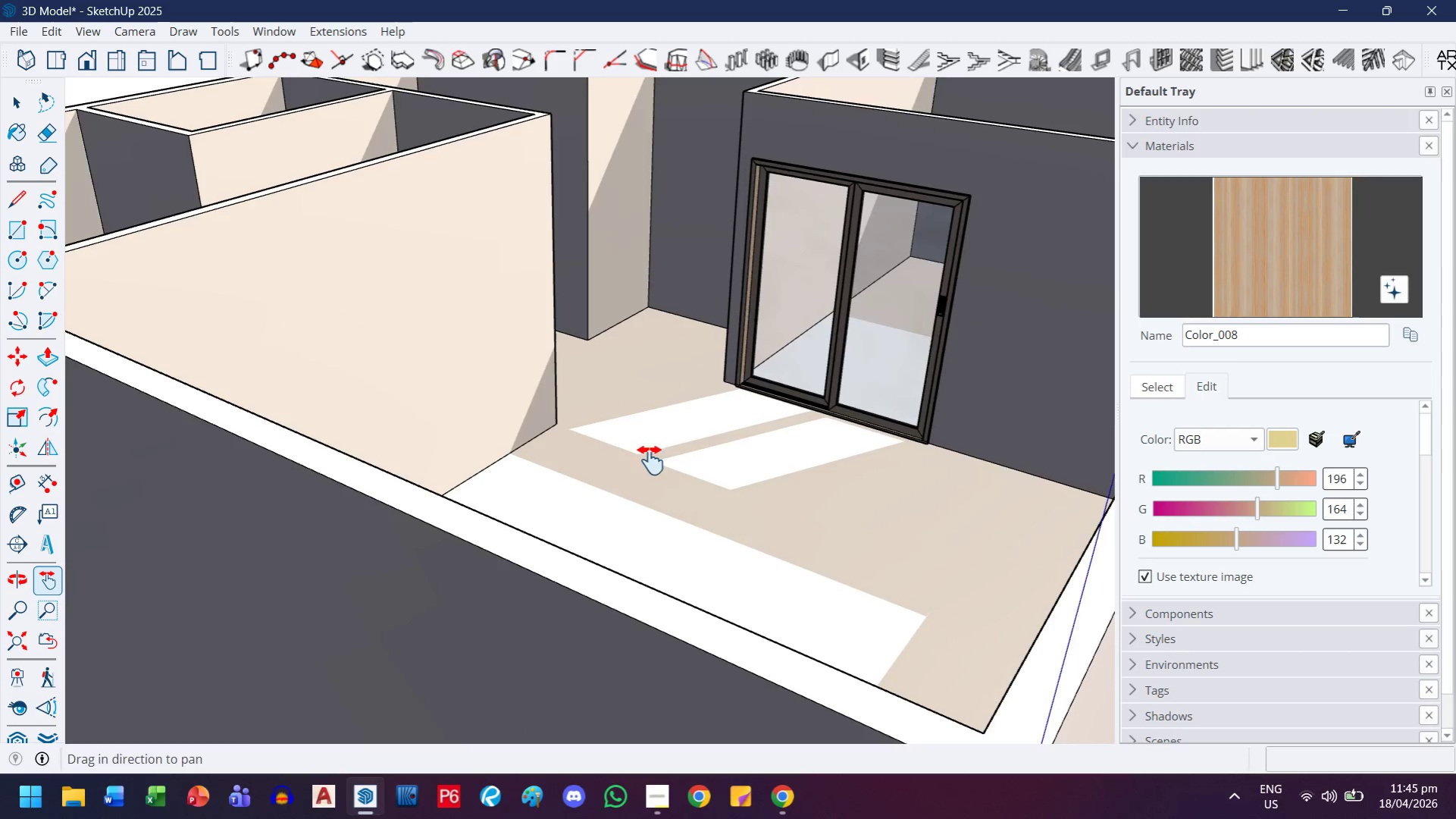 
left_click([7, 99])
 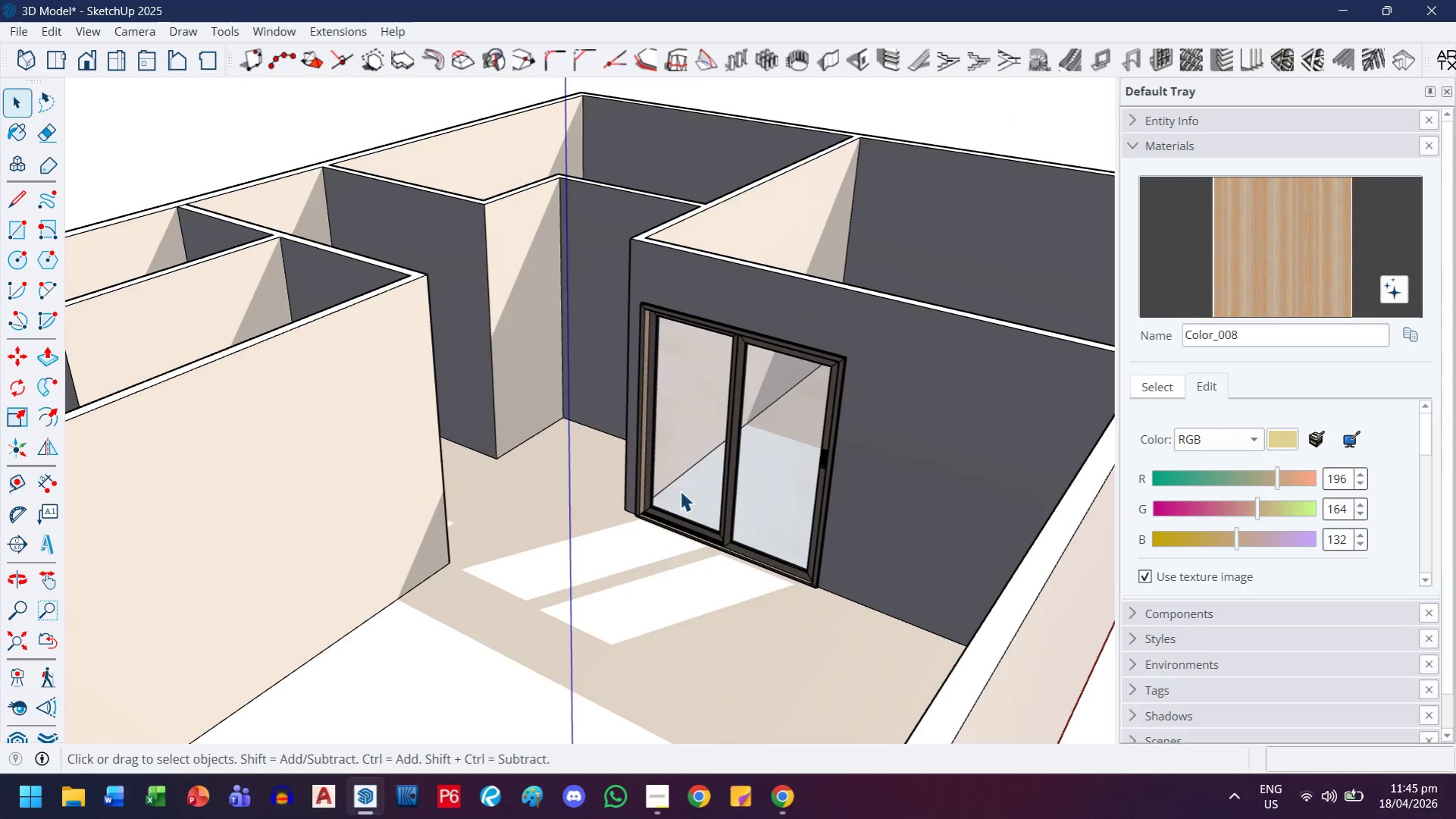 
left_click([717, 536])
 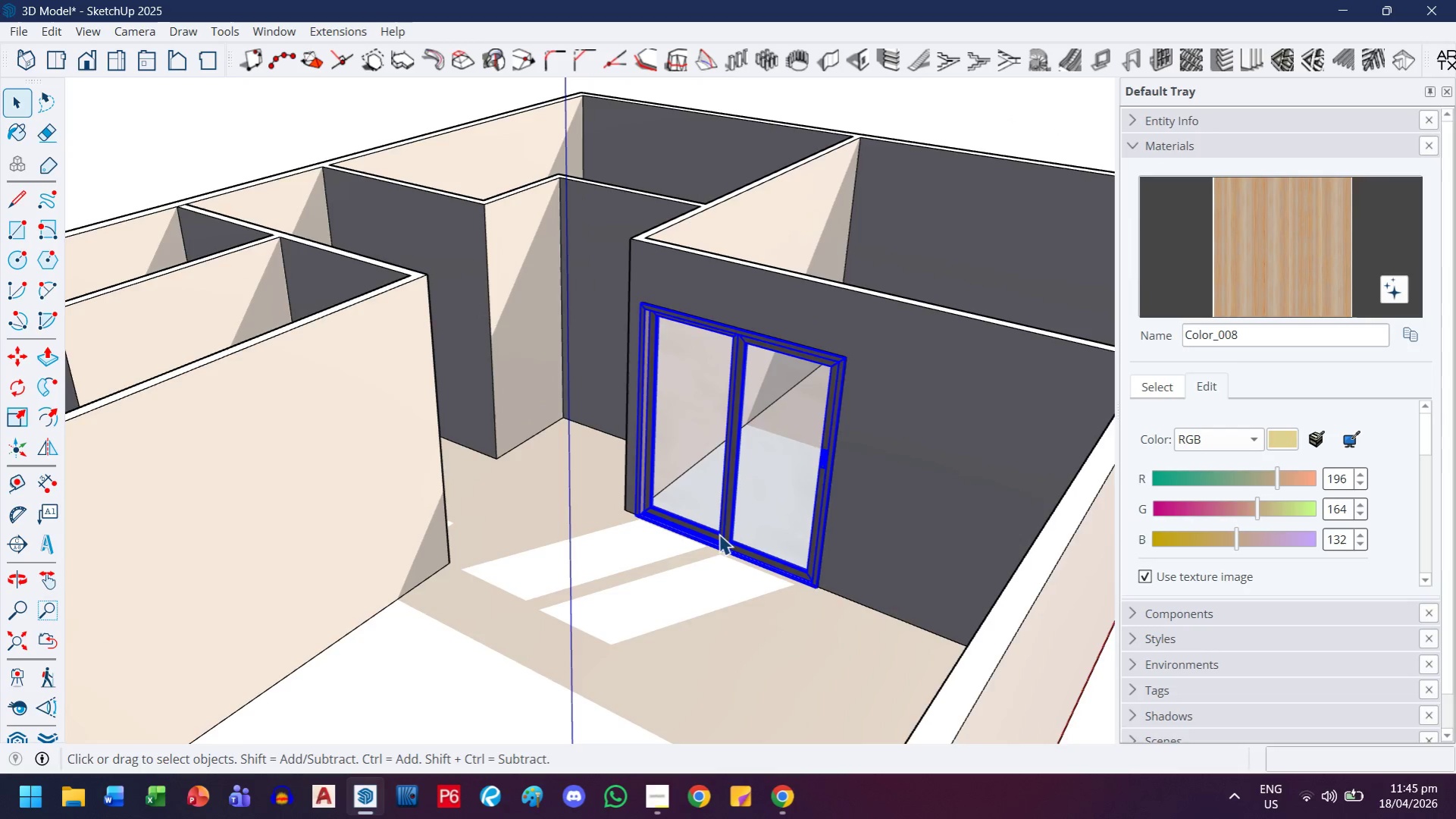 
key(M)
 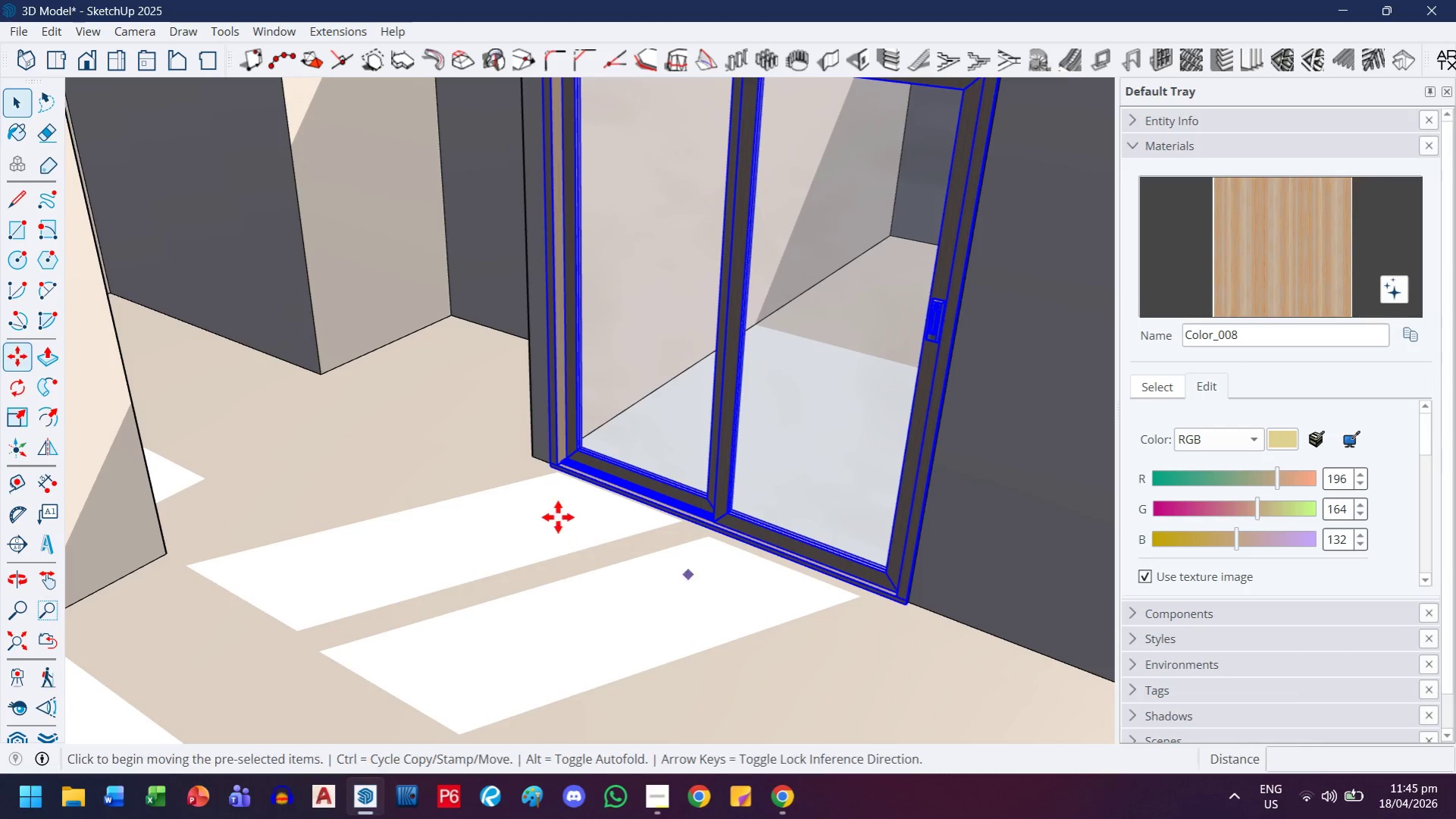 
scroll: coordinate [597, 475], scroll_direction: up, amount: 22.0
 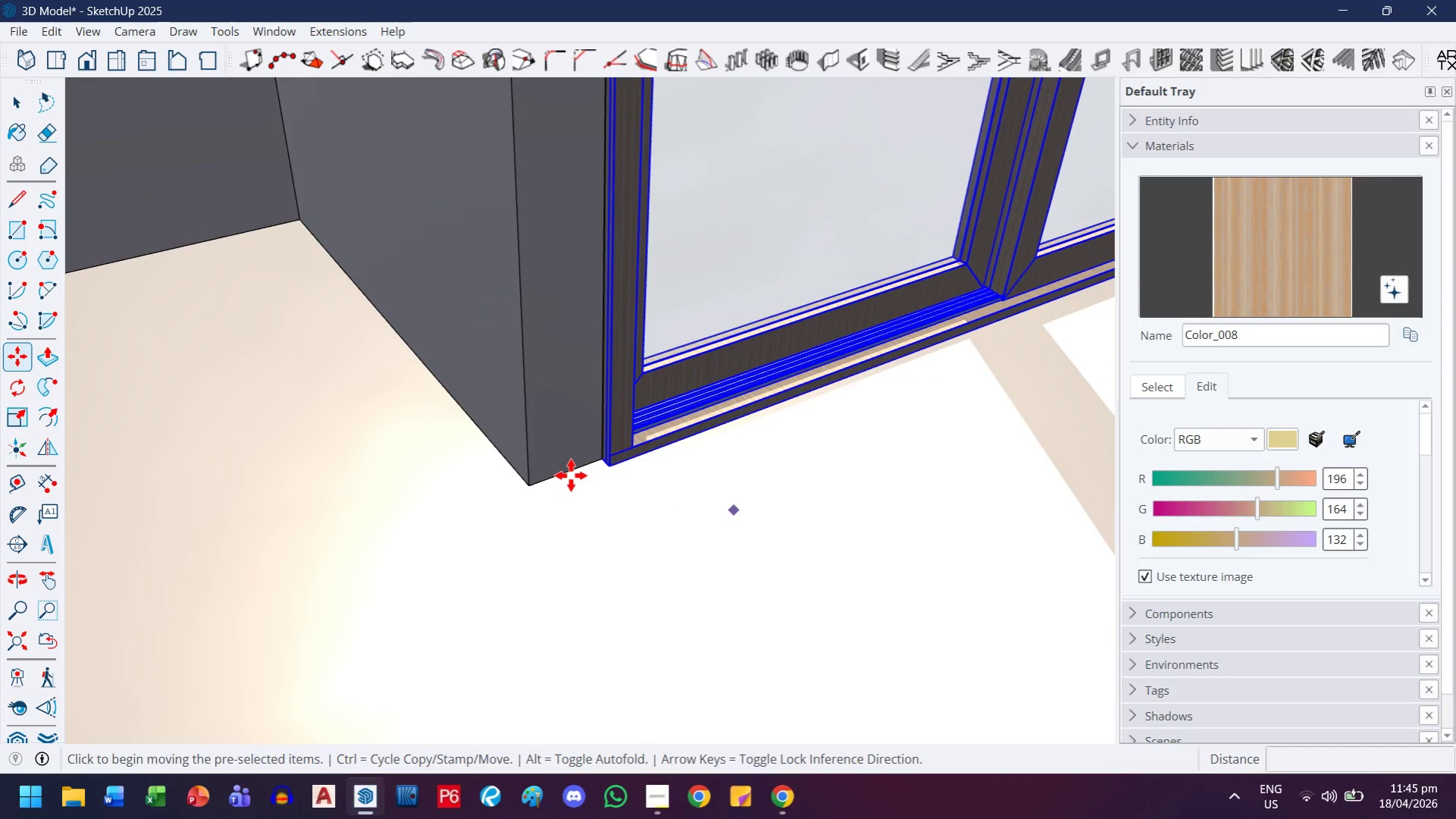 
key(Control+ControlLeft)
 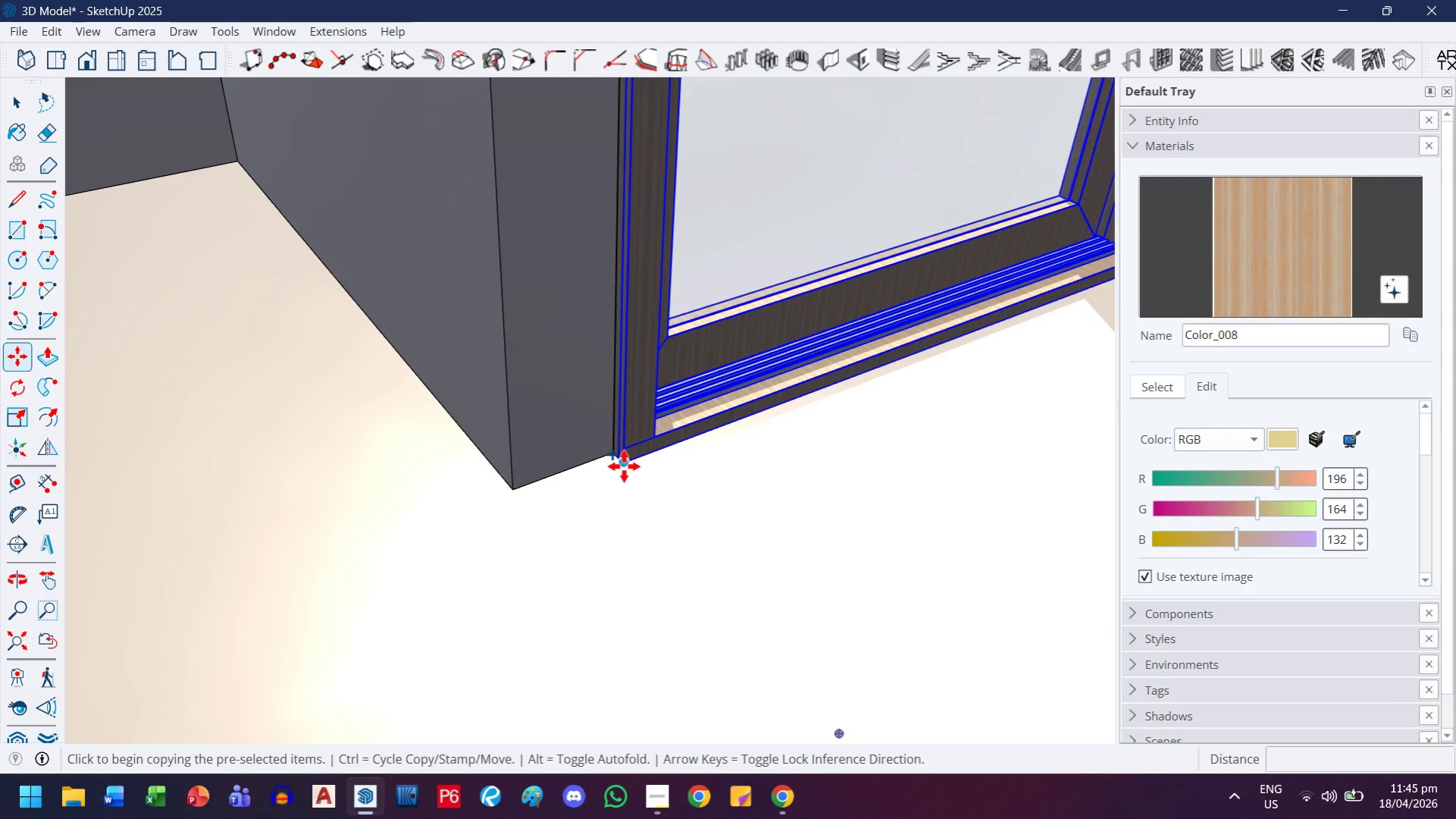 
scroll: coordinate [571, 475], scroll_direction: up, amount: 4.0
 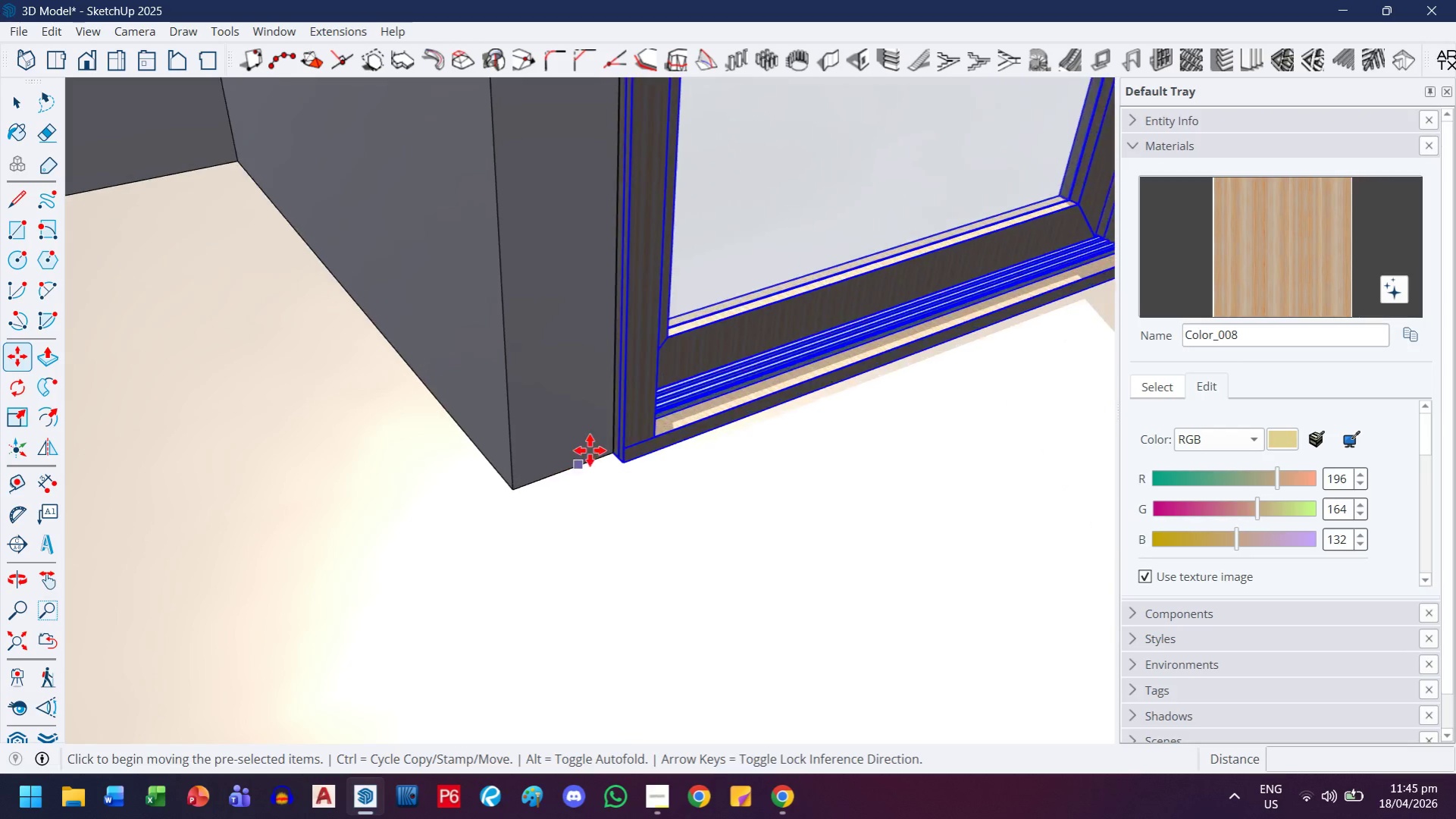 
left_click([624, 466])
 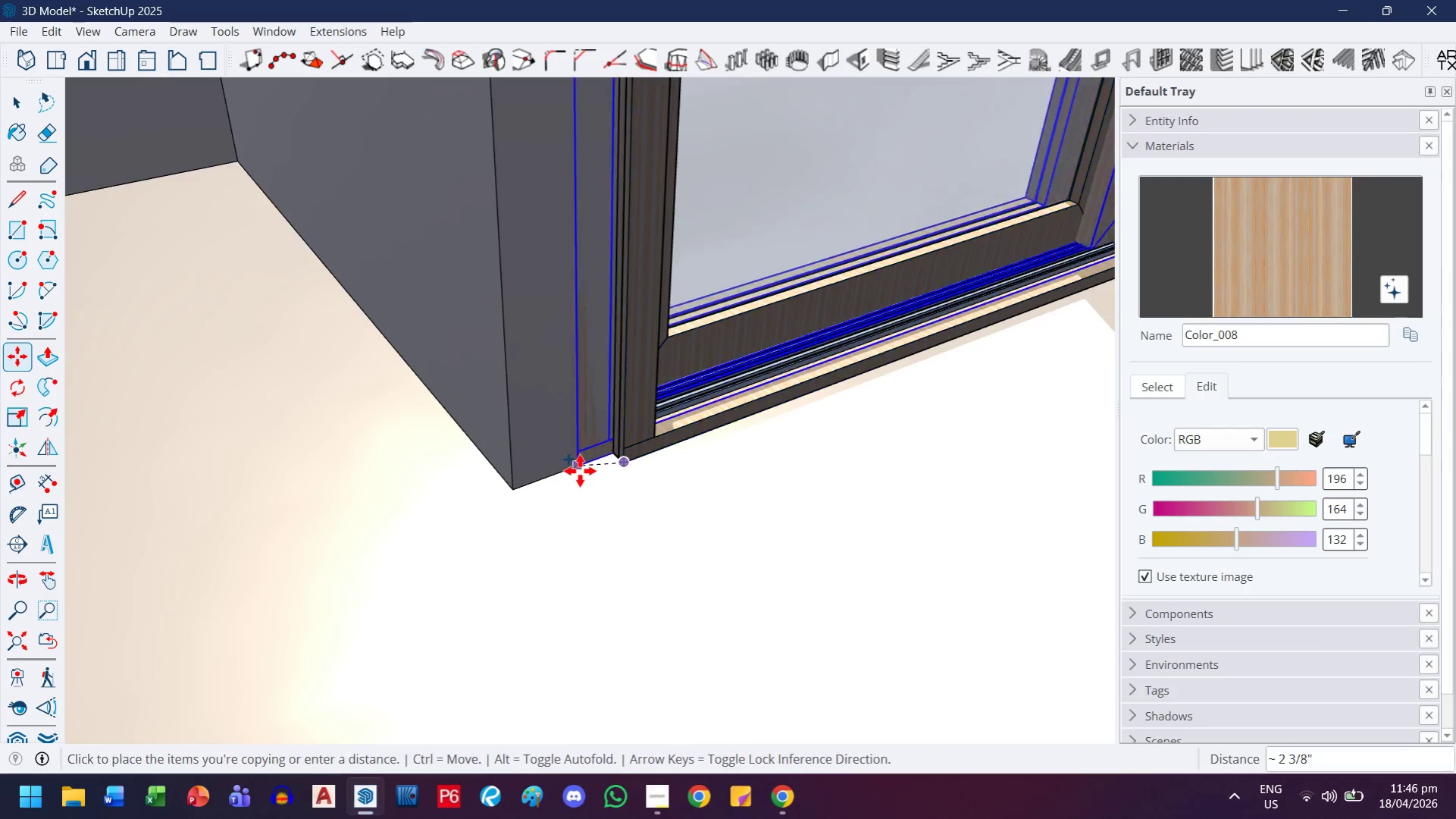 
scroll: coordinate [323, 427], scroll_direction: down, amount: 20.0
 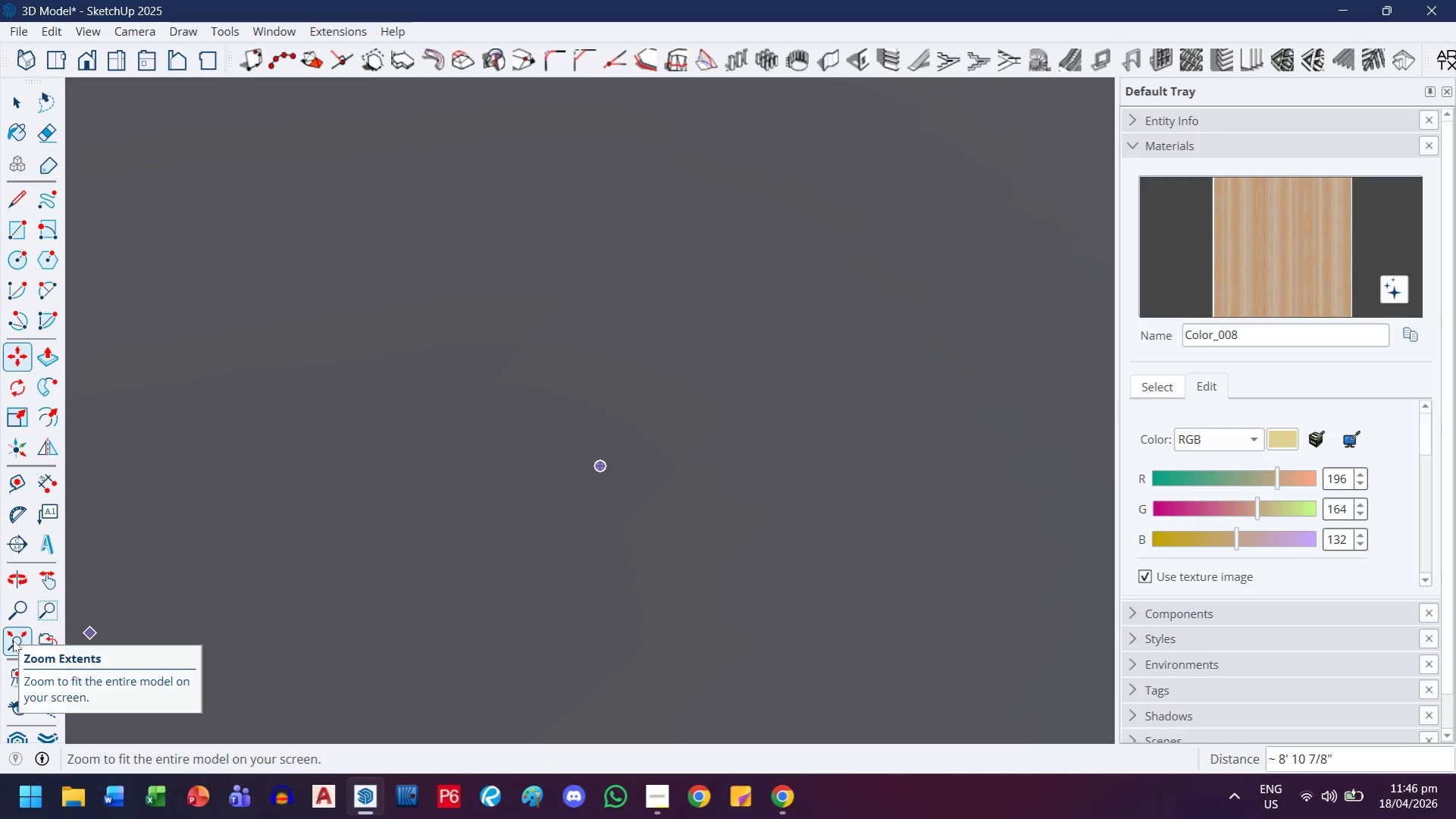 
left_click([13, 640])
 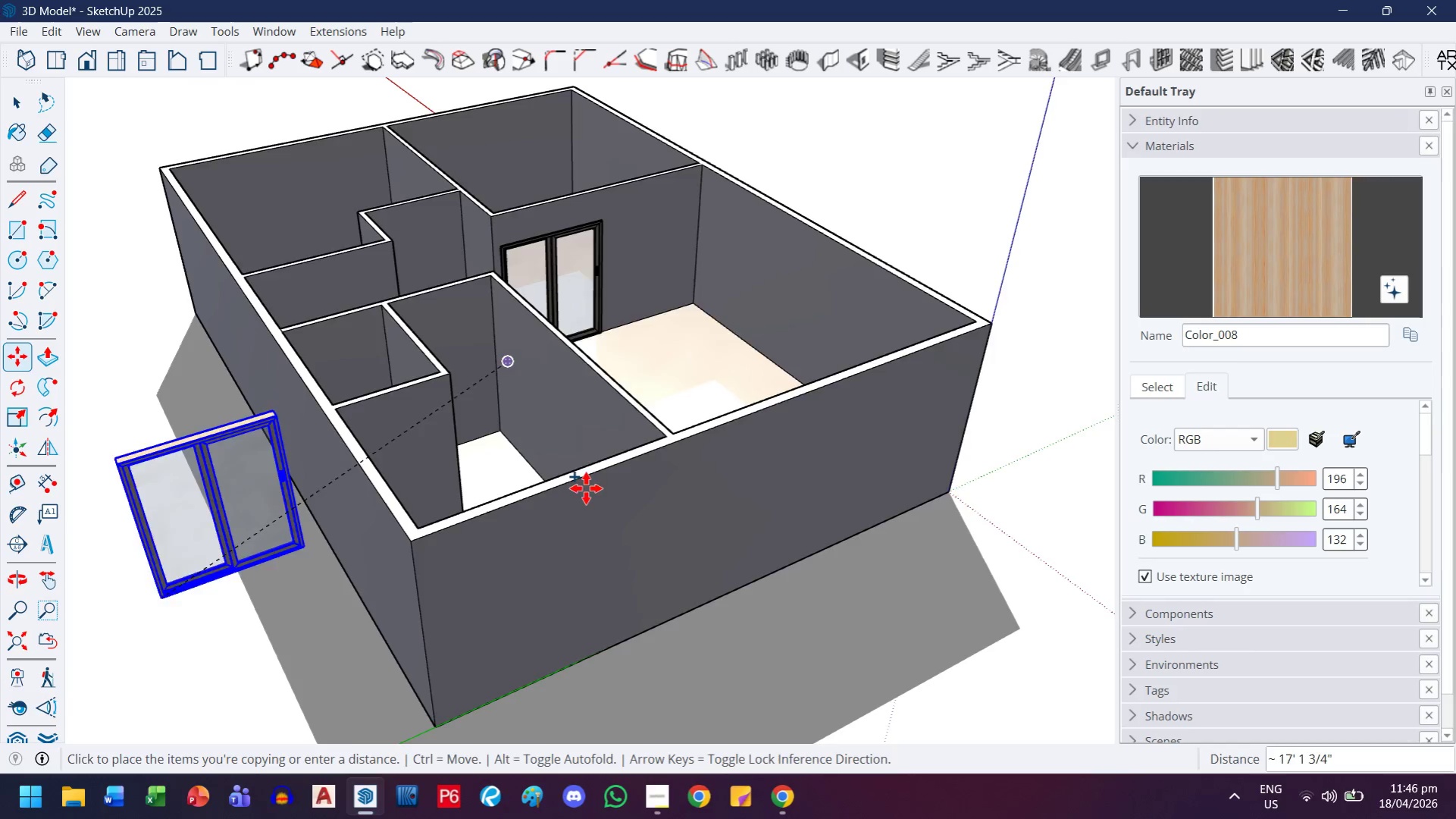 
scroll: coordinate [586, 488], scroll_direction: down, amount: 2.0
 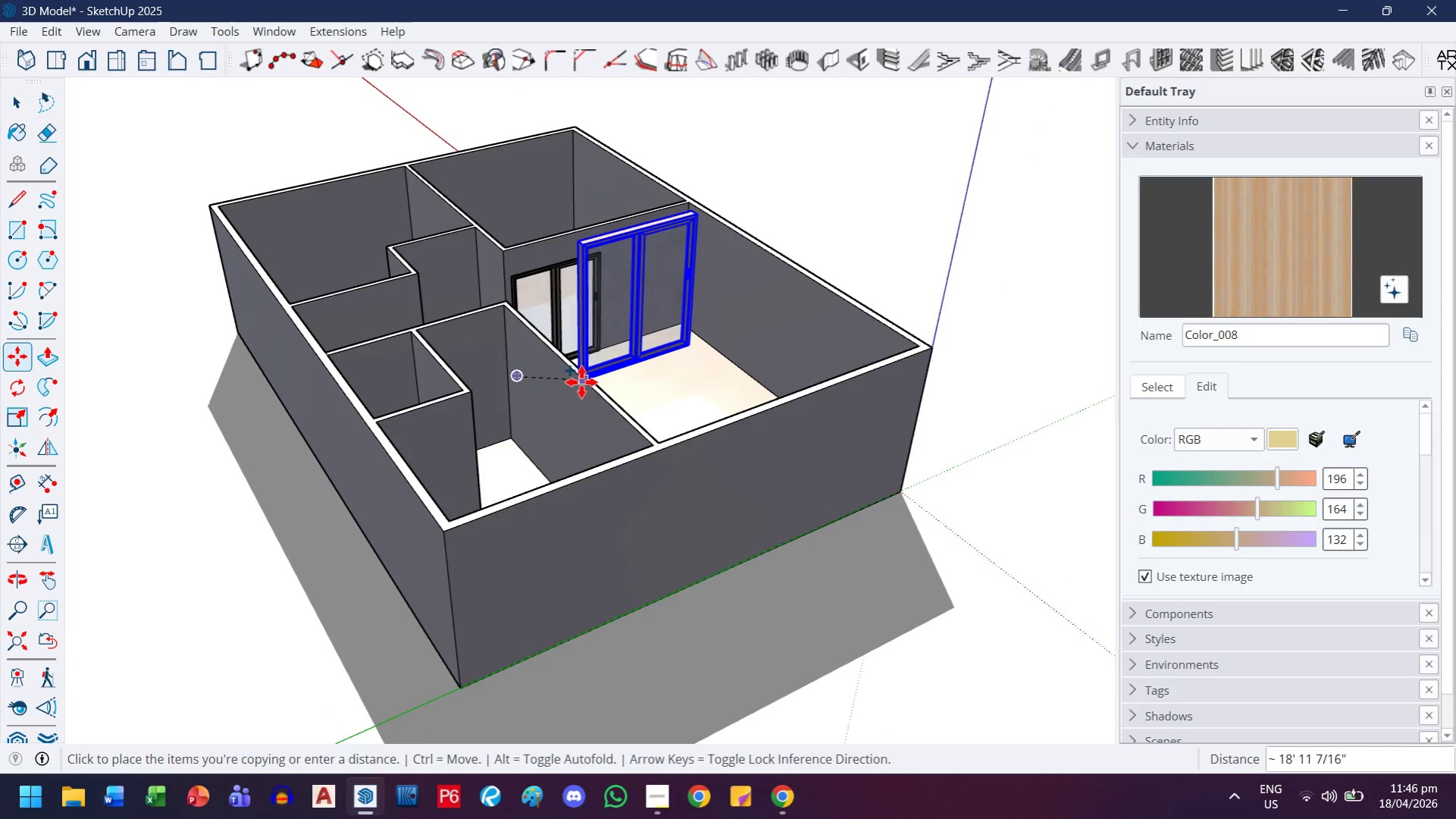 
key(H)
 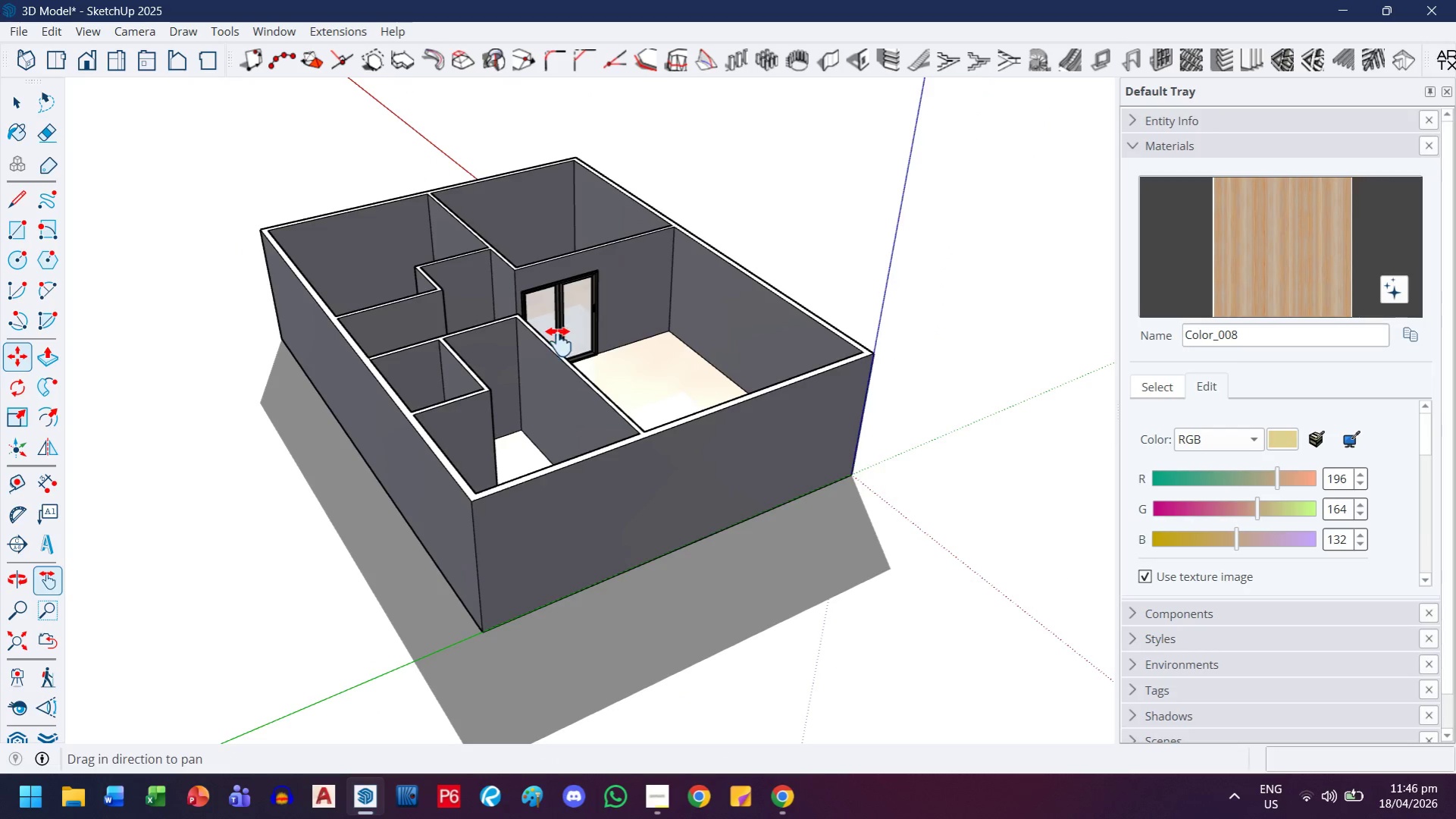 
left_click_drag(start_coordinate=[559, 342], to_coordinate=[482, 547])
 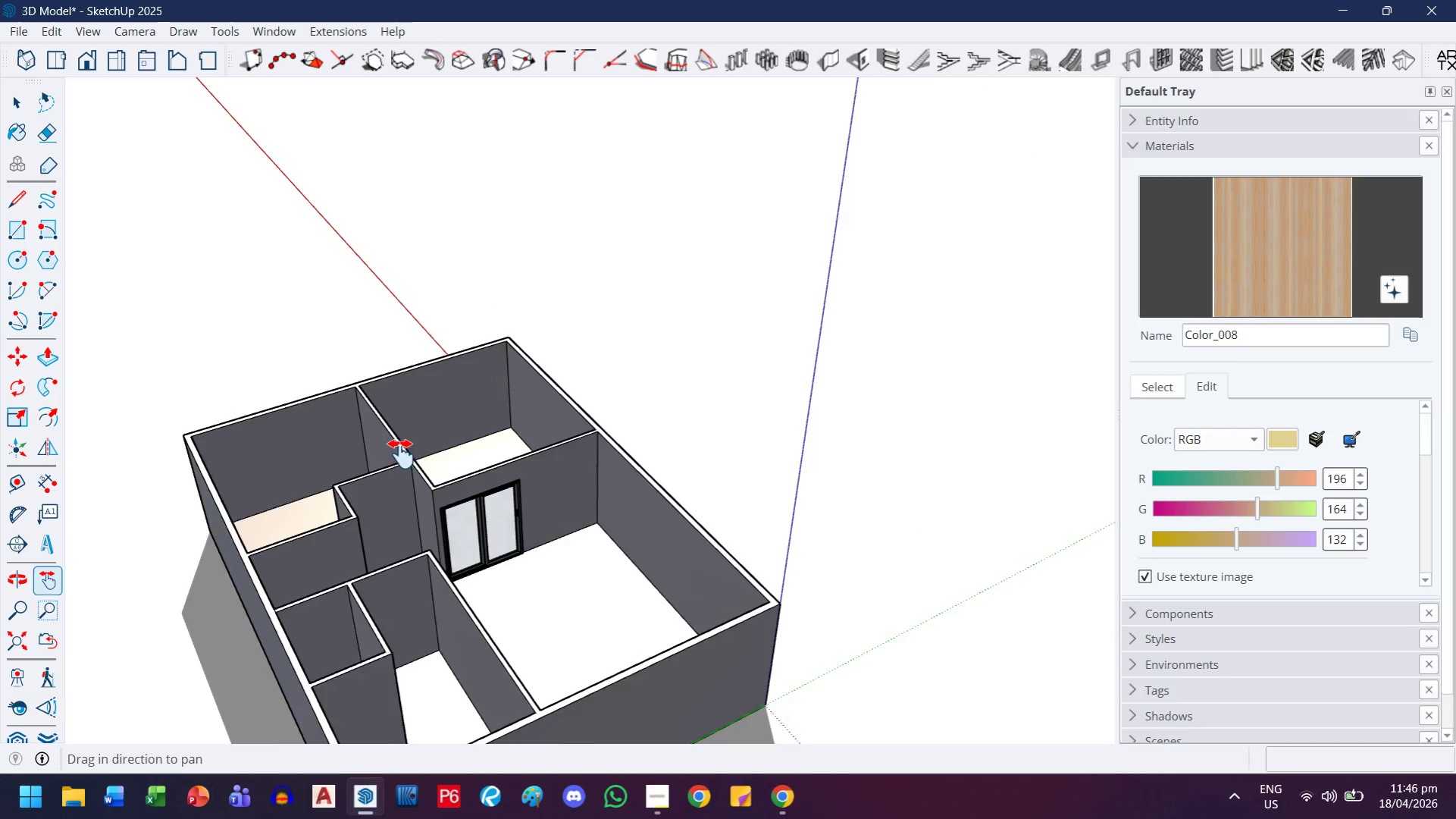 
scroll: coordinate [581, 382], scroll_direction: down, amount: 2.0
 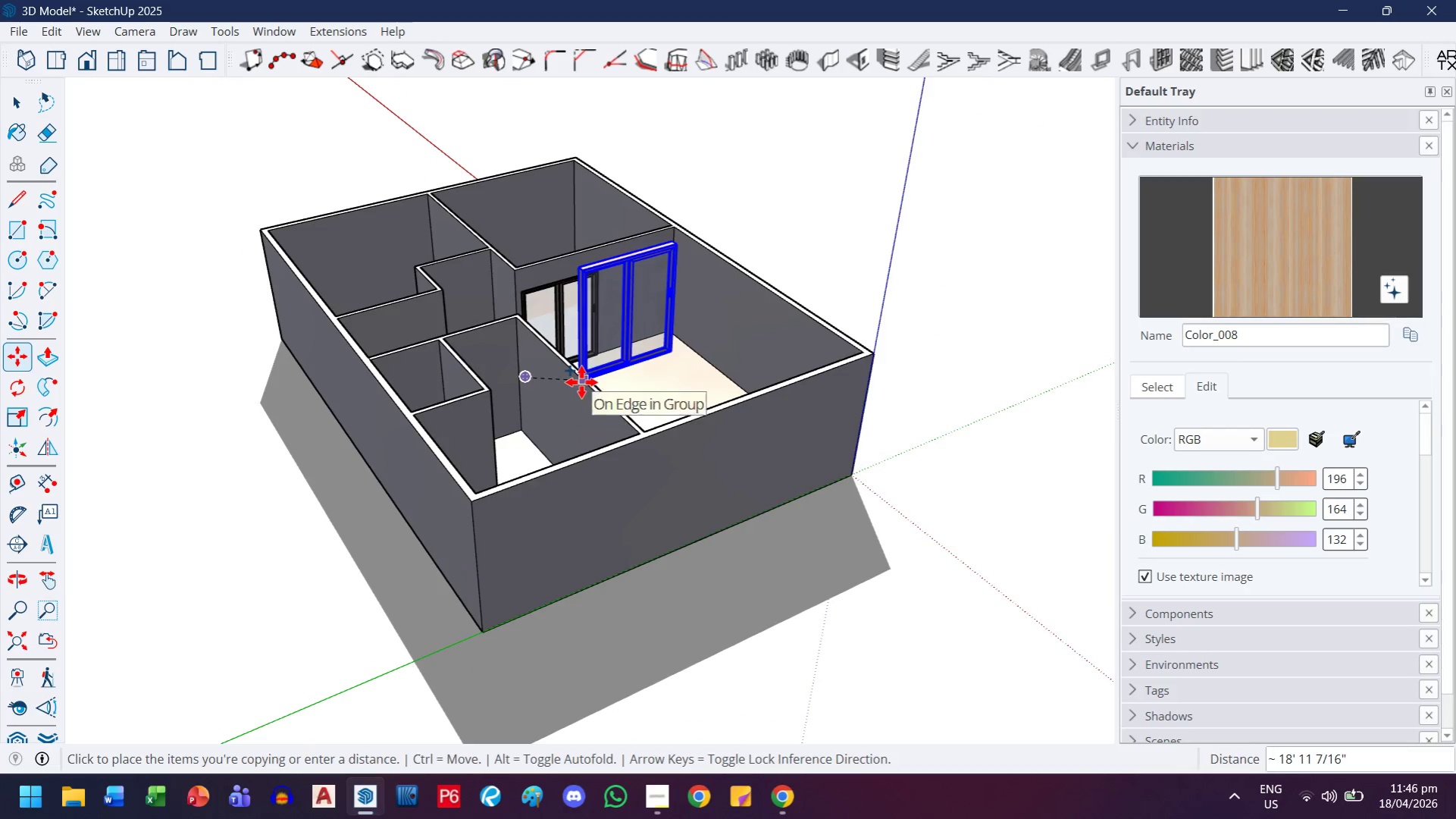 
scroll: coordinate [372, 510], scroll_direction: up, amount: 6.0
 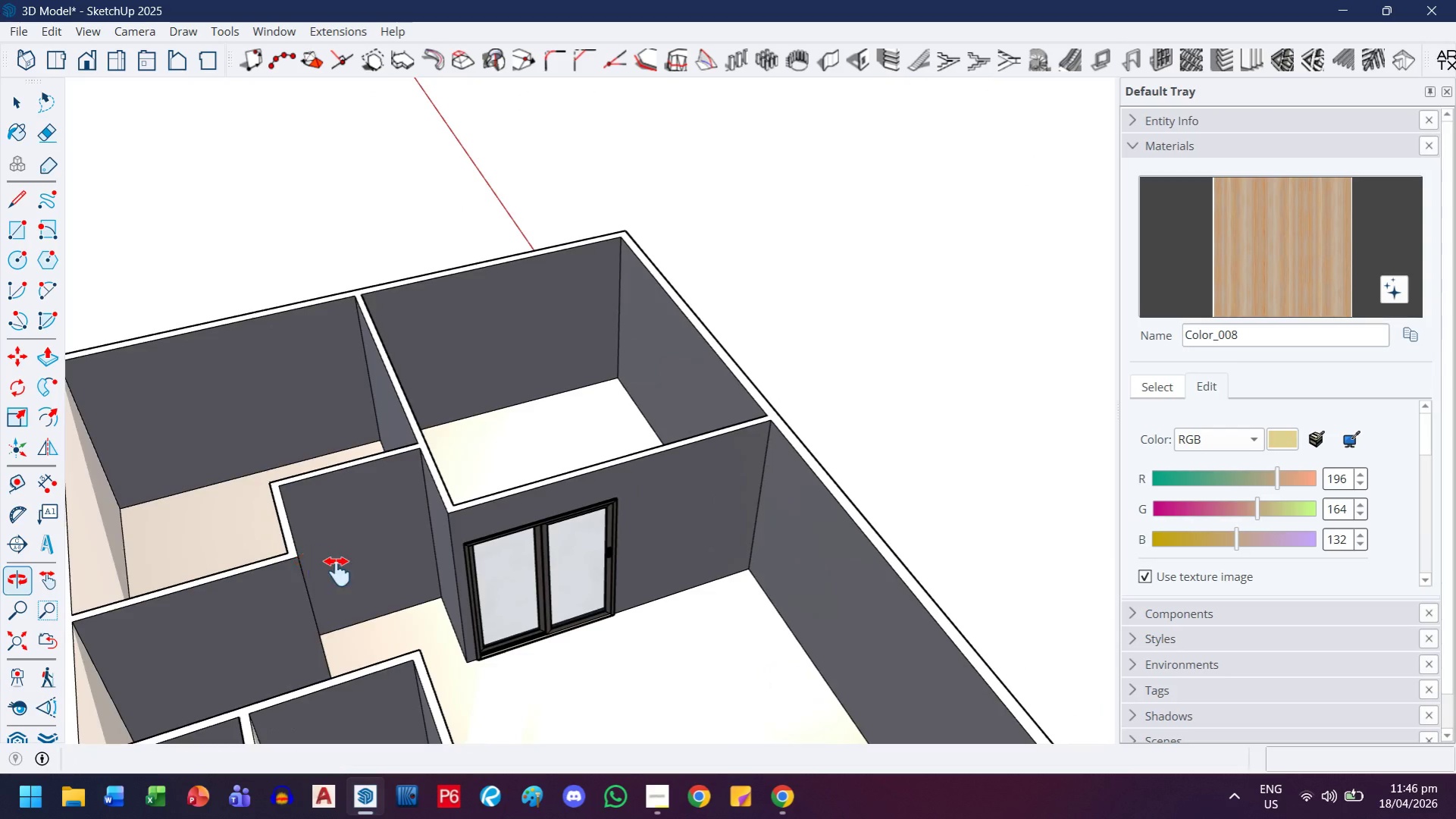 
key(Escape)
 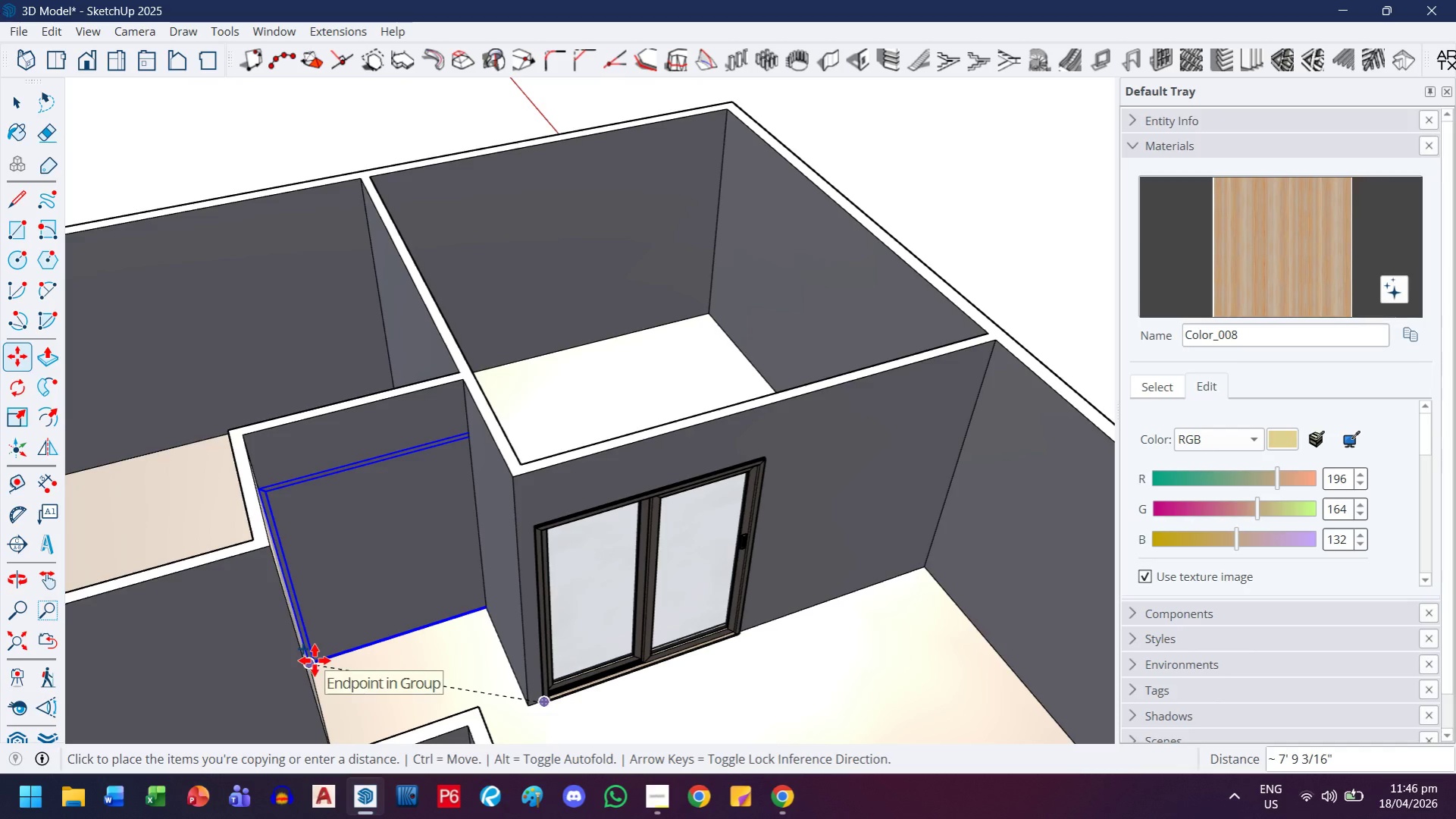 
scroll: coordinate [283, 667], scroll_direction: up, amount: 19.0
 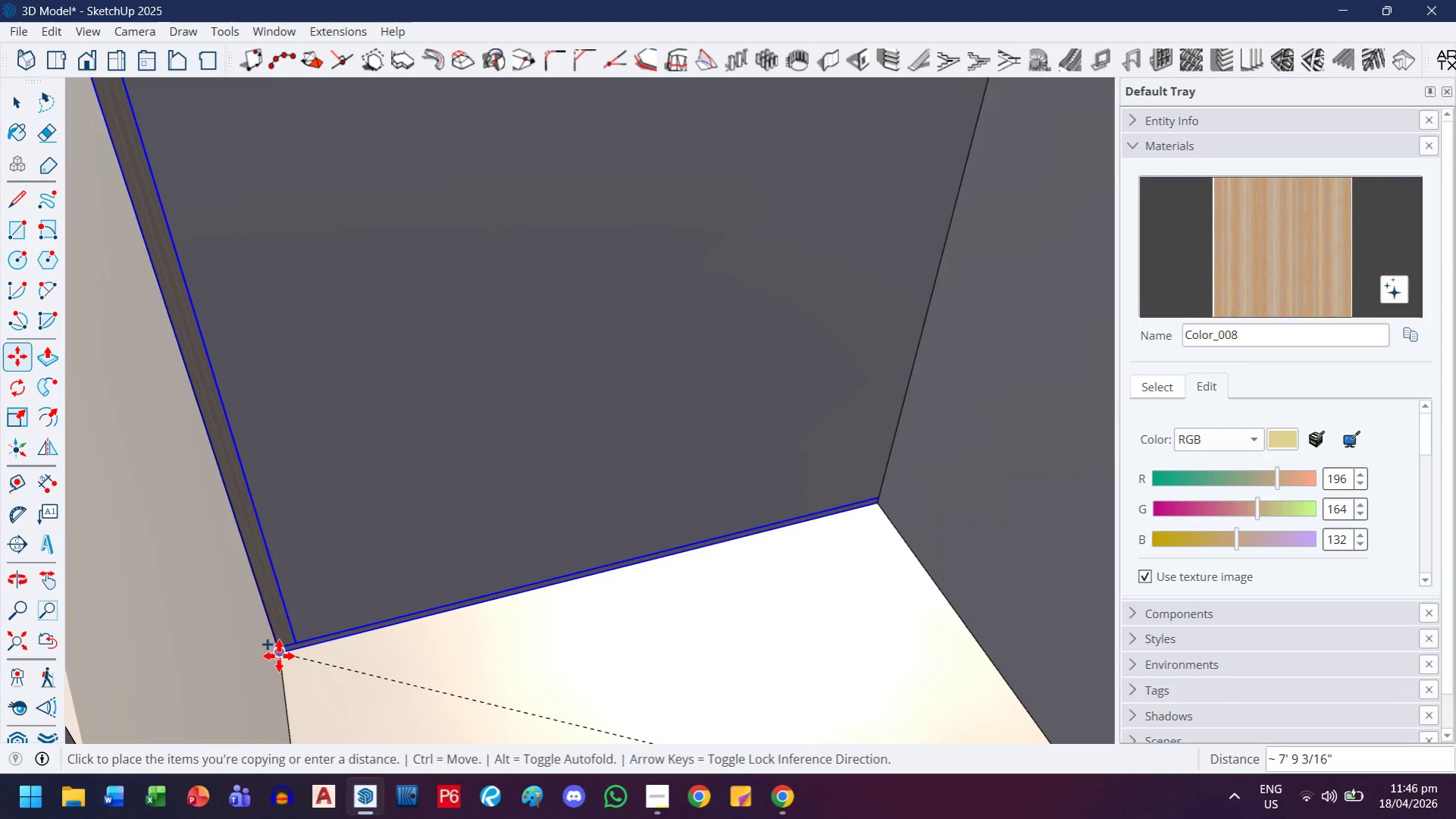 
left_click([279, 656])
 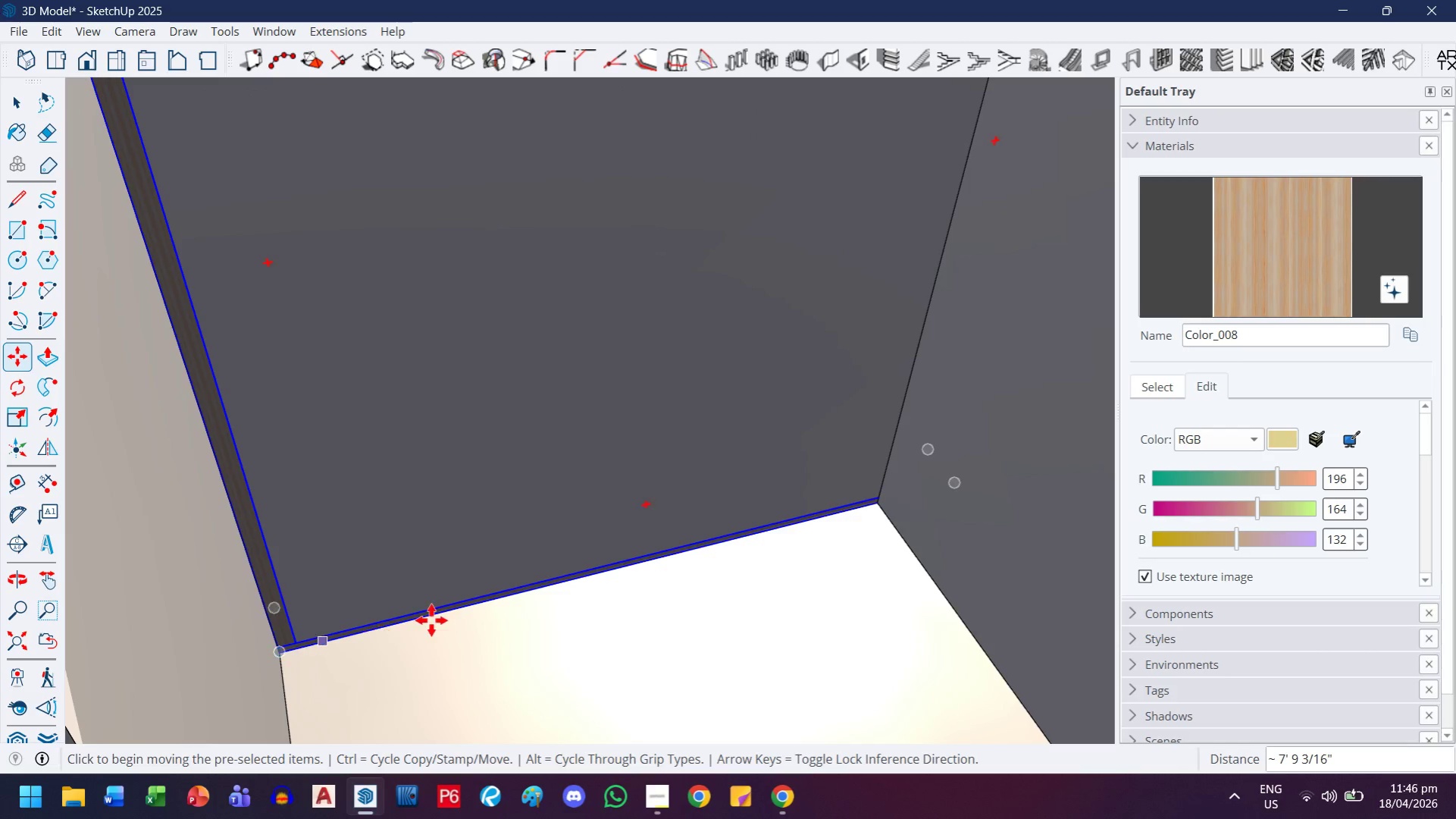 
key(H)
 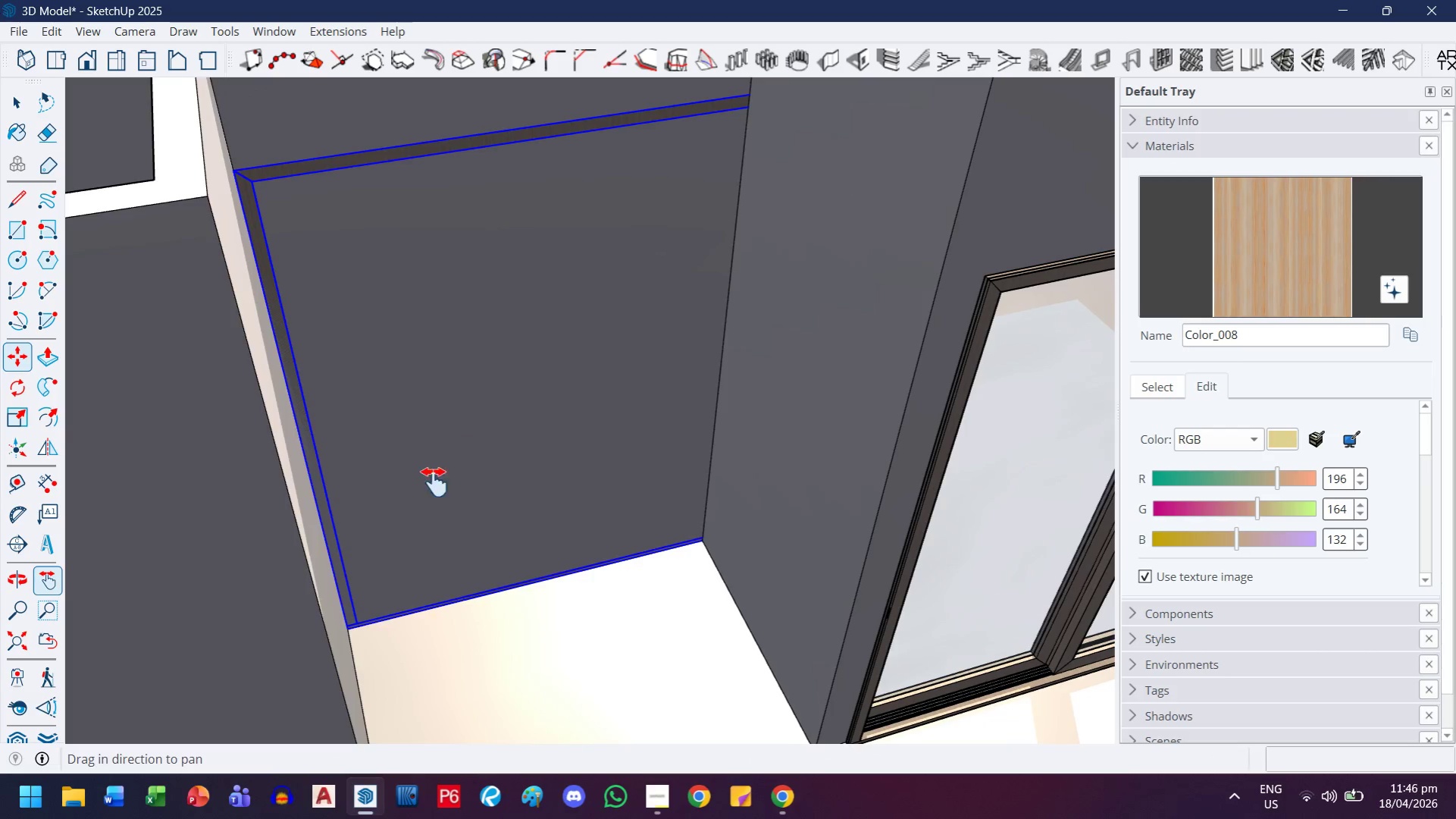 
left_click_drag(start_coordinate=[463, 461], to_coordinate=[262, 622])
 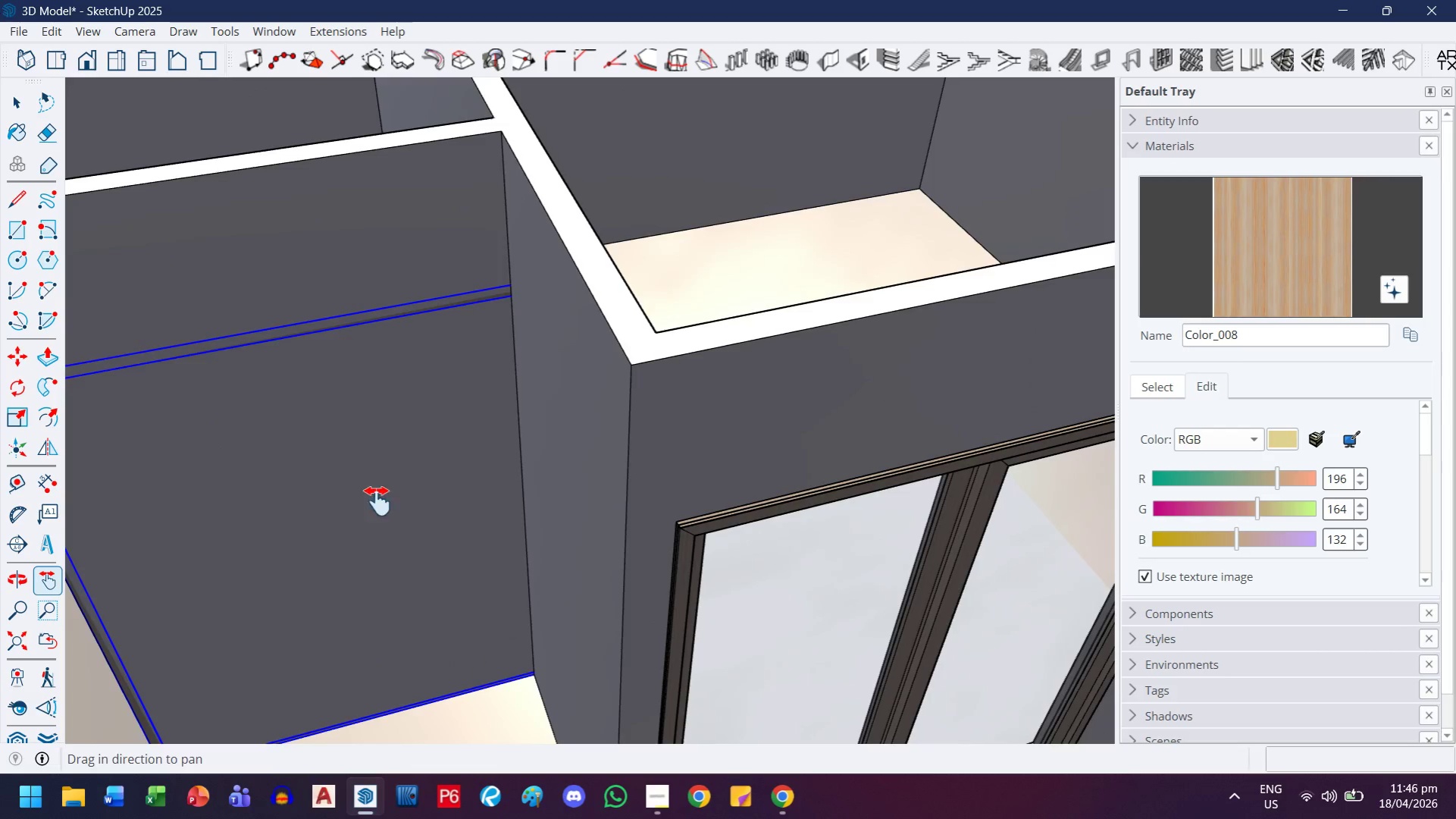 
scroll: coordinate [442, 568], scroll_direction: down, amount: 13.0
 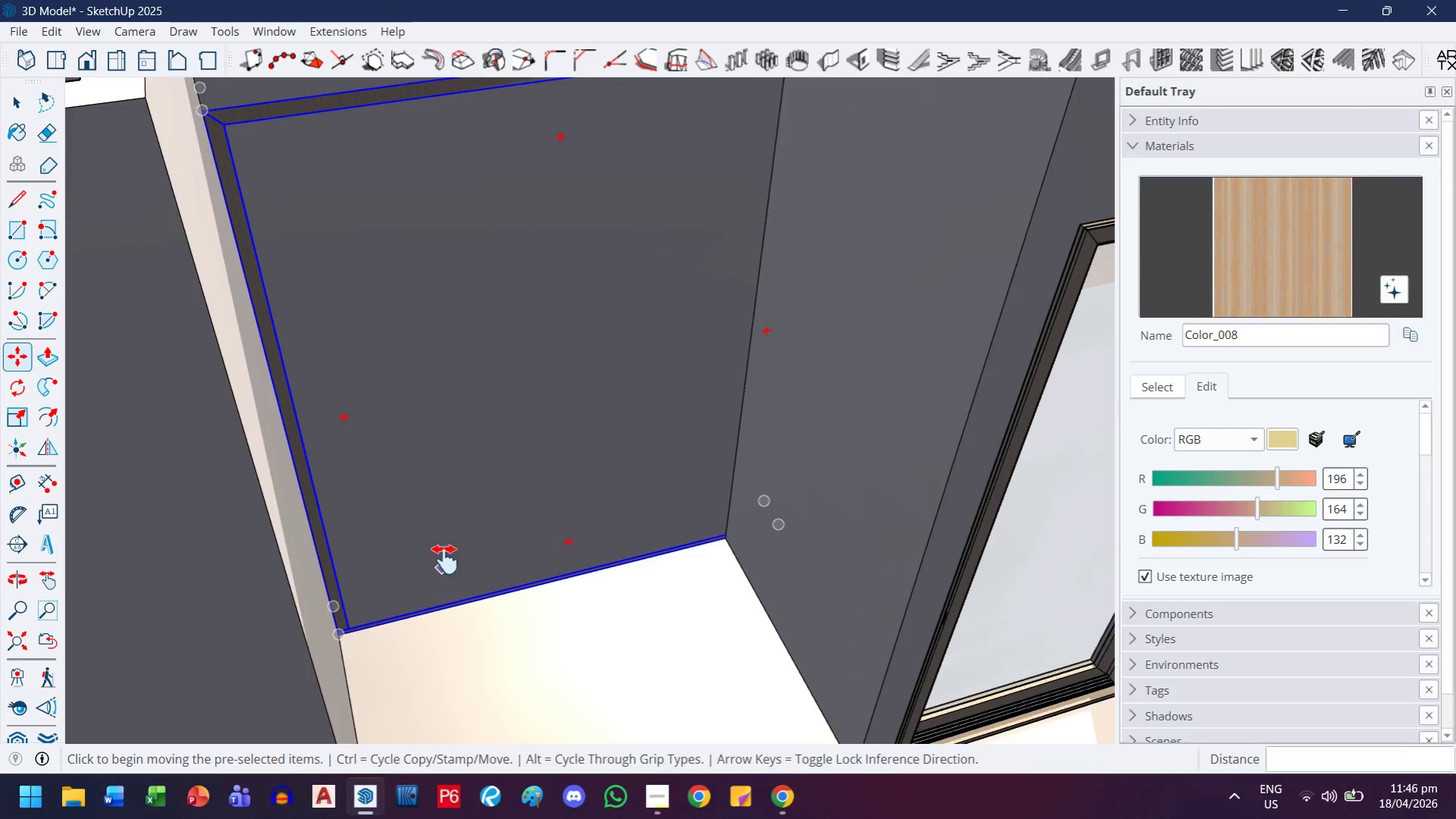 
left_click_drag(start_coordinate=[438, 472], to_coordinate=[114, 555])
 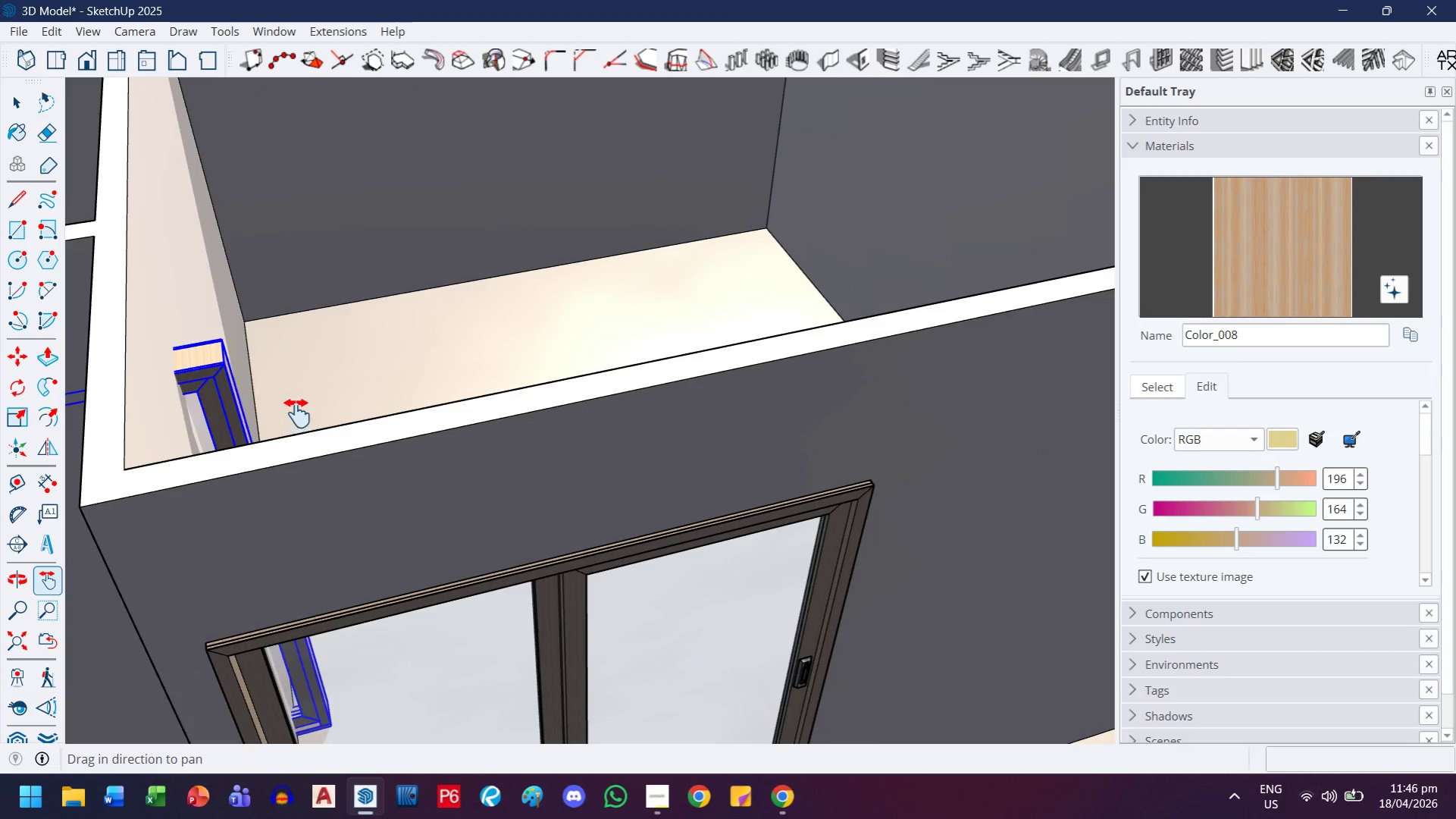 
left_click_drag(start_coordinate=[298, 412], to_coordinate=[395, 461])
 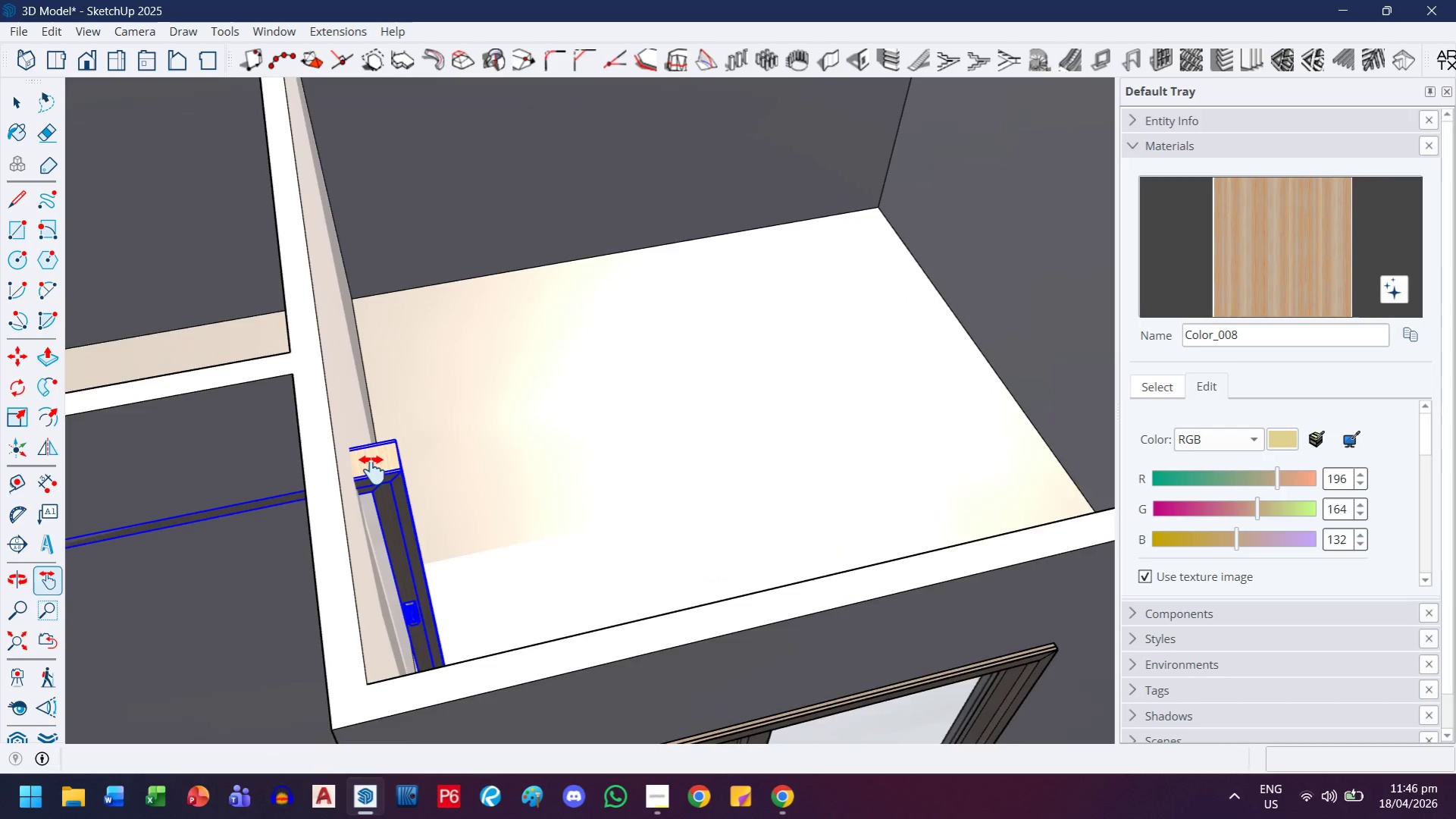 
key(M)
 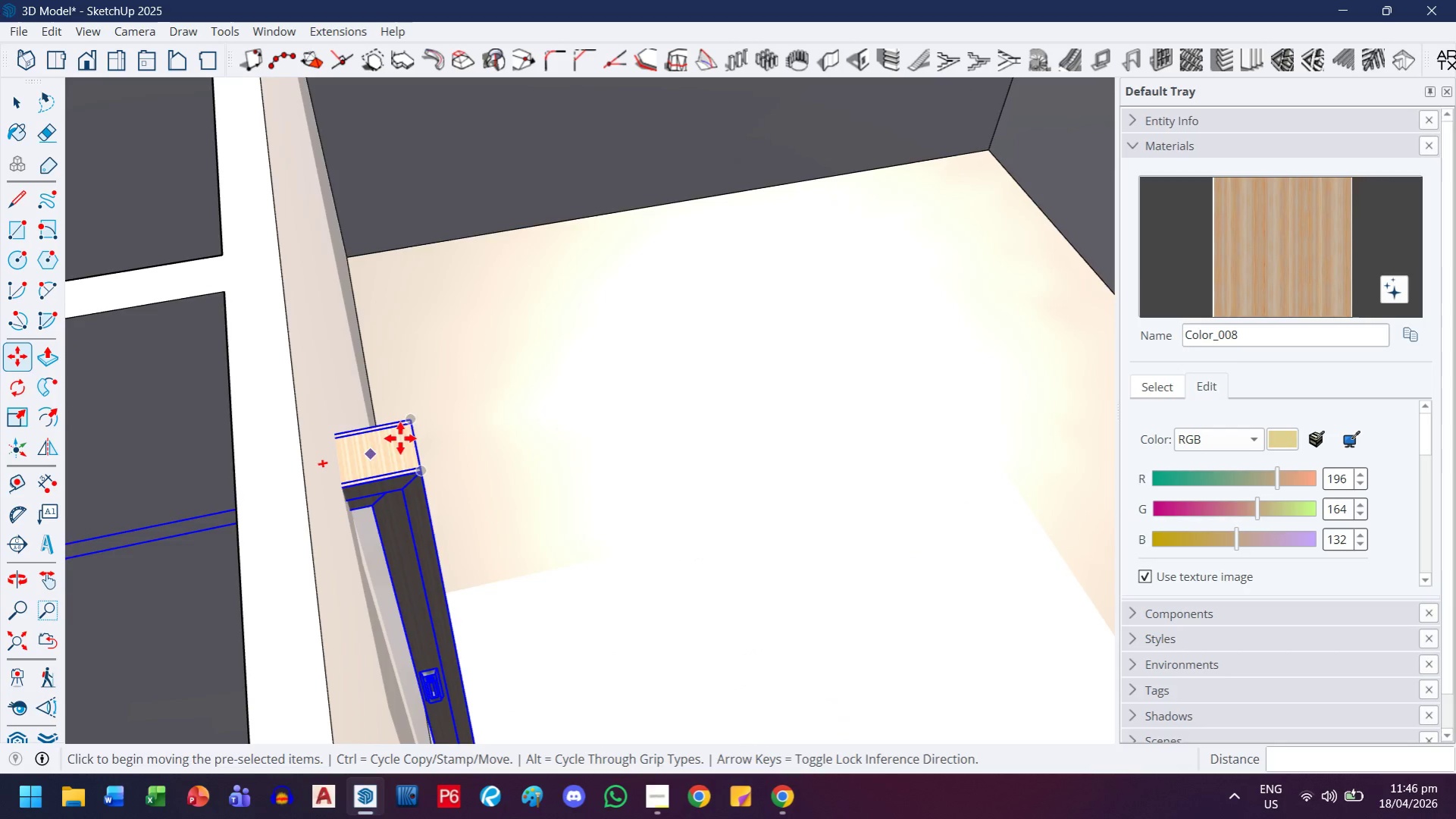 
scroll: coordinate [372, 470], scroll_direction: up, amount: 2.0
 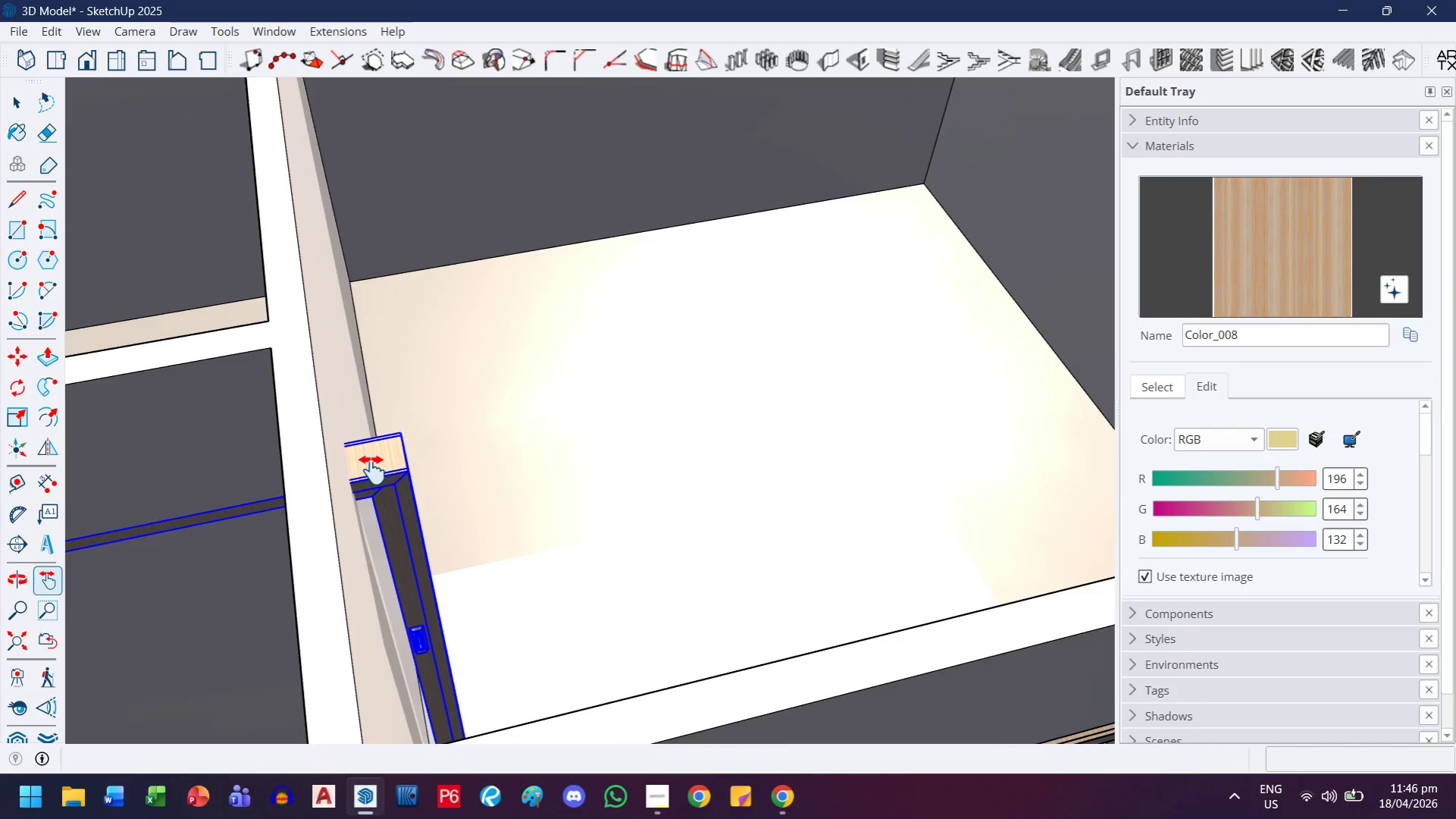 
key(Control+ControlLeft)
 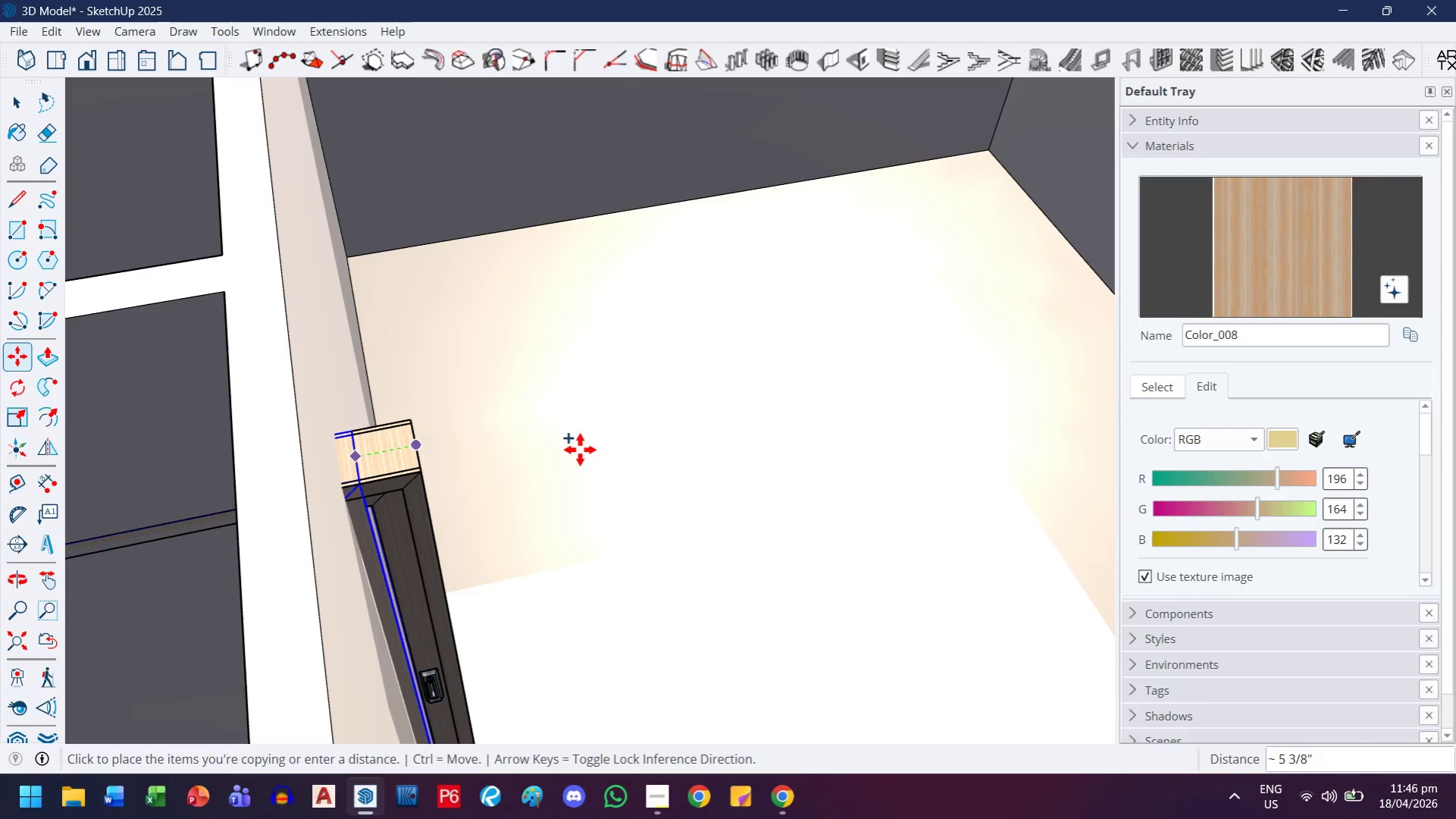 
left_click([14, 89])
 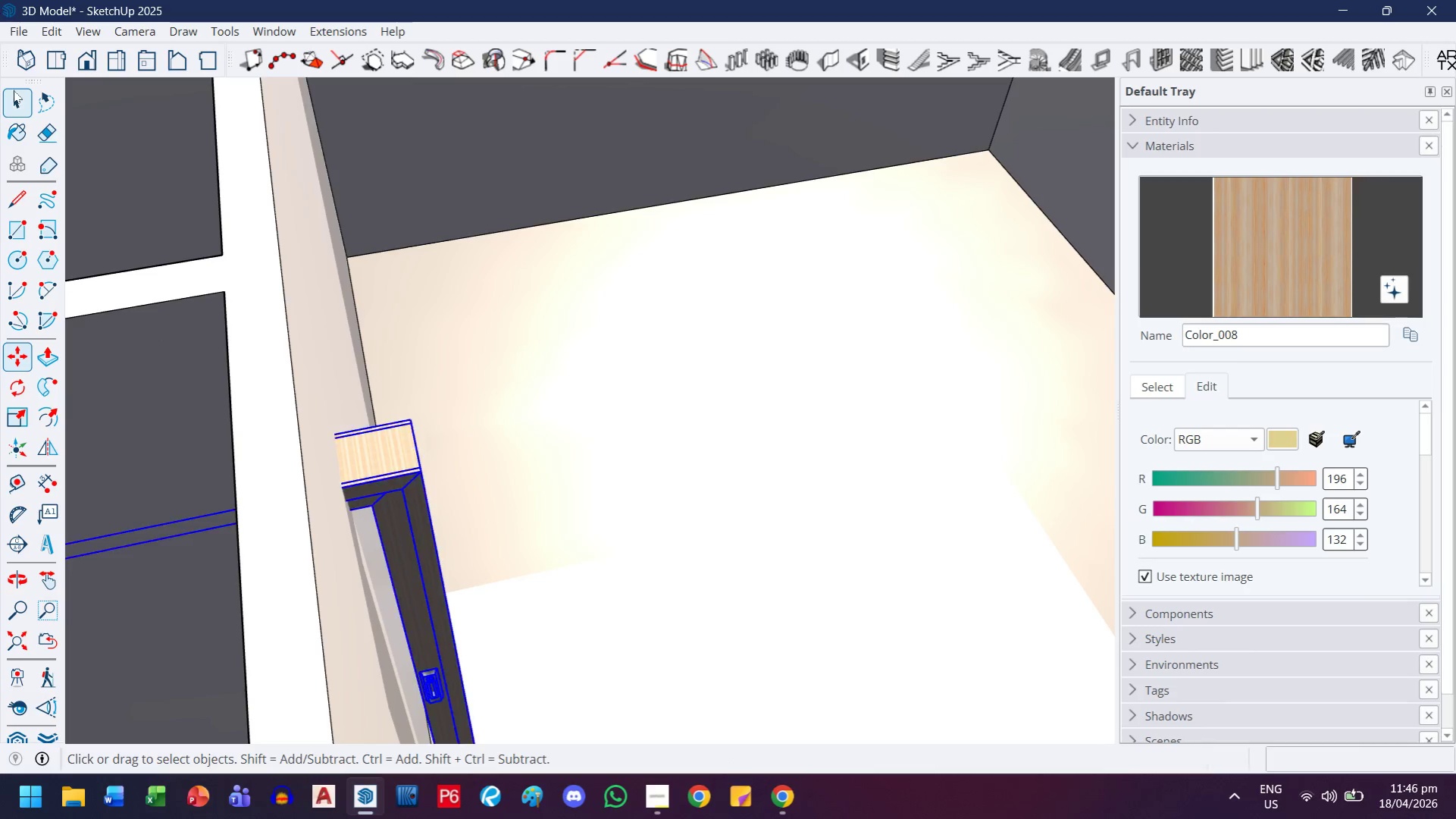 
key(Escape)
 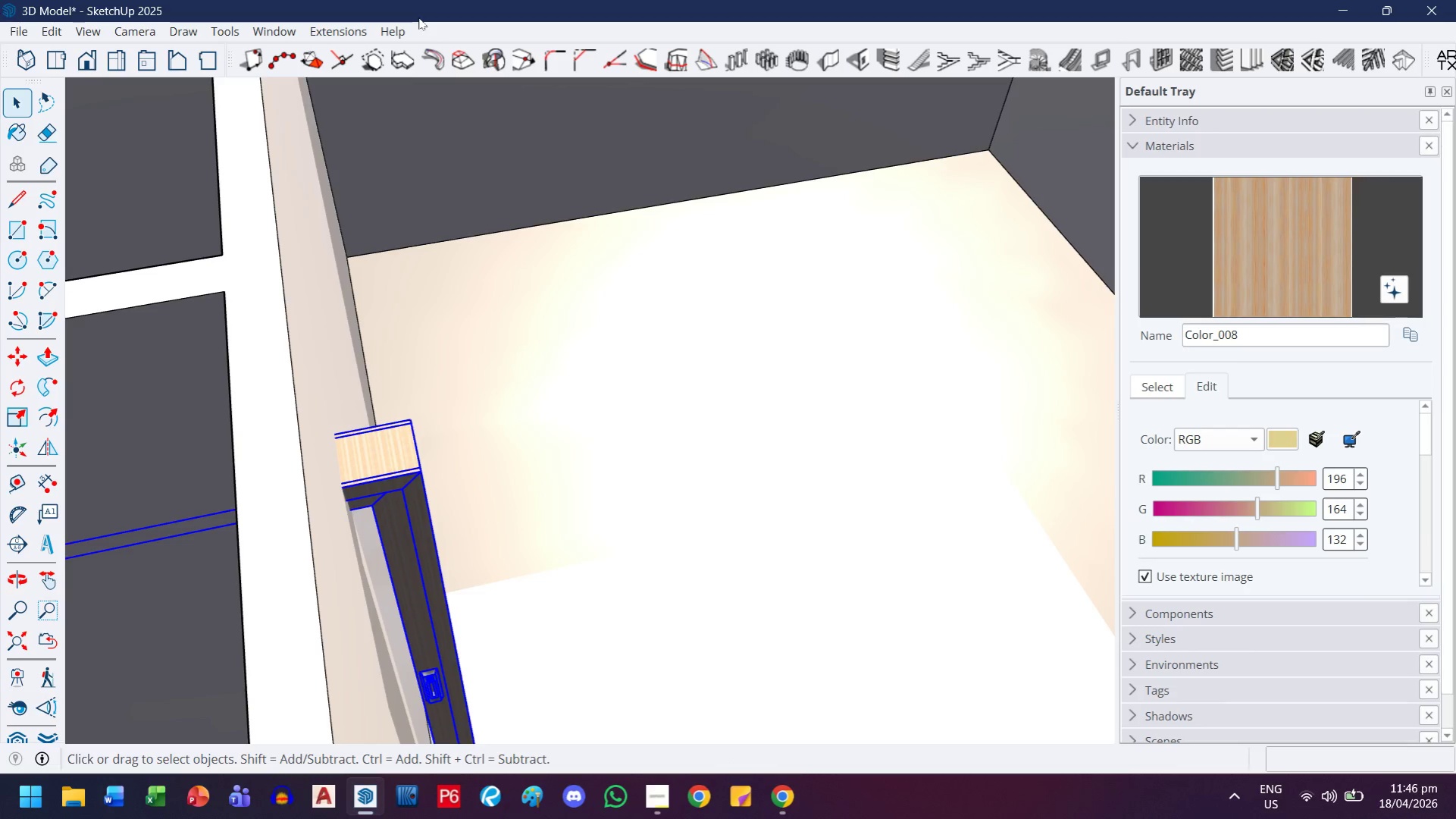 
wait(5.34)
 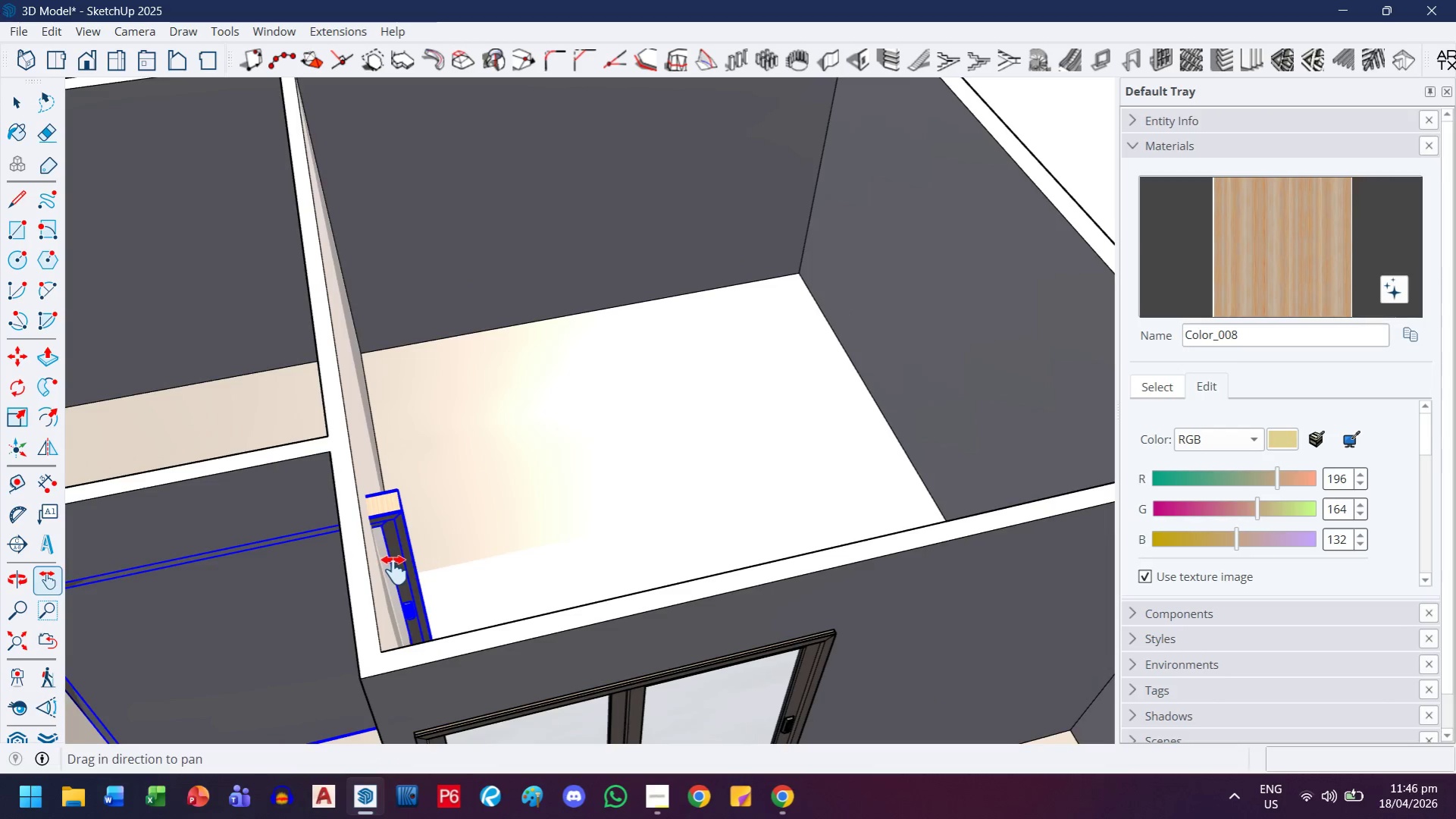 
key(H)
 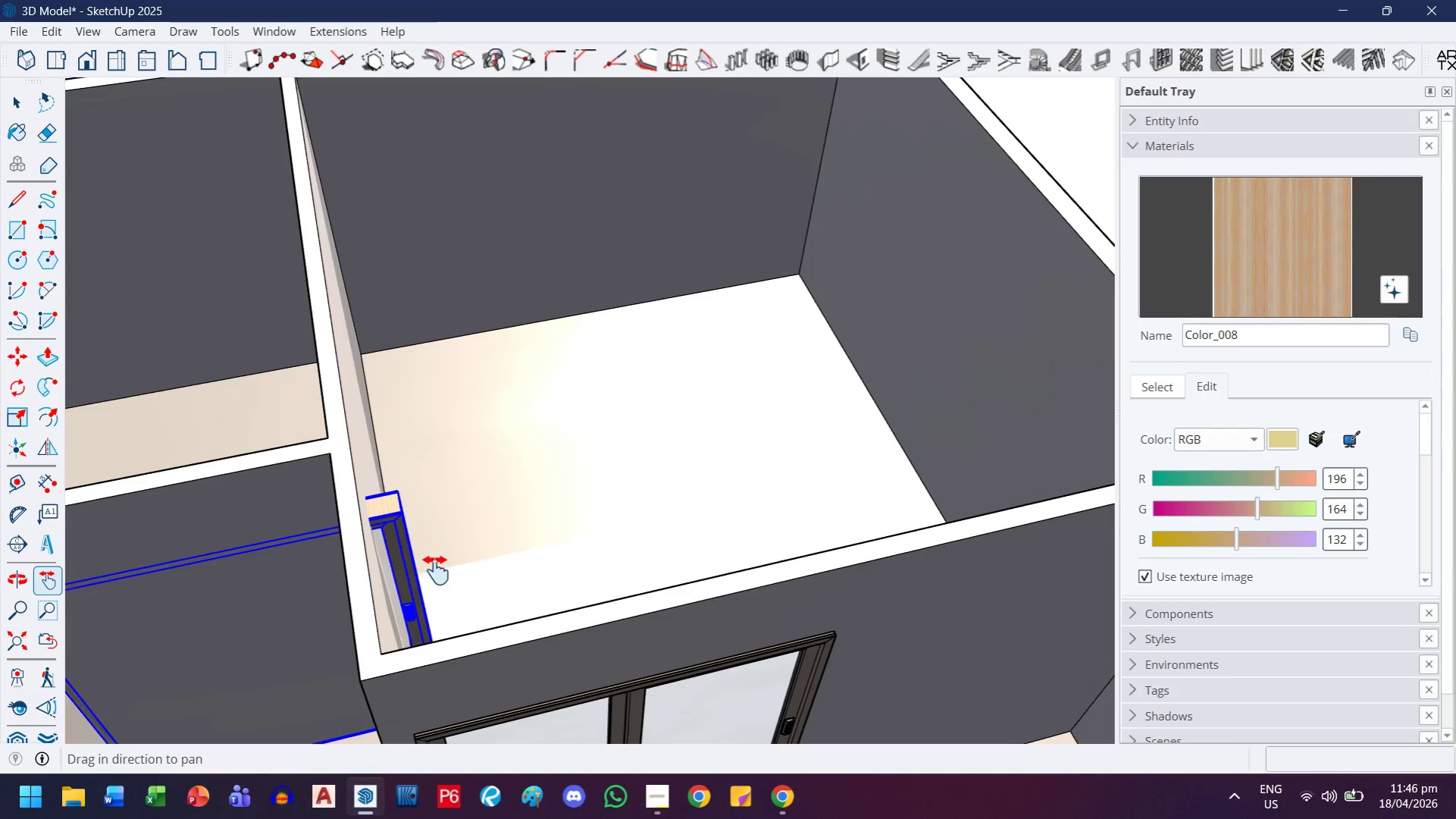 
left_click_drag(start_coordinate=[394, 570], to_coordinate=[511, 580])
 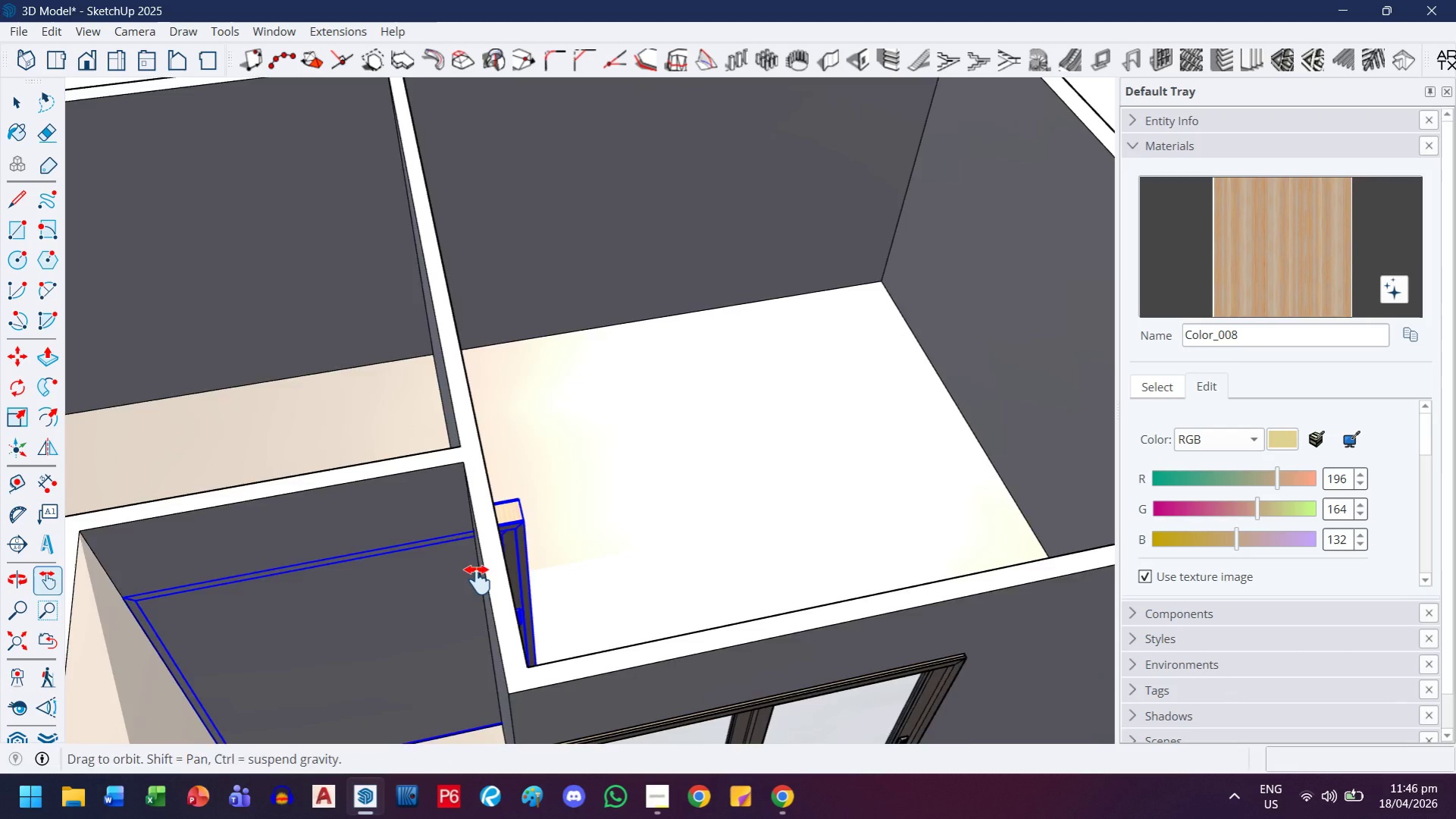 
scroll: coordinate [387, 541], scroll_direction: down, amount: 9.0
 